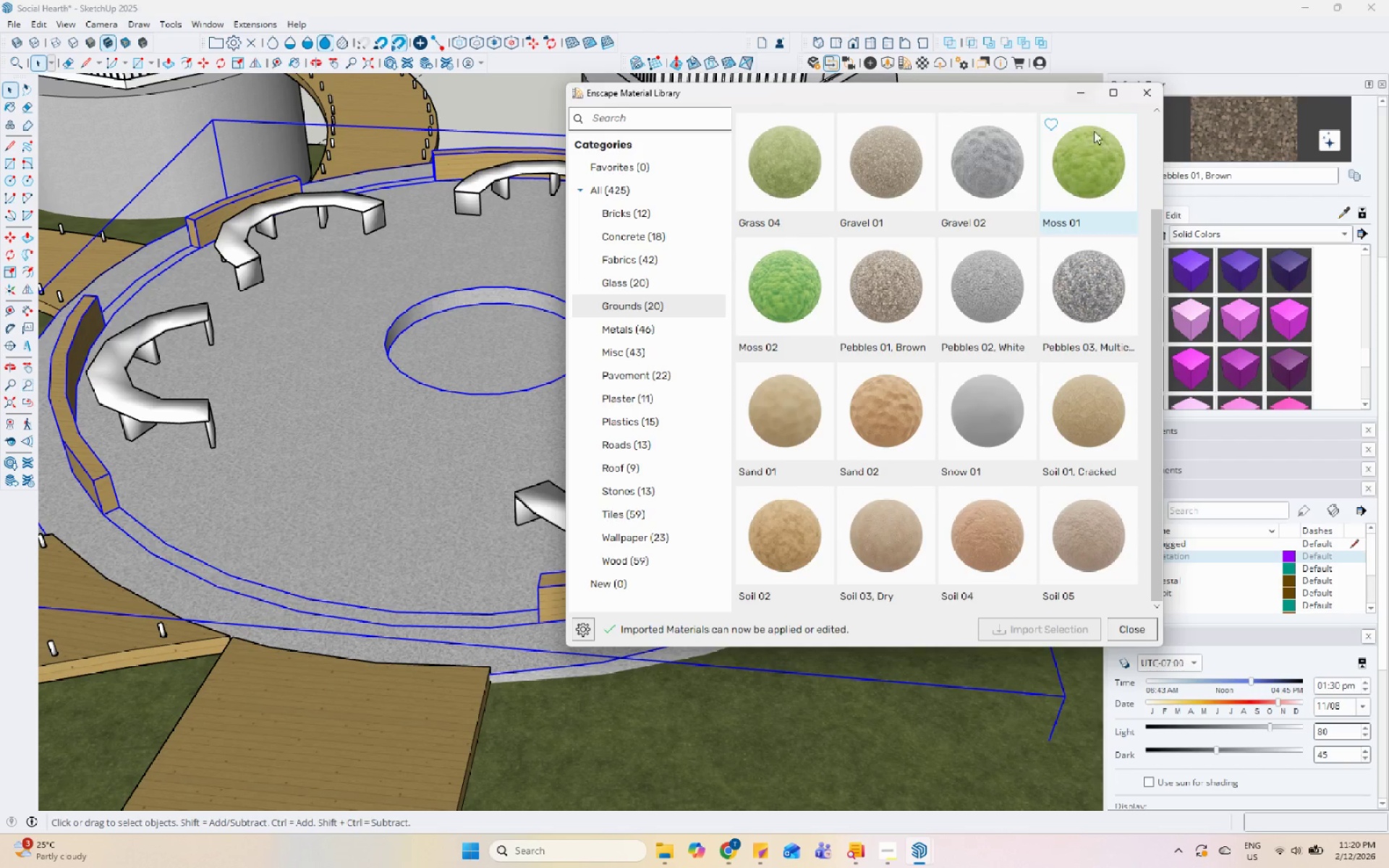 
scroll: coordinate [1310, 208], scroll_direction: down, amount: 2.0
 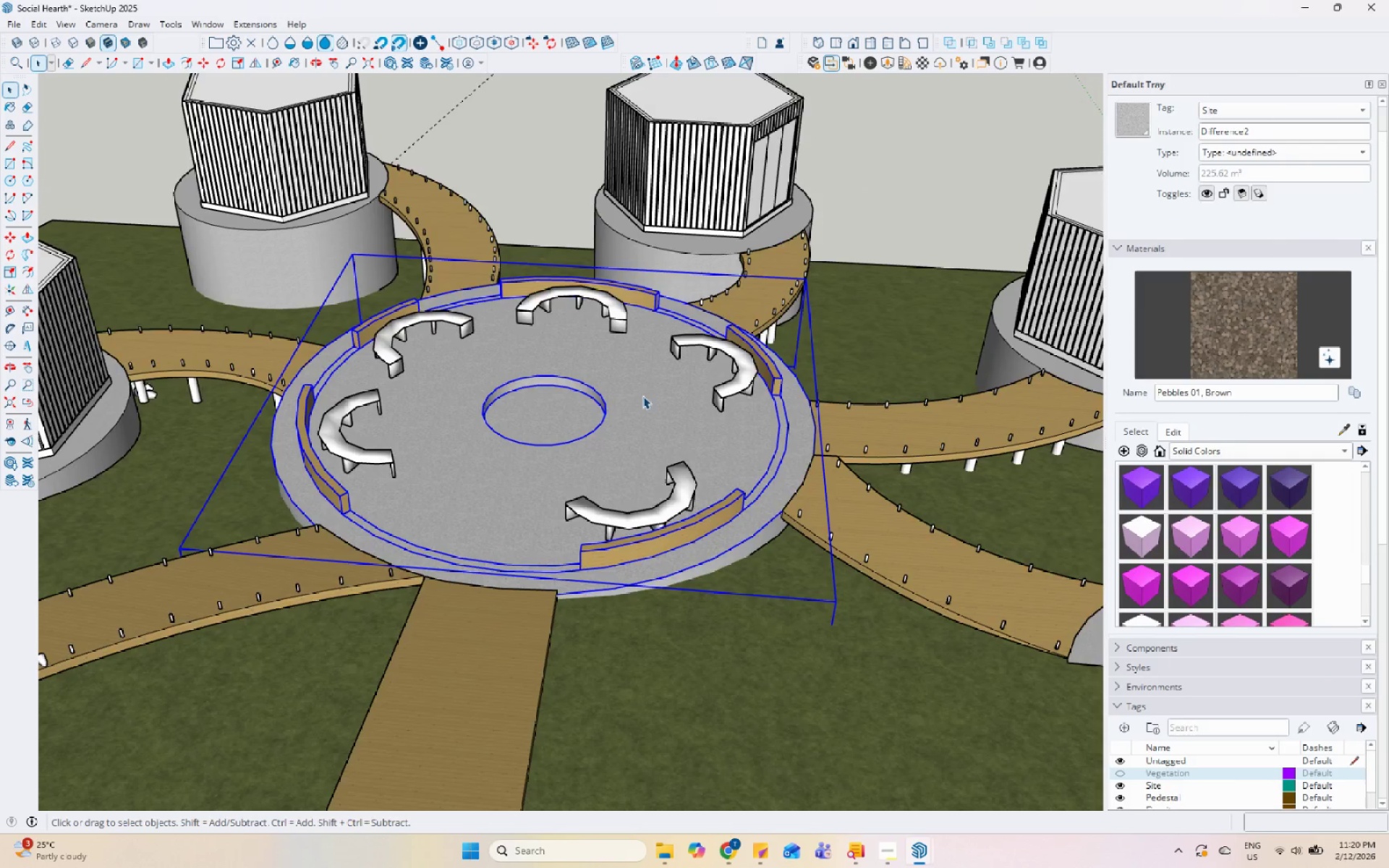 
triple_click([658, 385])
 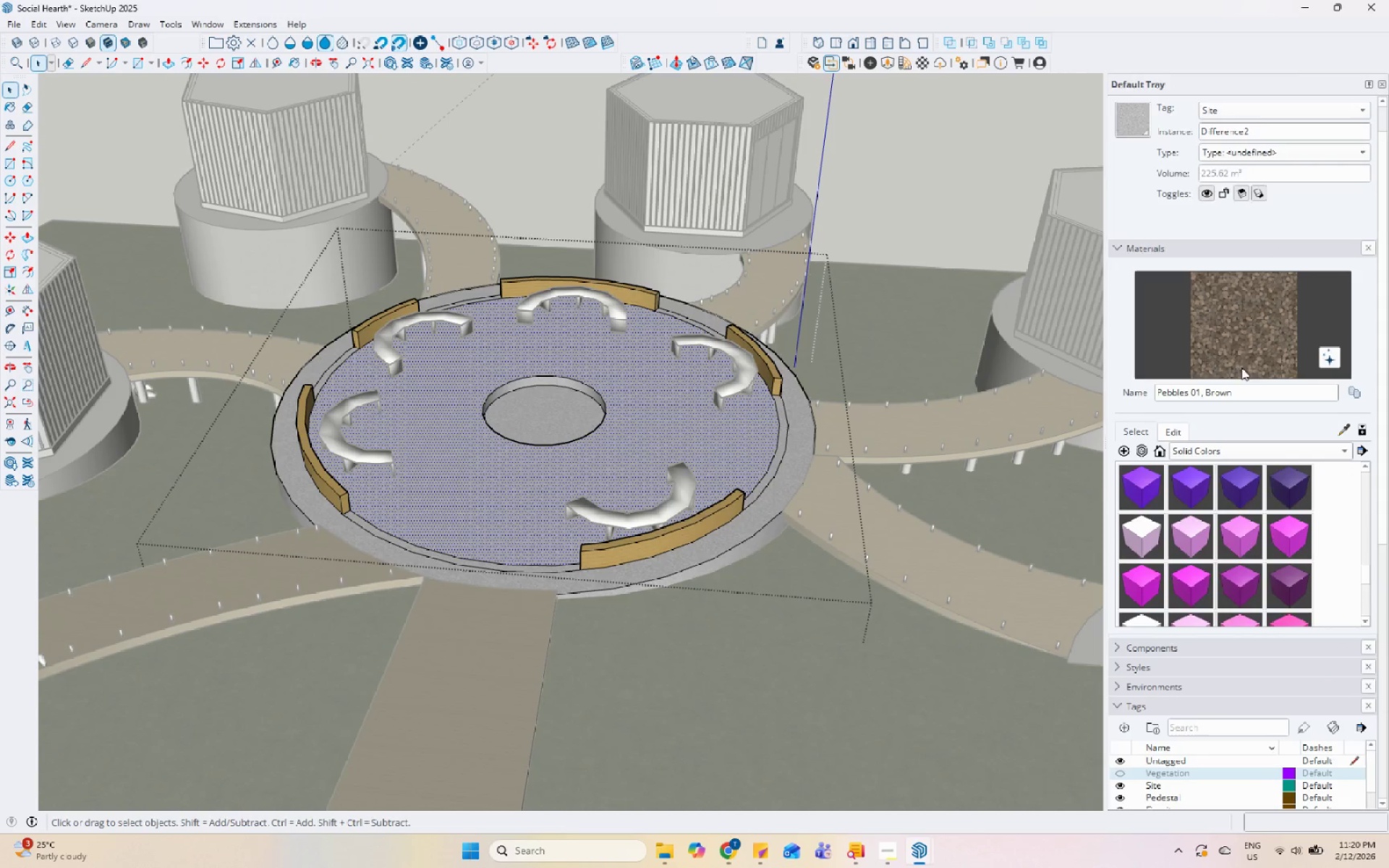 
left_click_drag(start_coordinate=[1266, 339], to_coordinate=[1220, 350])
 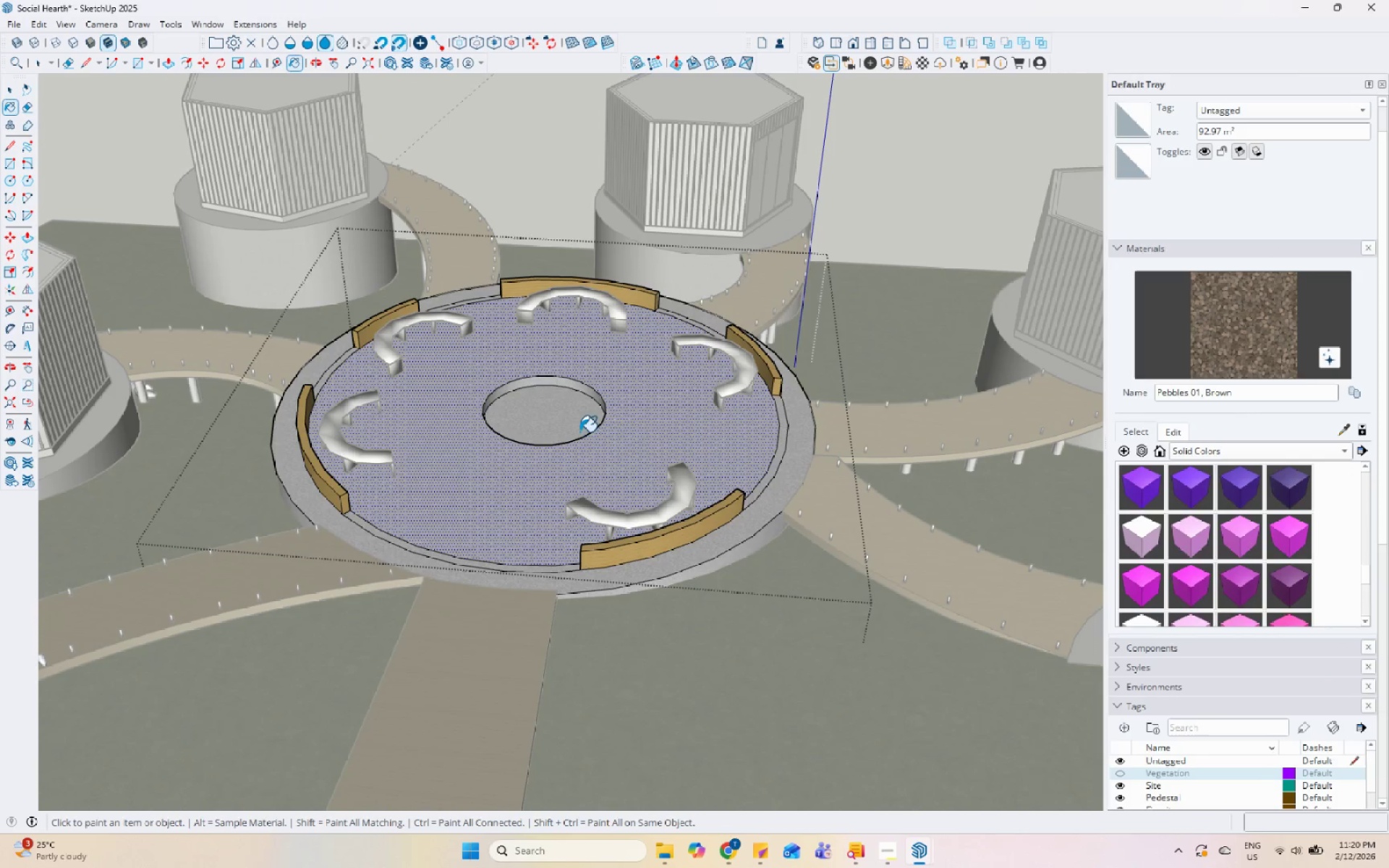 
left_click([620, 420])
 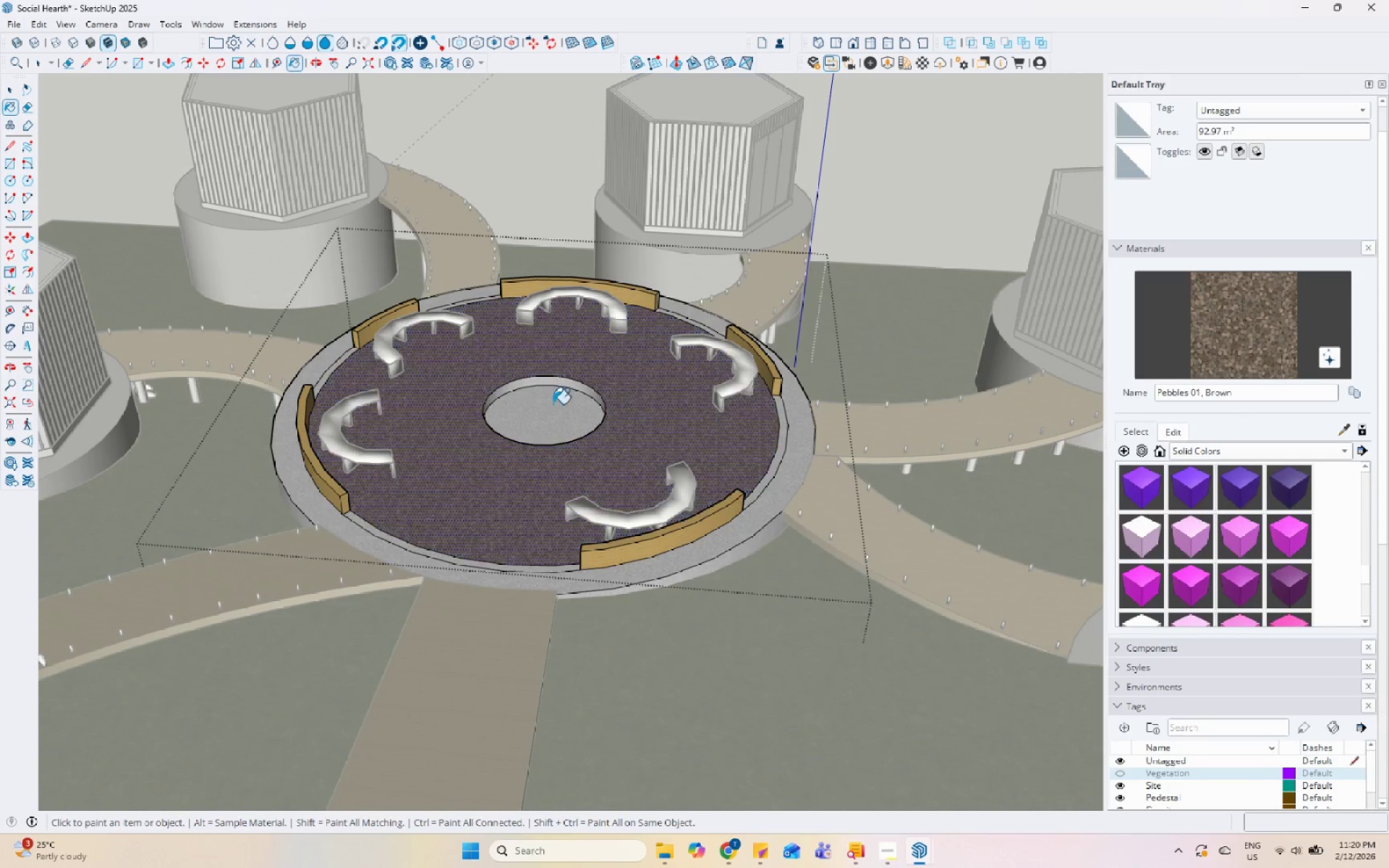 
left_click([554, 401])
 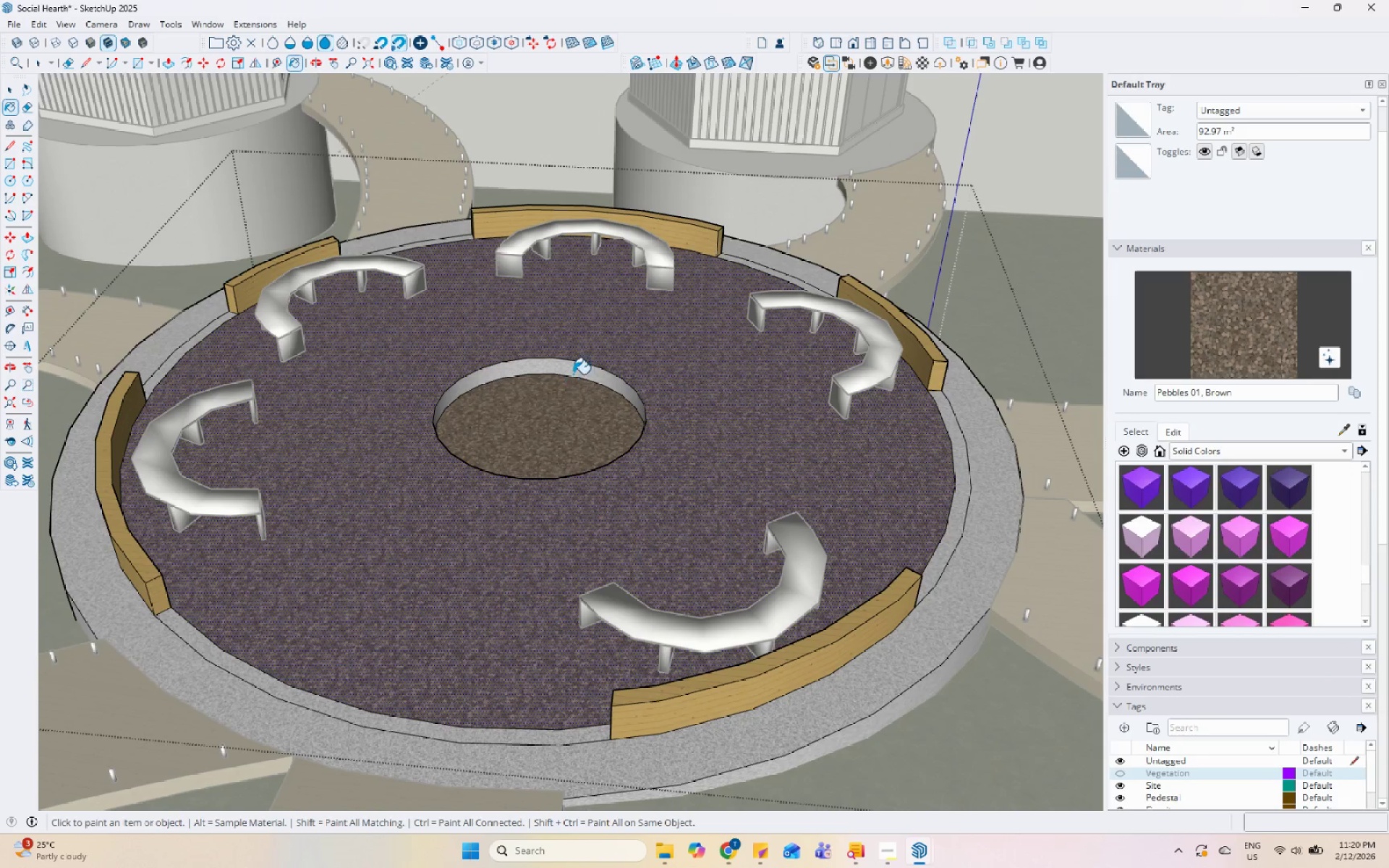 
scroll: coordinate [551, 402], scroll_direction: up, amount: 5.0
 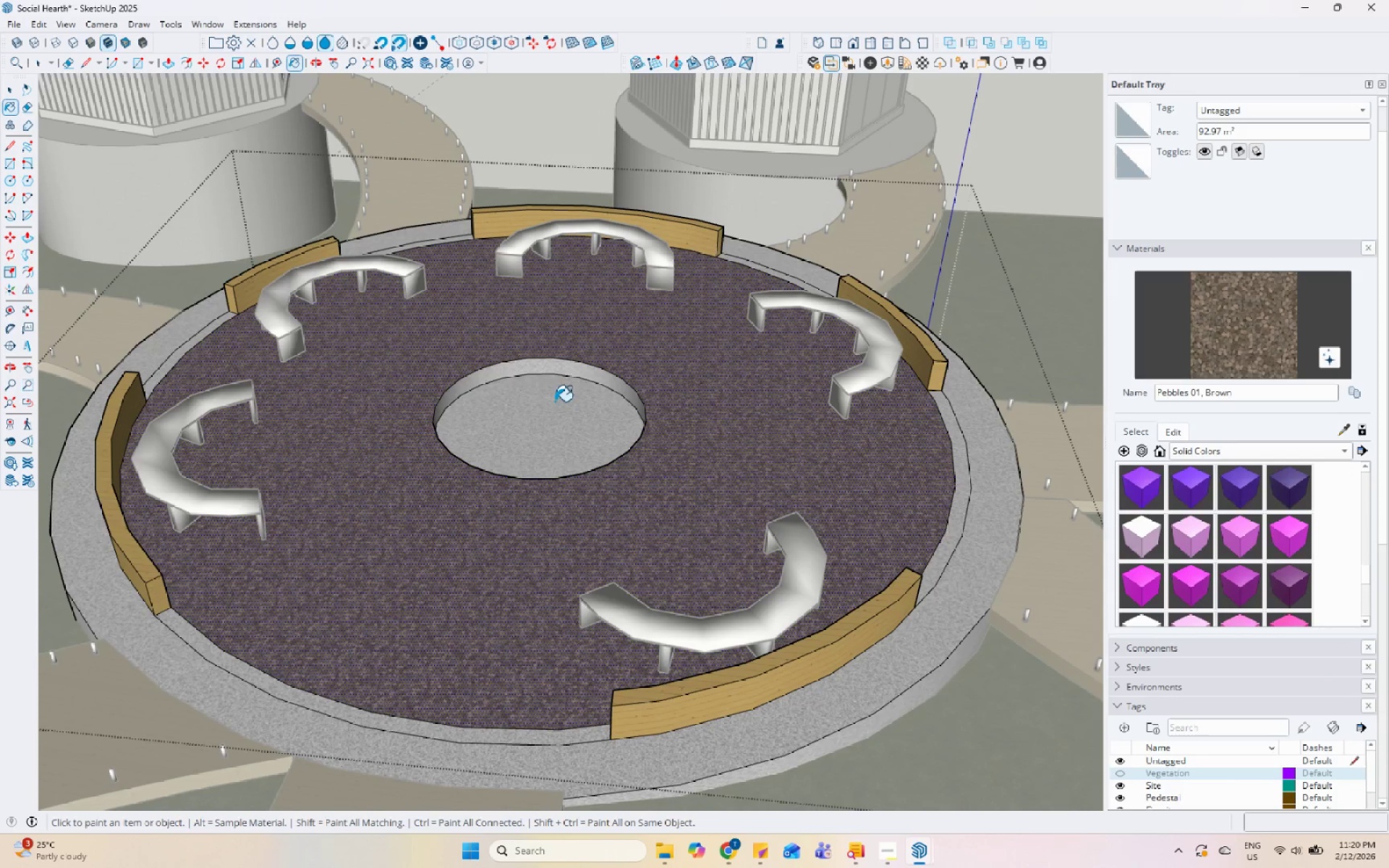 
left_click([574, 373])
 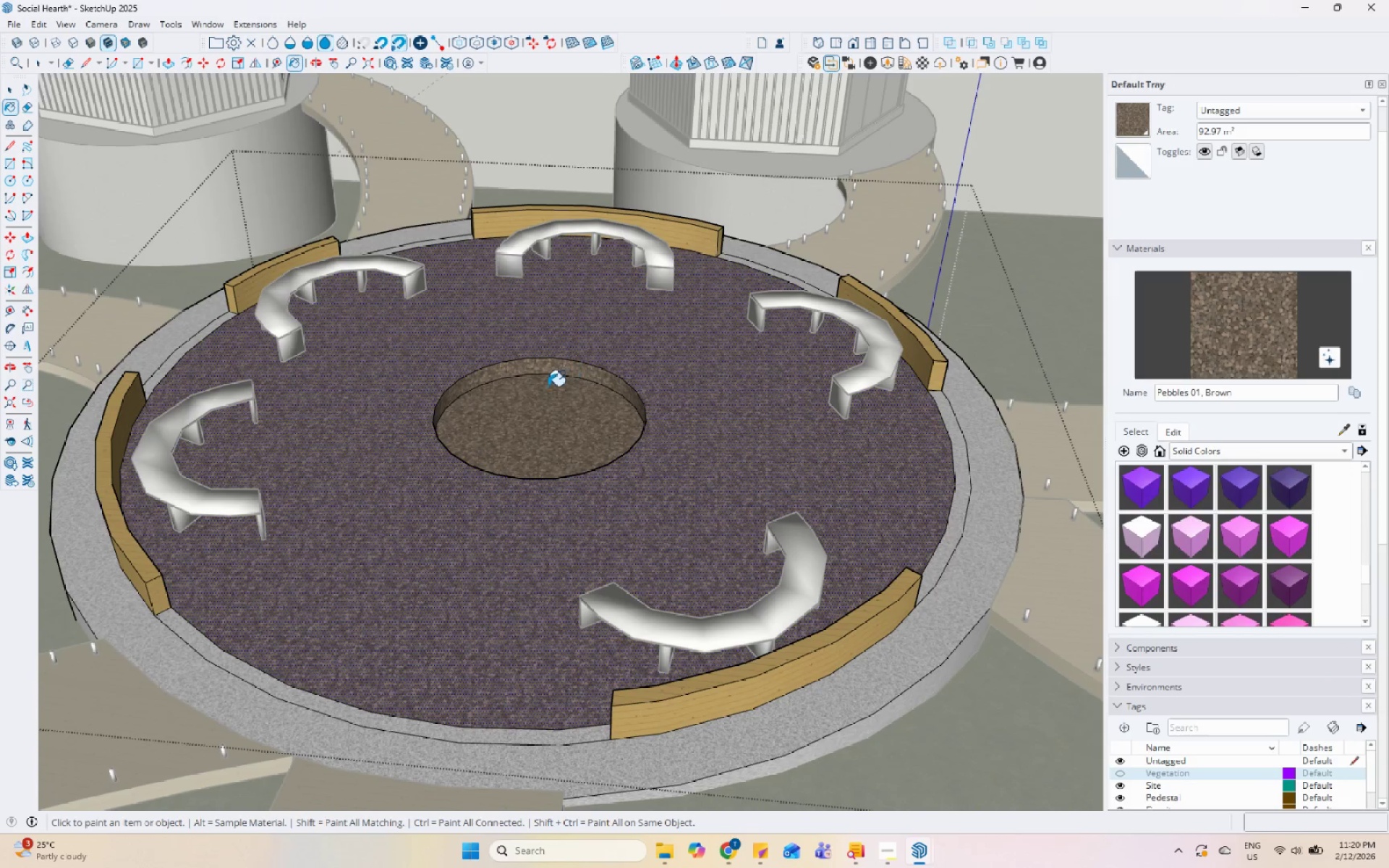 
key(Space)
 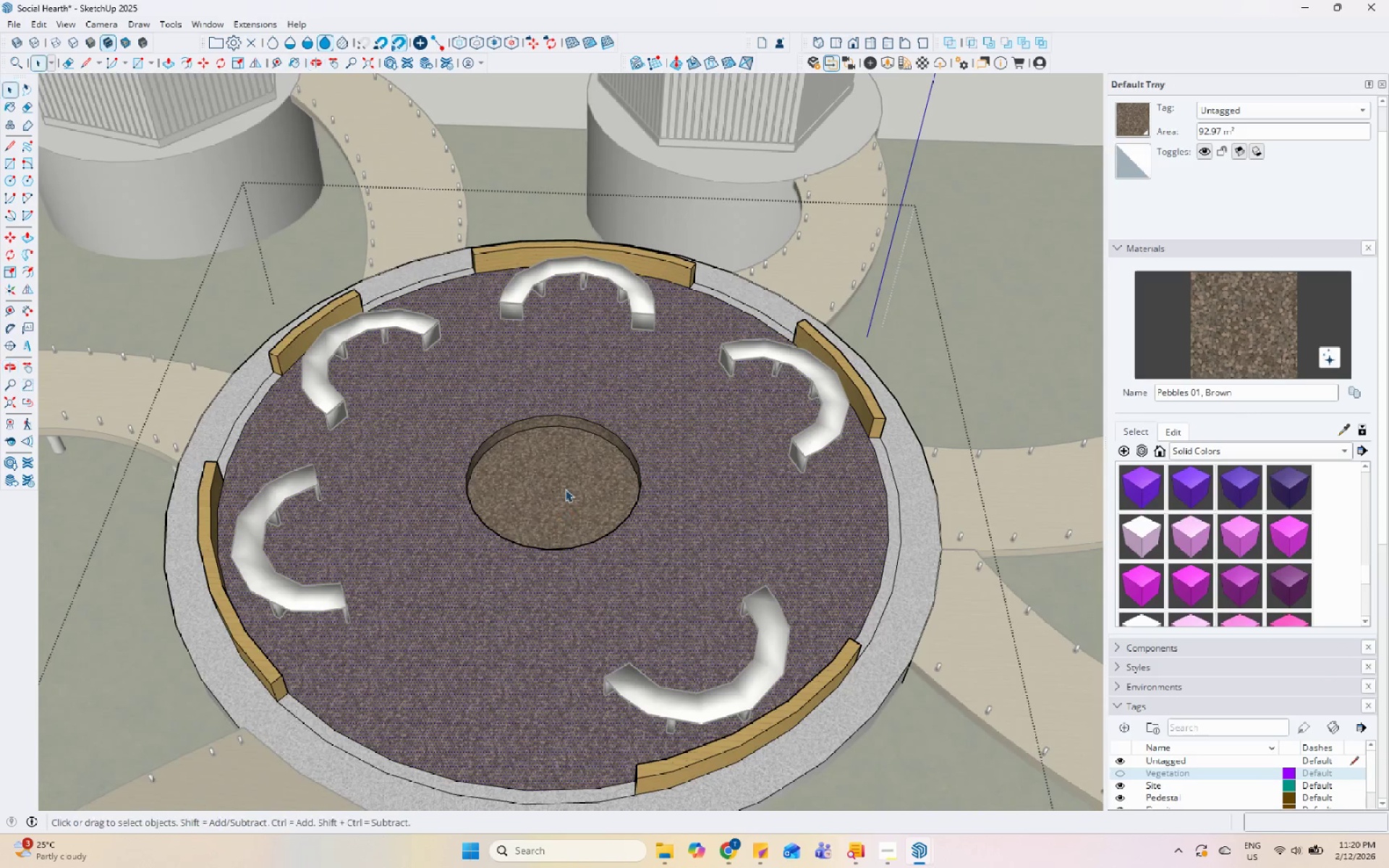 
key(Escape)
 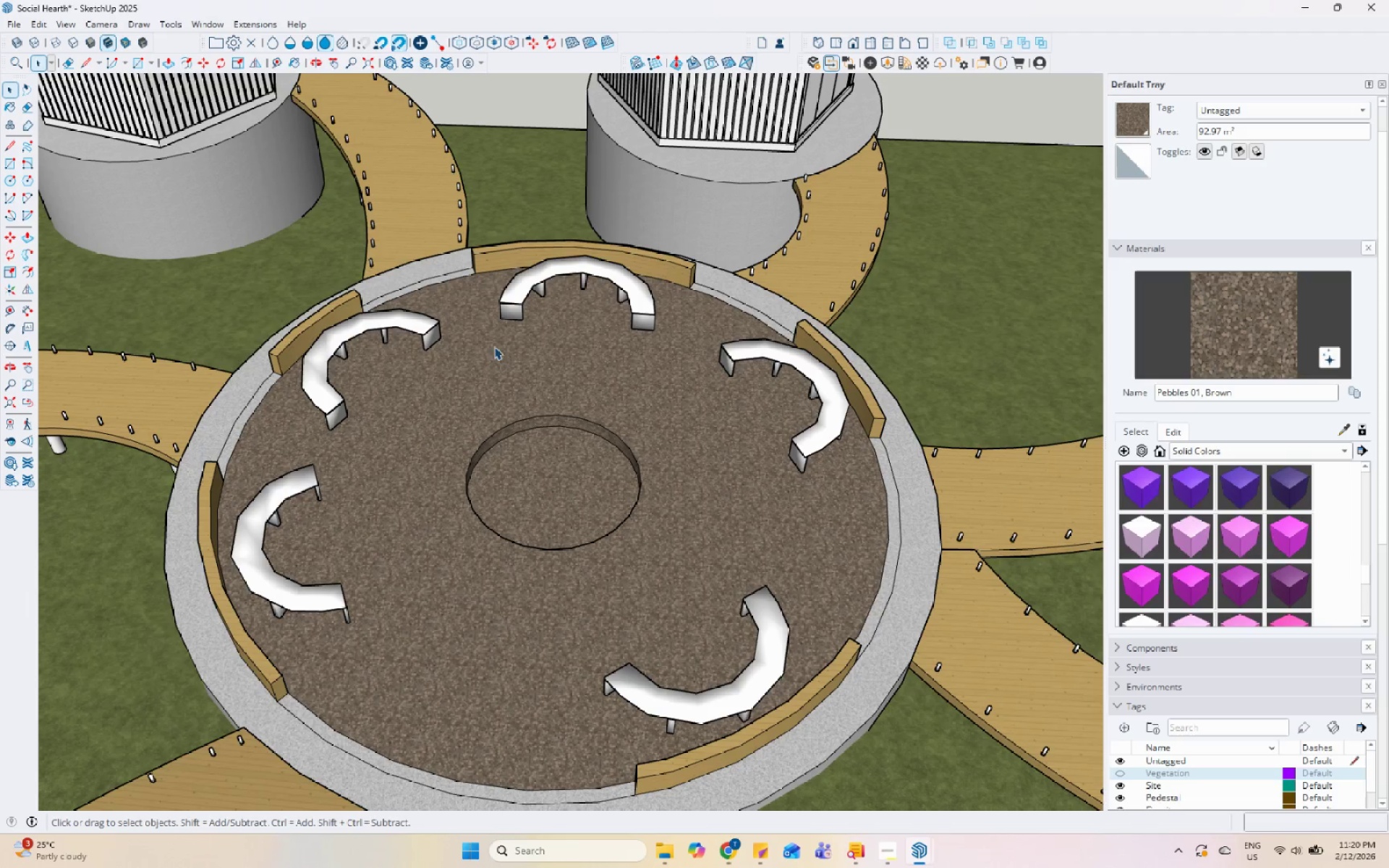 
scroll: coordinate [546, 469], scroll_direction: down, amount: 2.0
 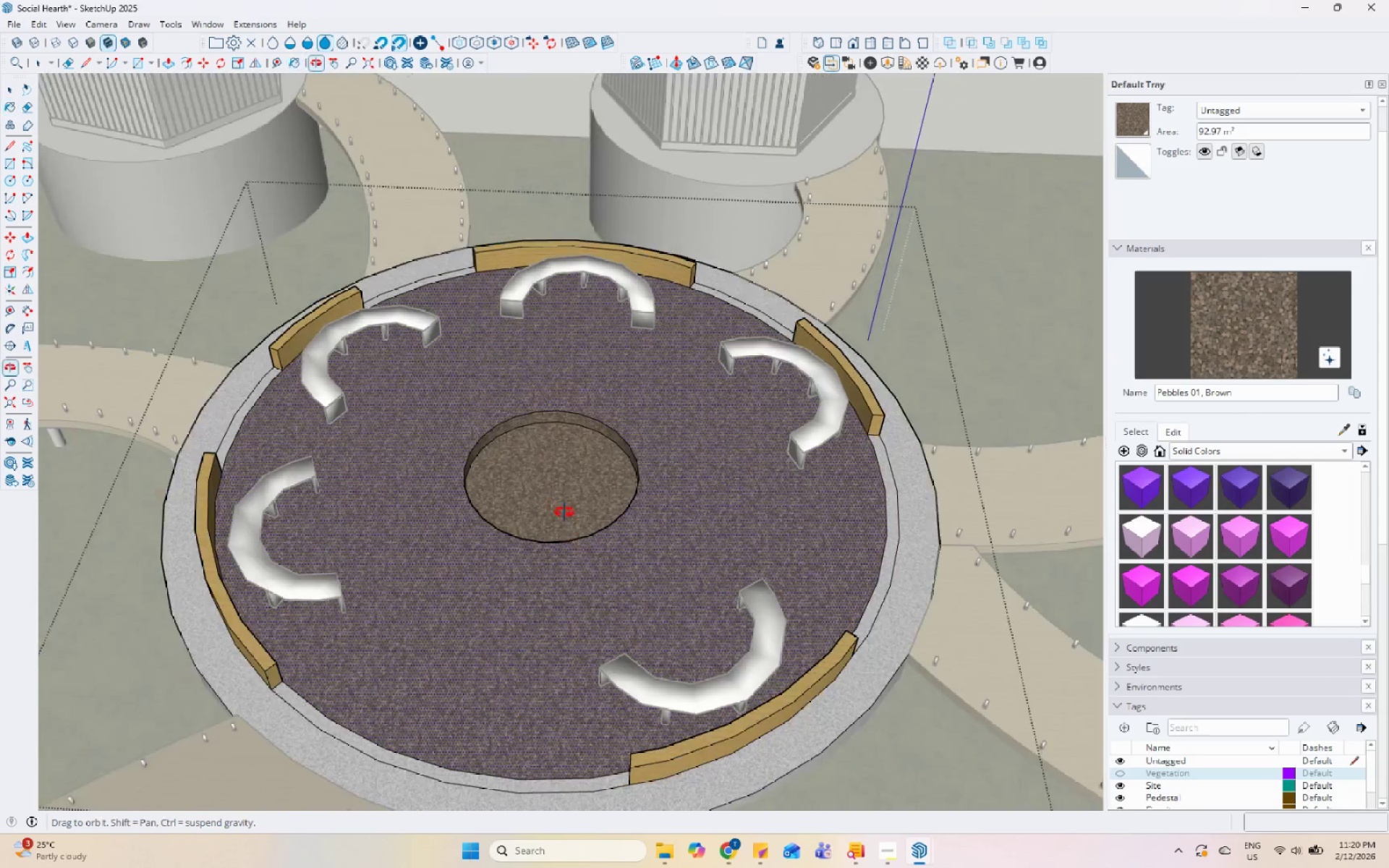 
key(Escape)
 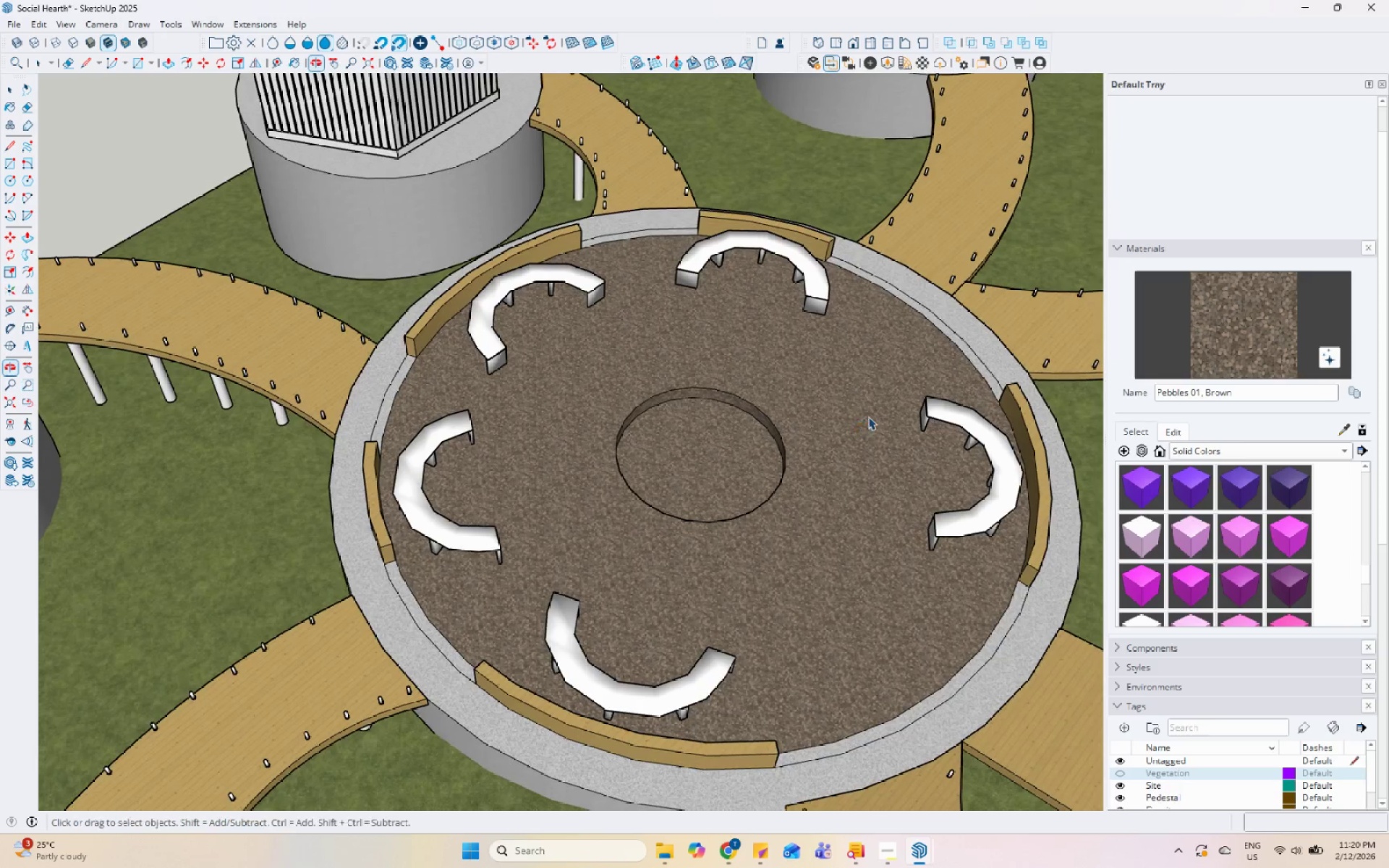 
scroll: coordinate [573, 503], scroll_direction: down, amount: 9.0
 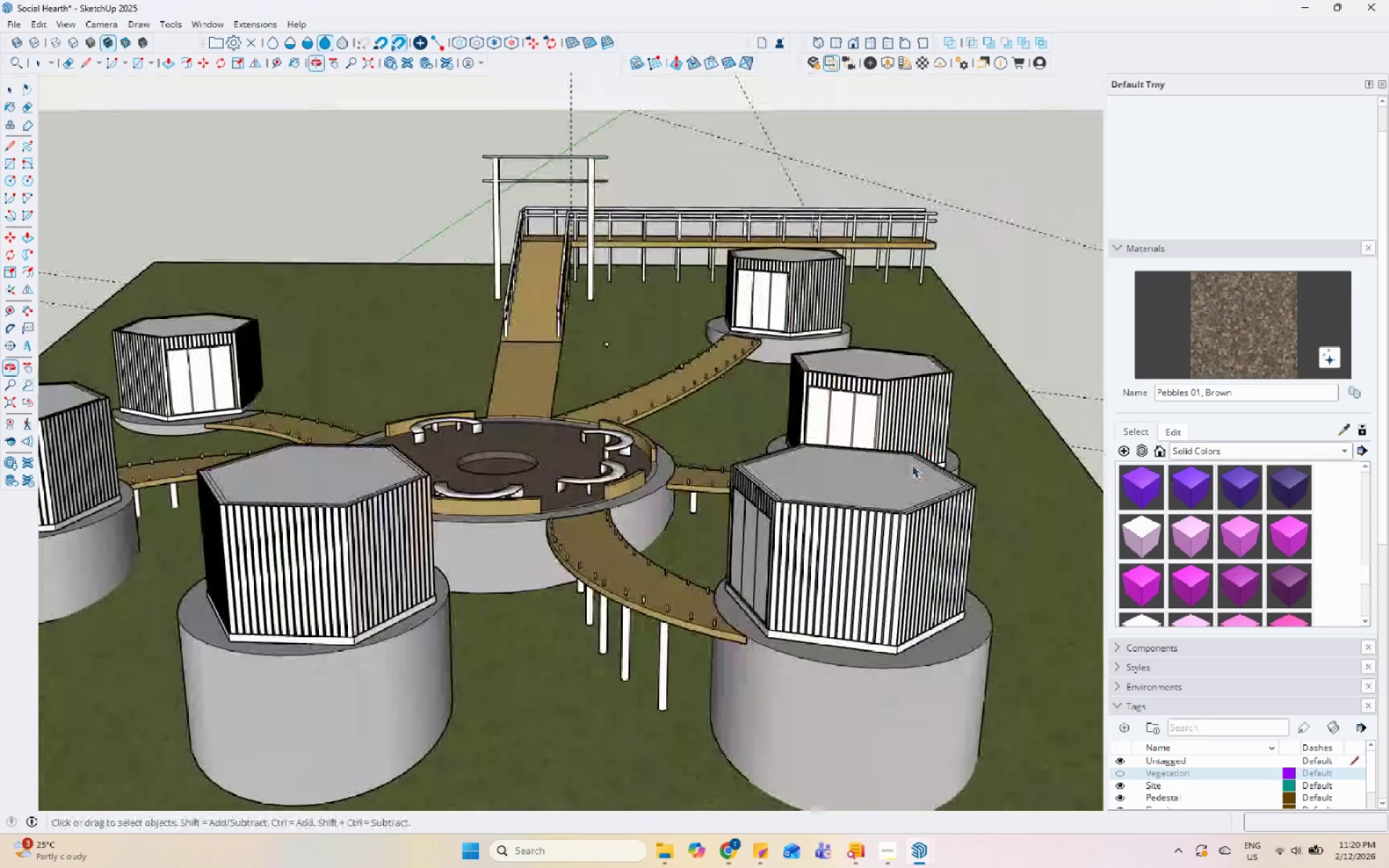 
left_click([637, 472])
 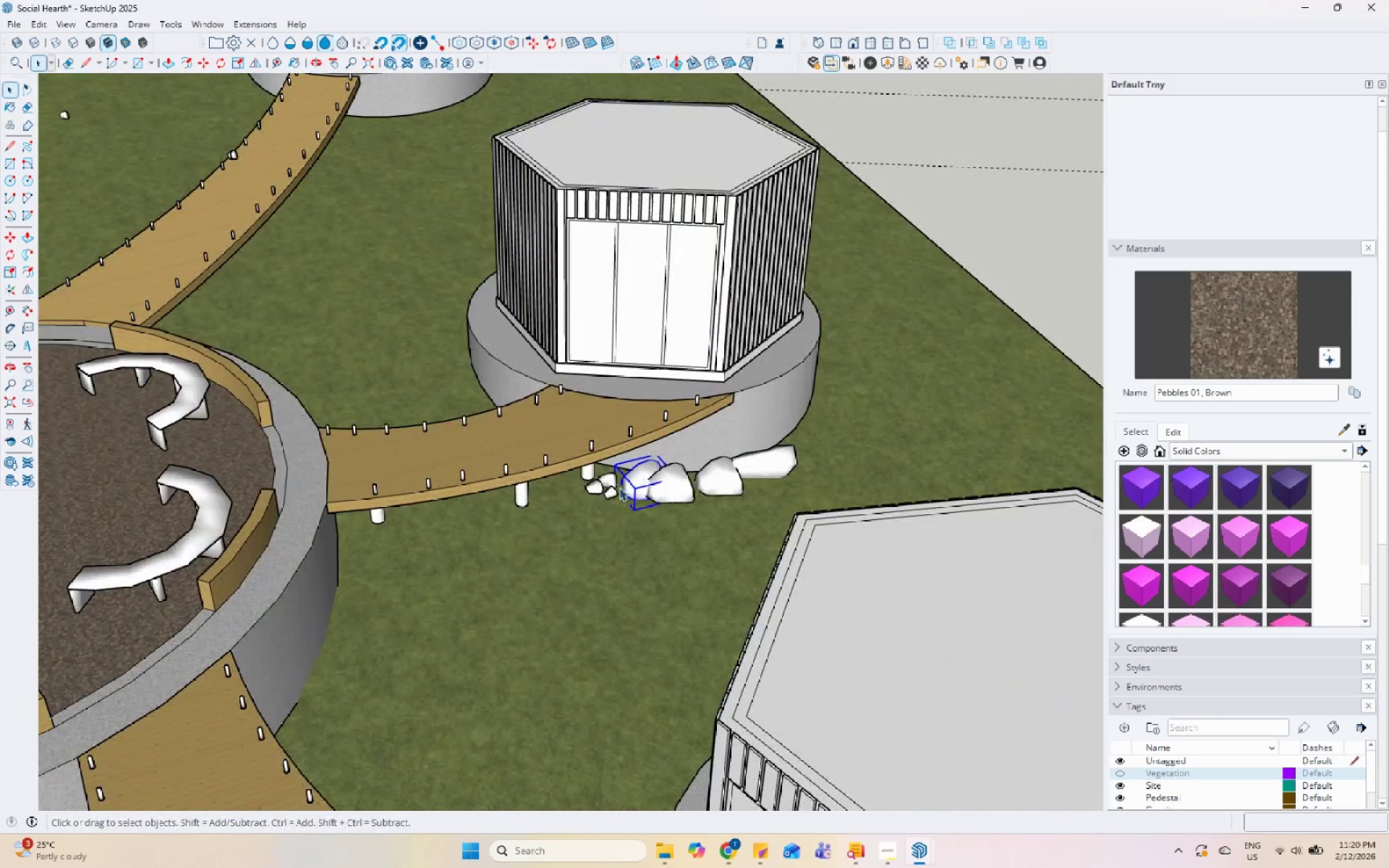 
scroll: coordinate [639, 477], scroll_direction: up, amount: 7.0
 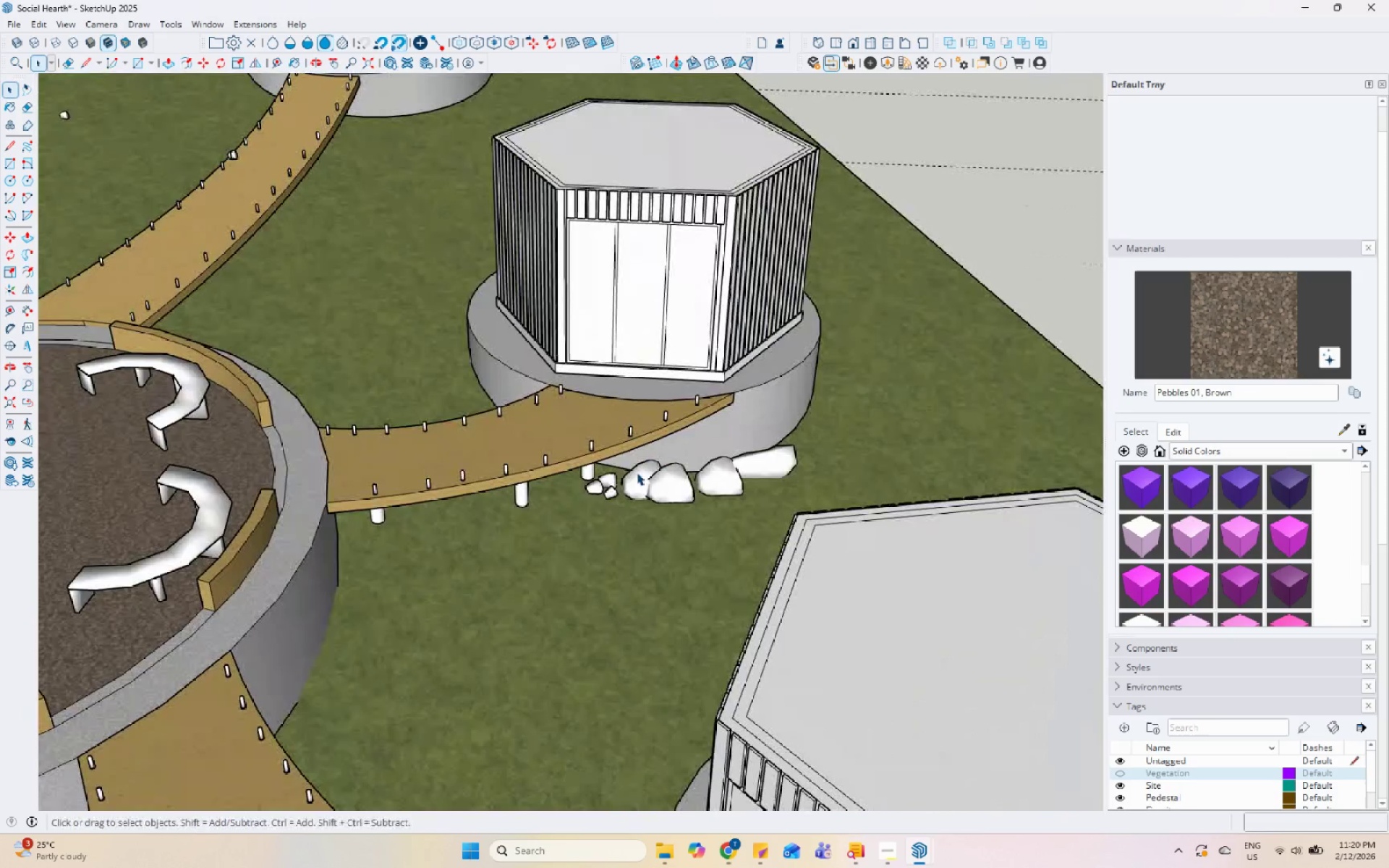 
hold_key(key=ControlLeft, duration=1.49)
left_click([603, 491])
 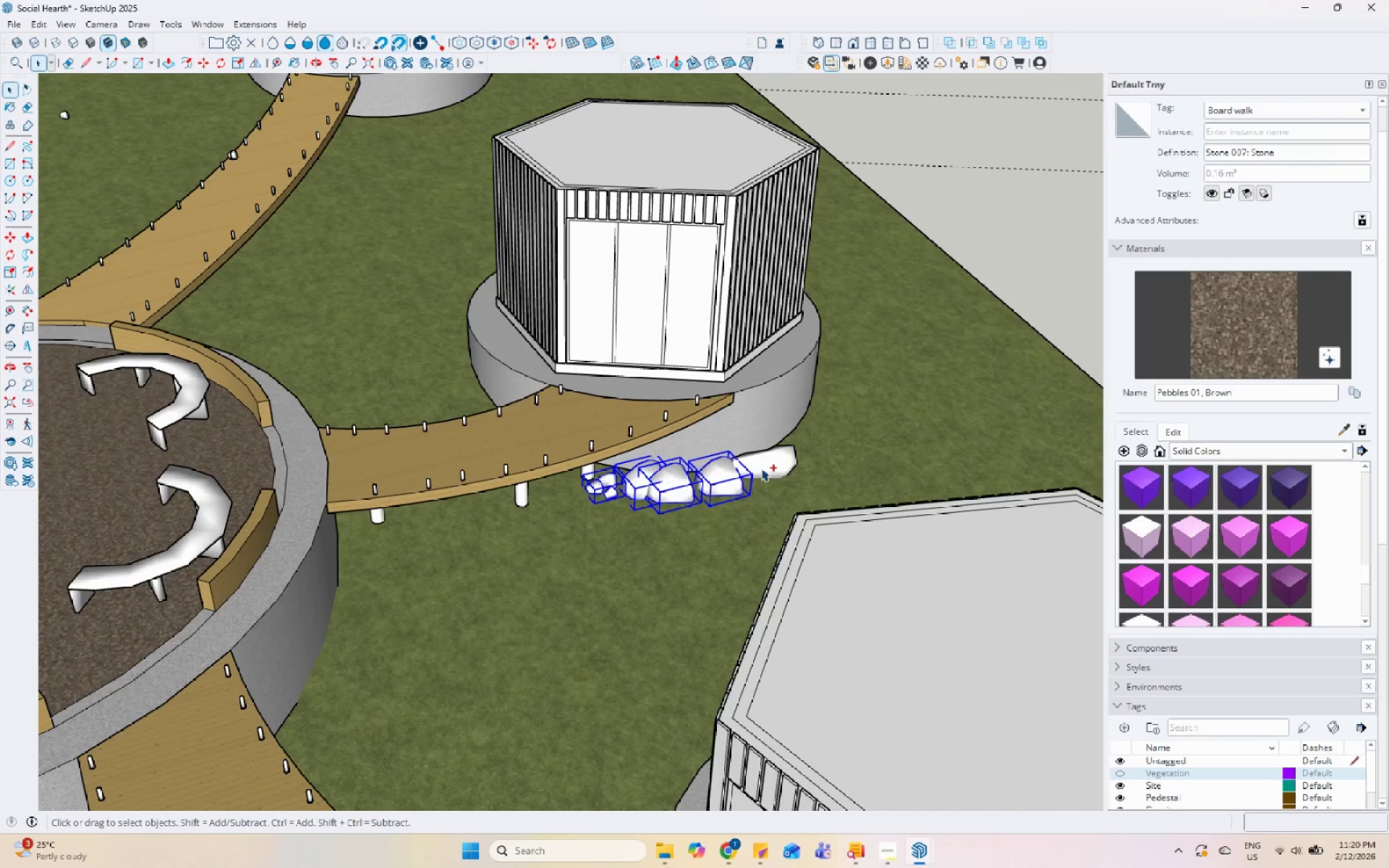 
left_click([1244, 151])
 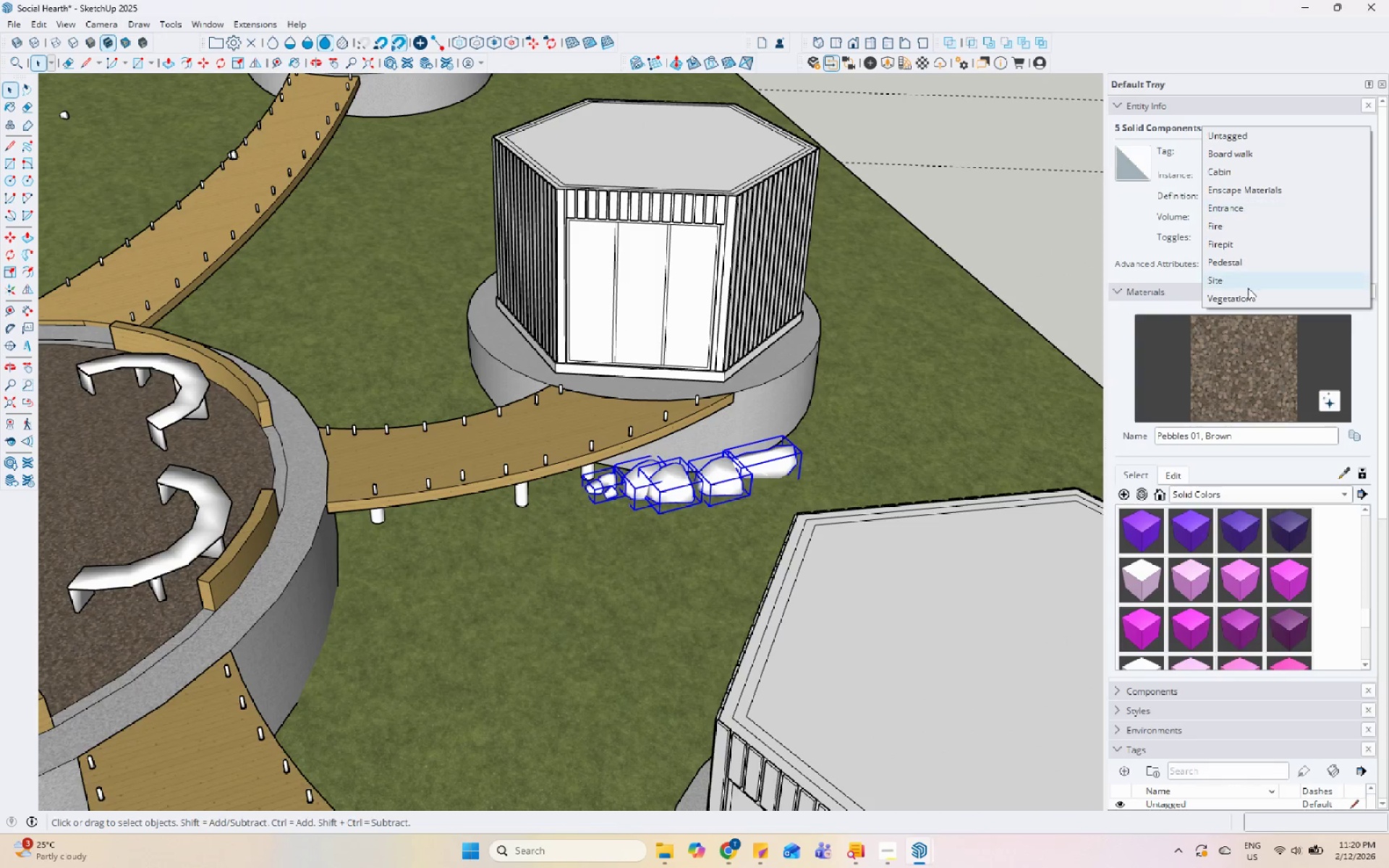 
scroll: coordinate [1161, 218], scroll_direction: up, amount: 5.0
 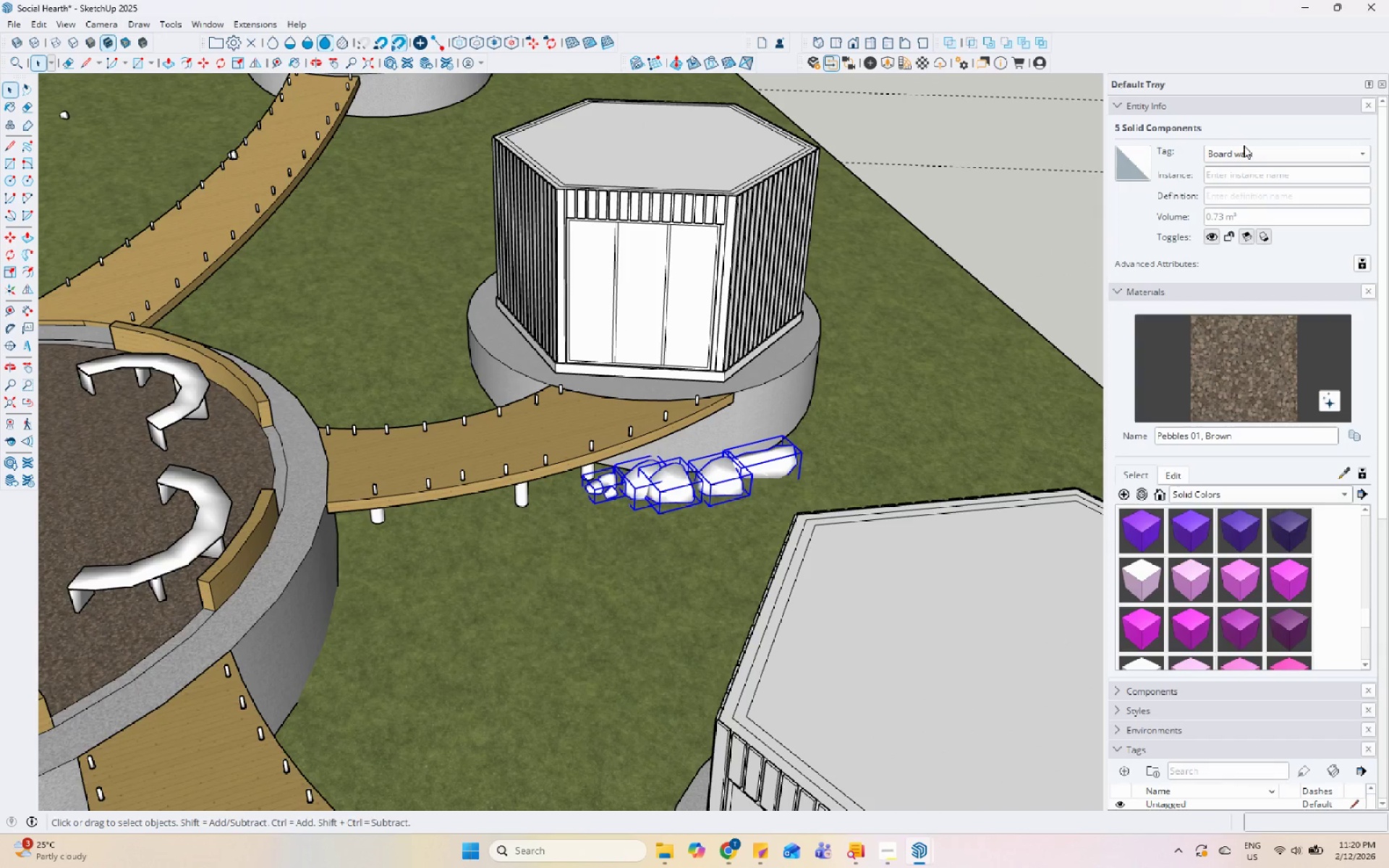 
left_click([1249, 298])
 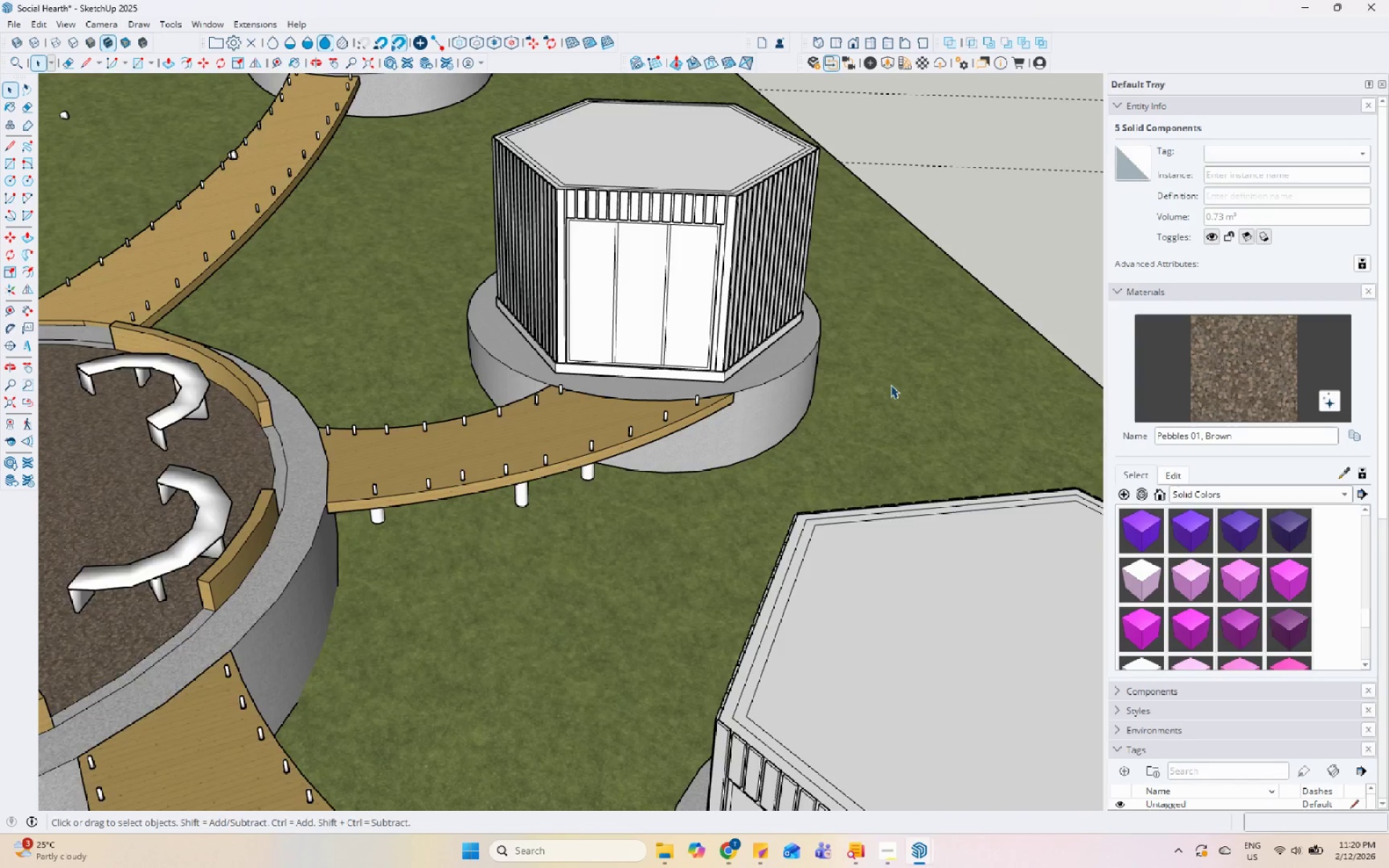 
scroll: coordinate [812, 463], scroll_direction: down, amount: 7.0
 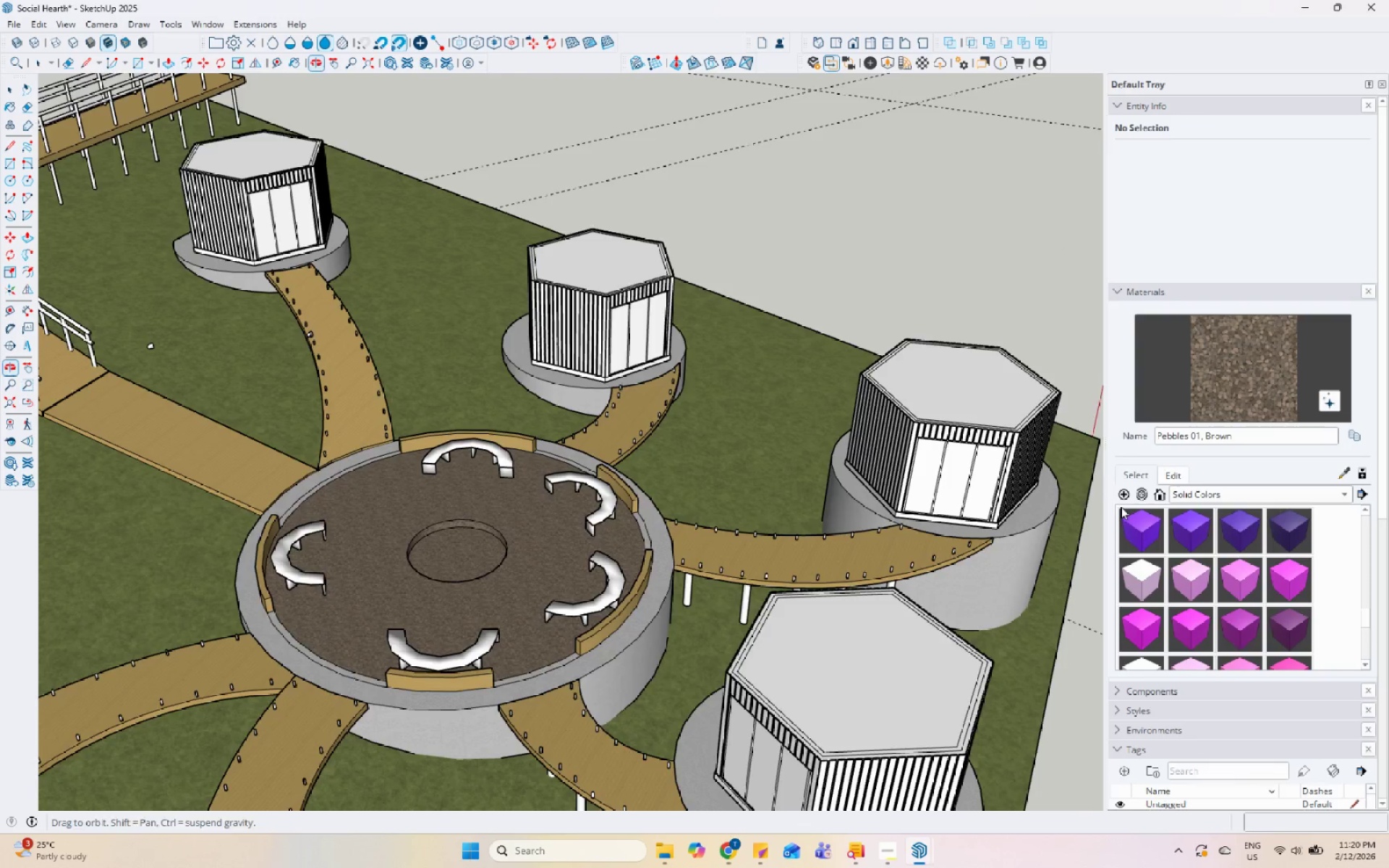 
scroll: coordinate [449, 359], scroll_direction: up, amount: 4.0
 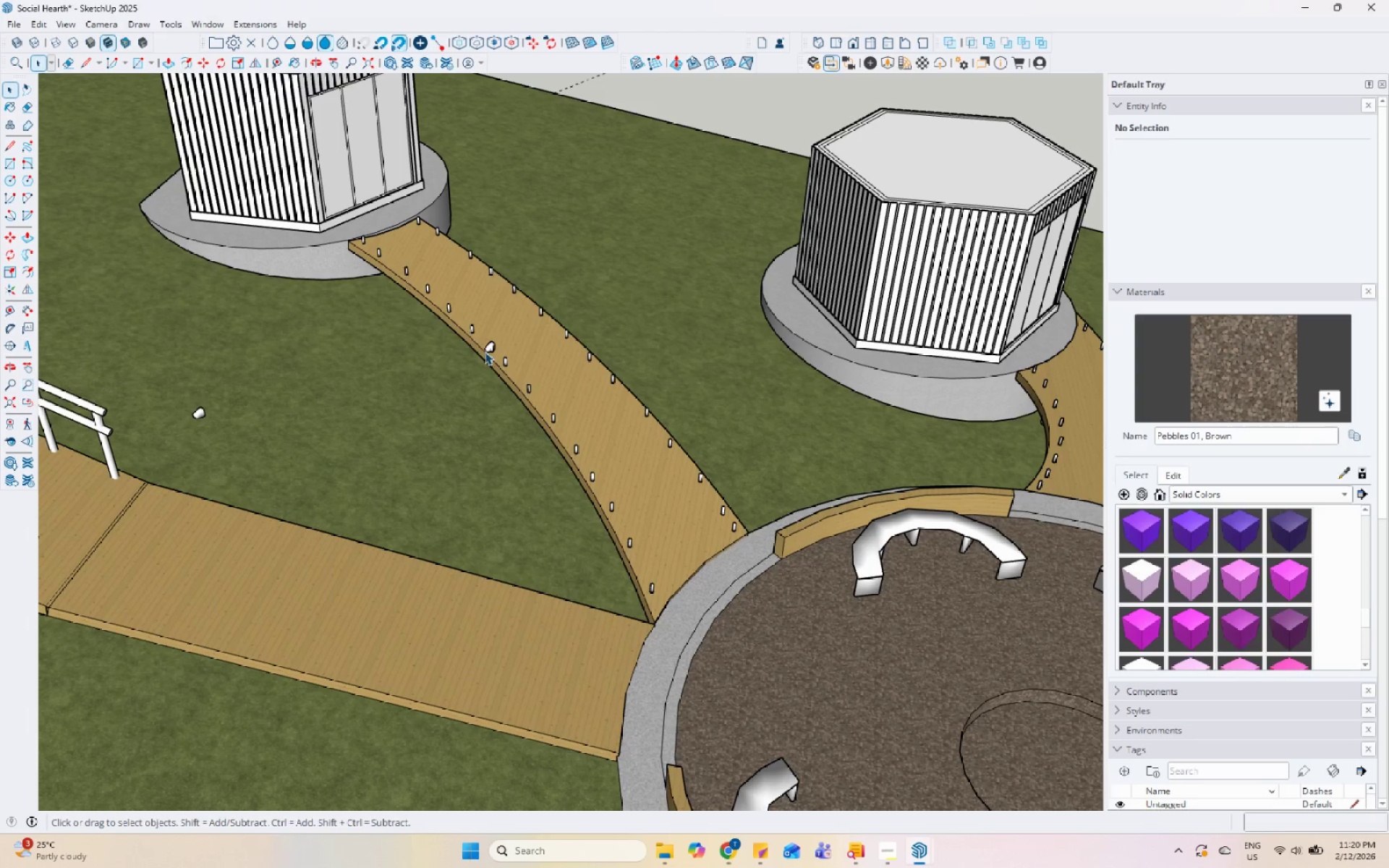 
left_click([491, 346])
 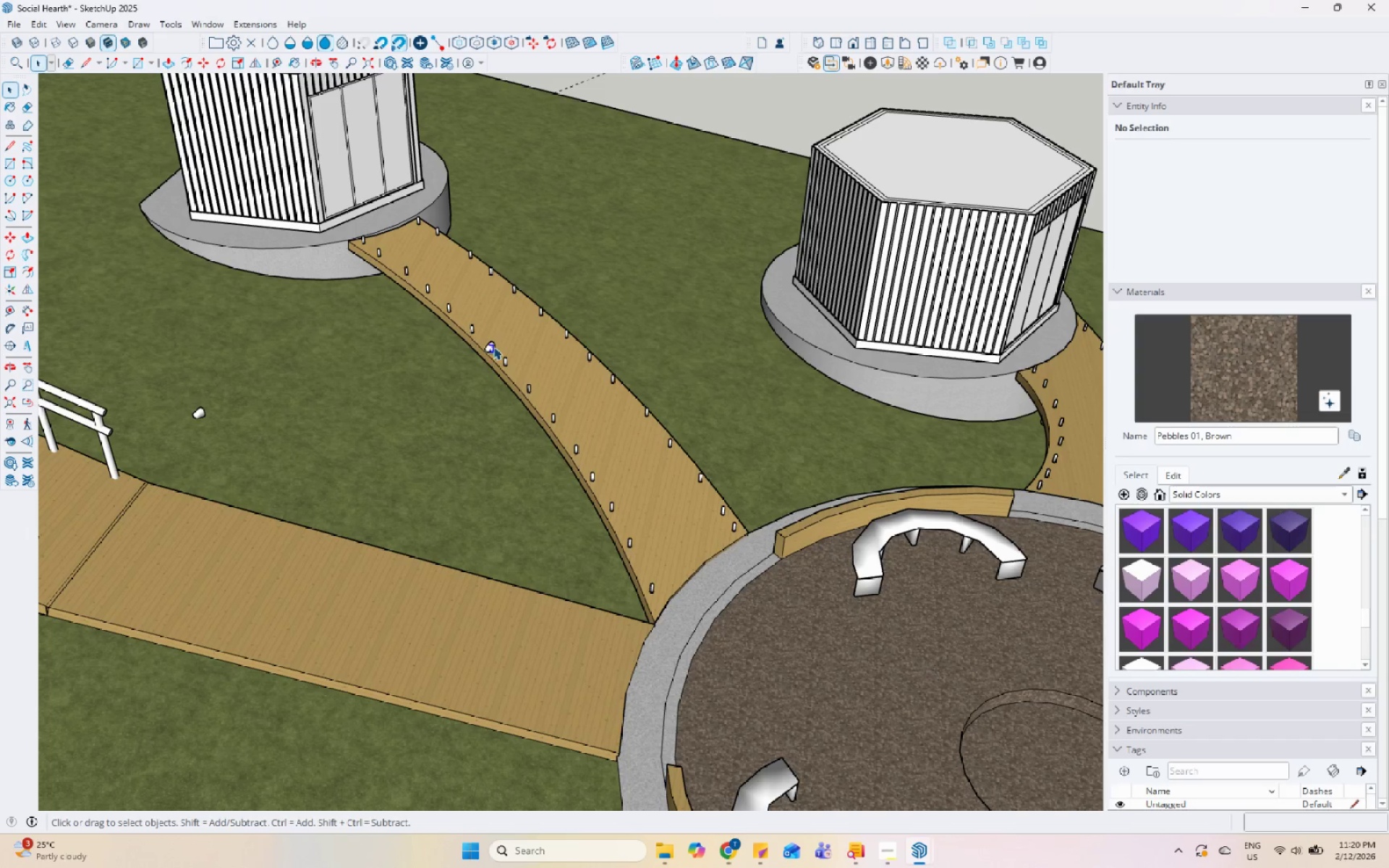 
hold_key(key=ControlLeft, duration=0.41)
left_click([456, 365])
 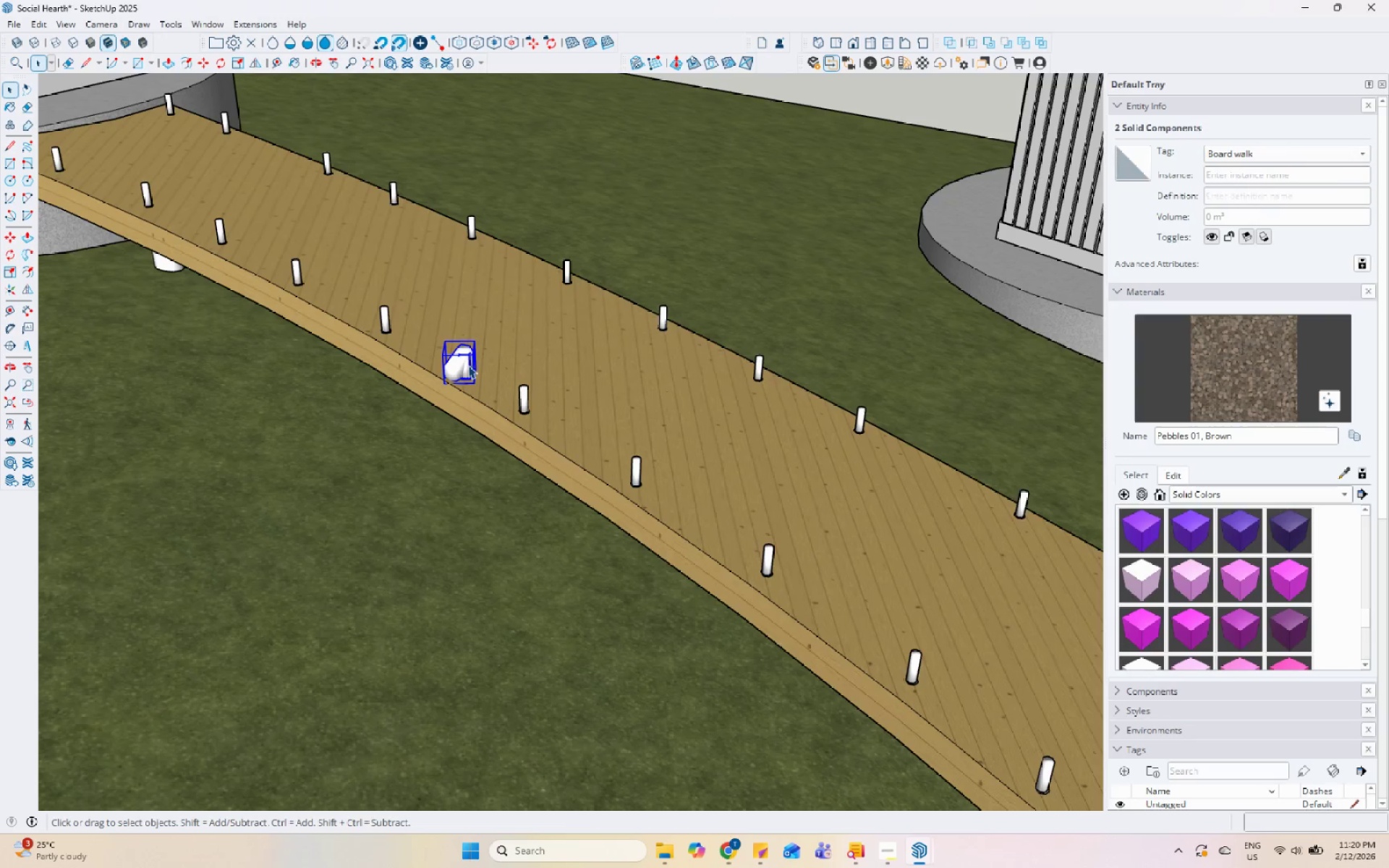 
scroll: coordinate [459, 371], scroll_direction: up, amount: 11.0
 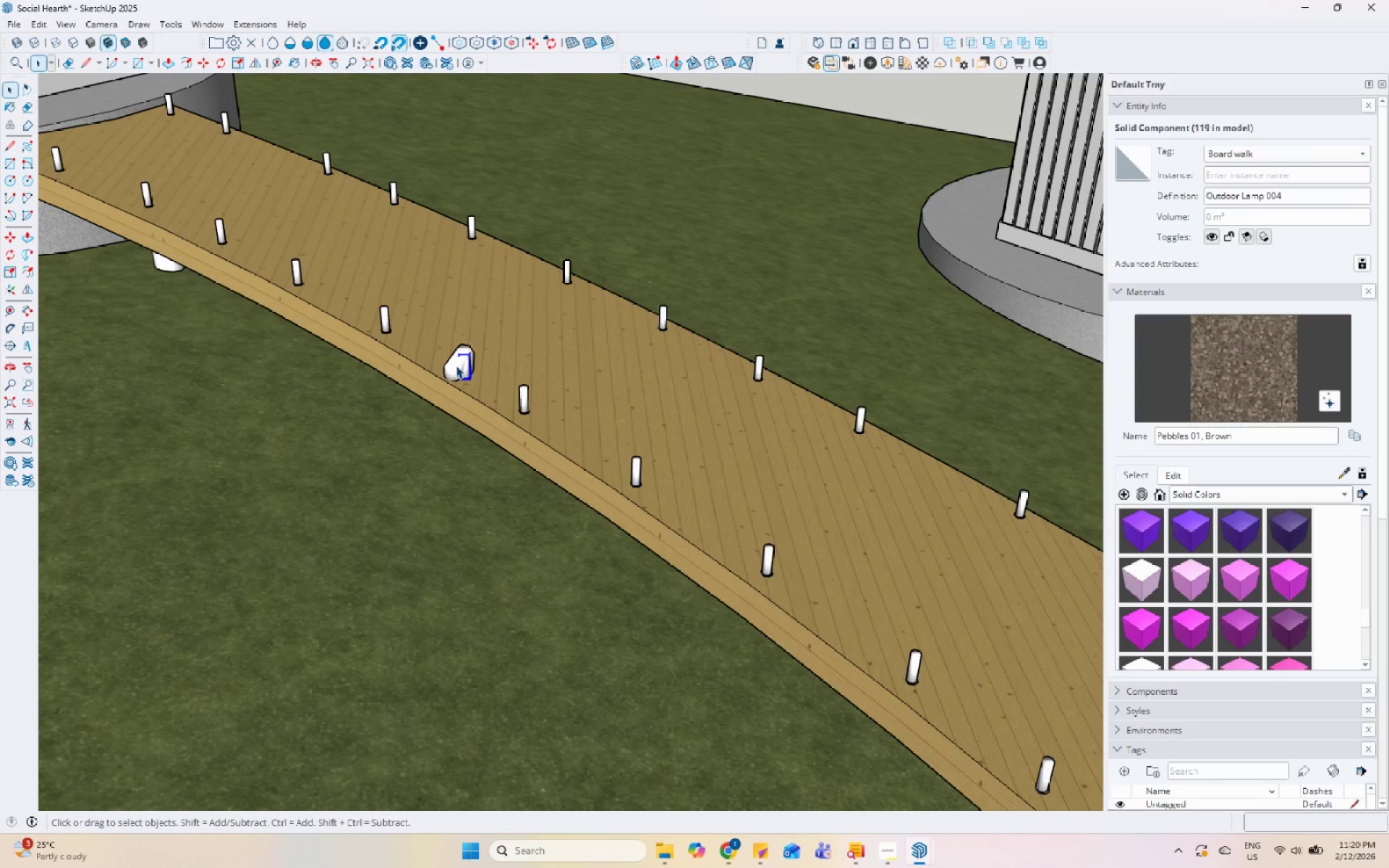 
key(M)
 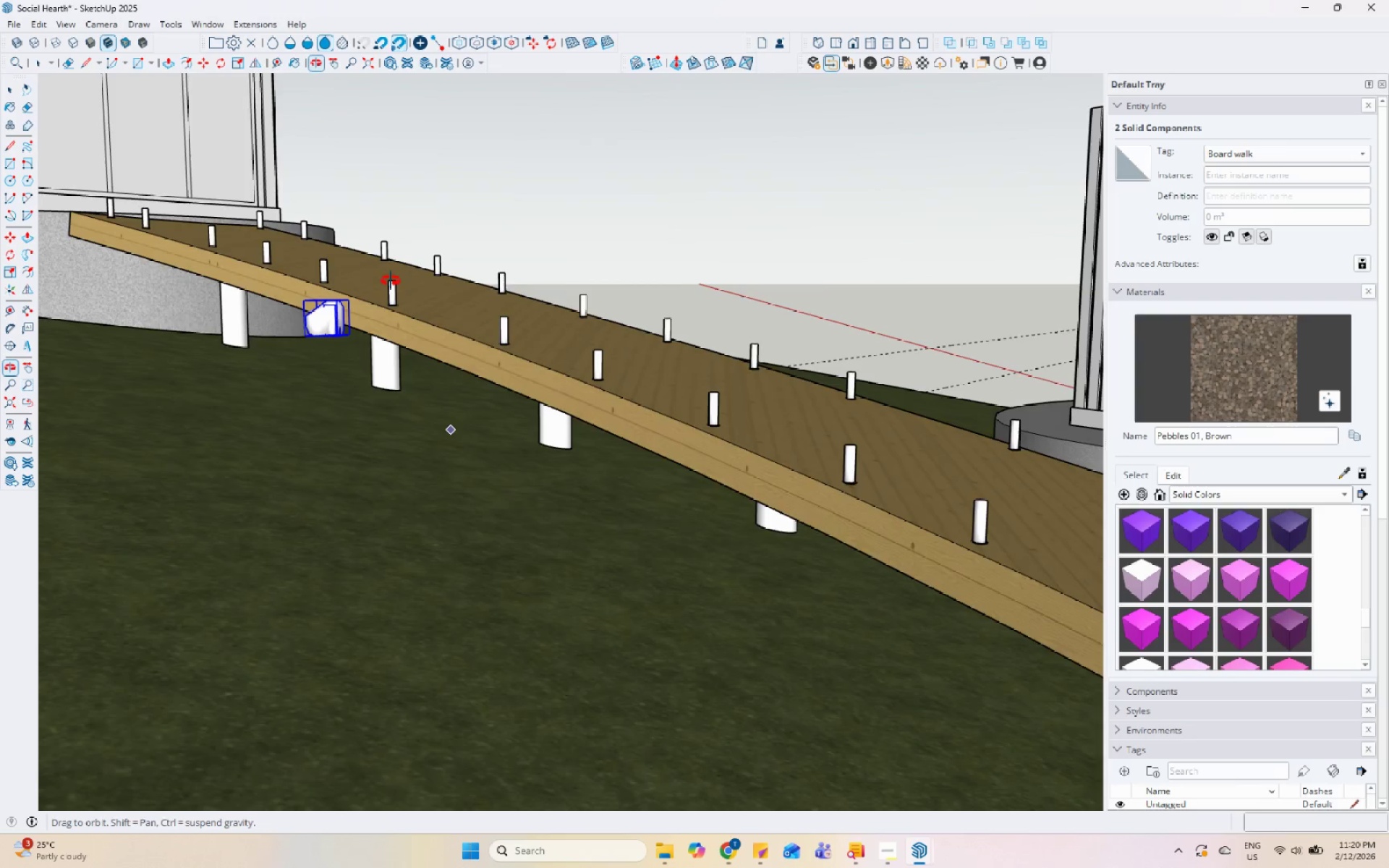 
left_click_drag(start_coordinate=[339, 333], to_coordinate=[339, 343])
 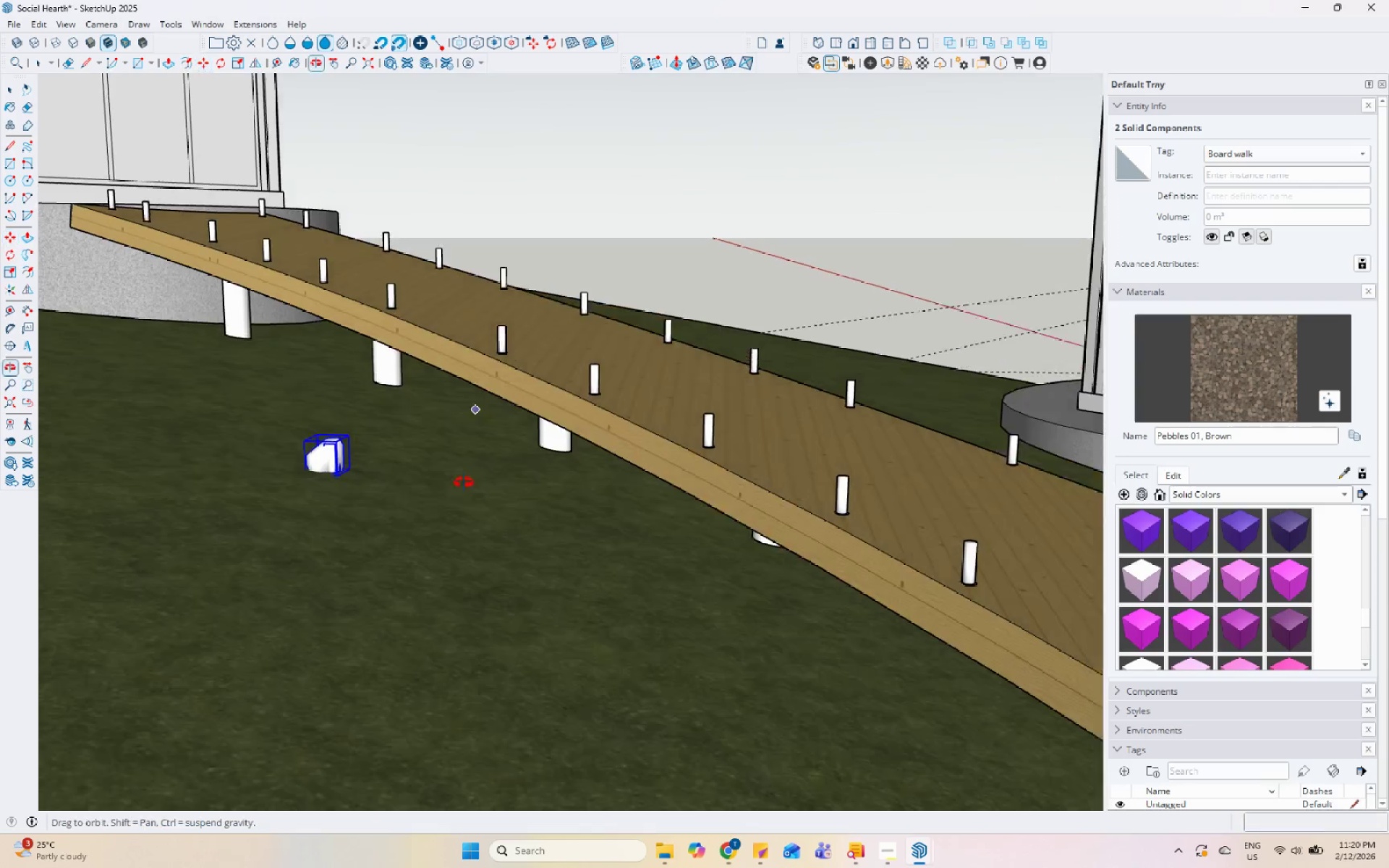 
scroll: coordinate [558, 446], scroll_direction: down, amount: 7.0
 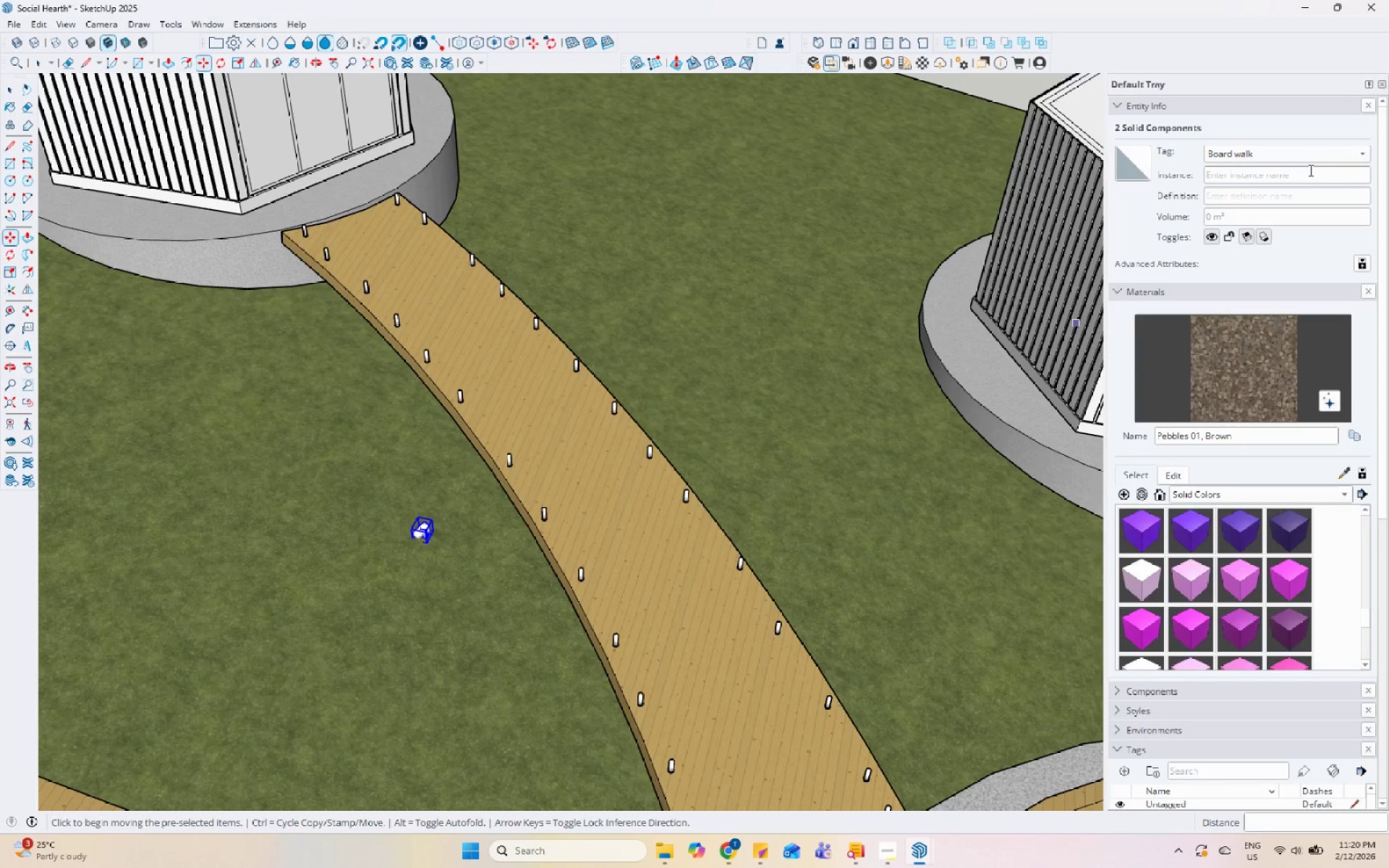 
left_click([1306, 157])
 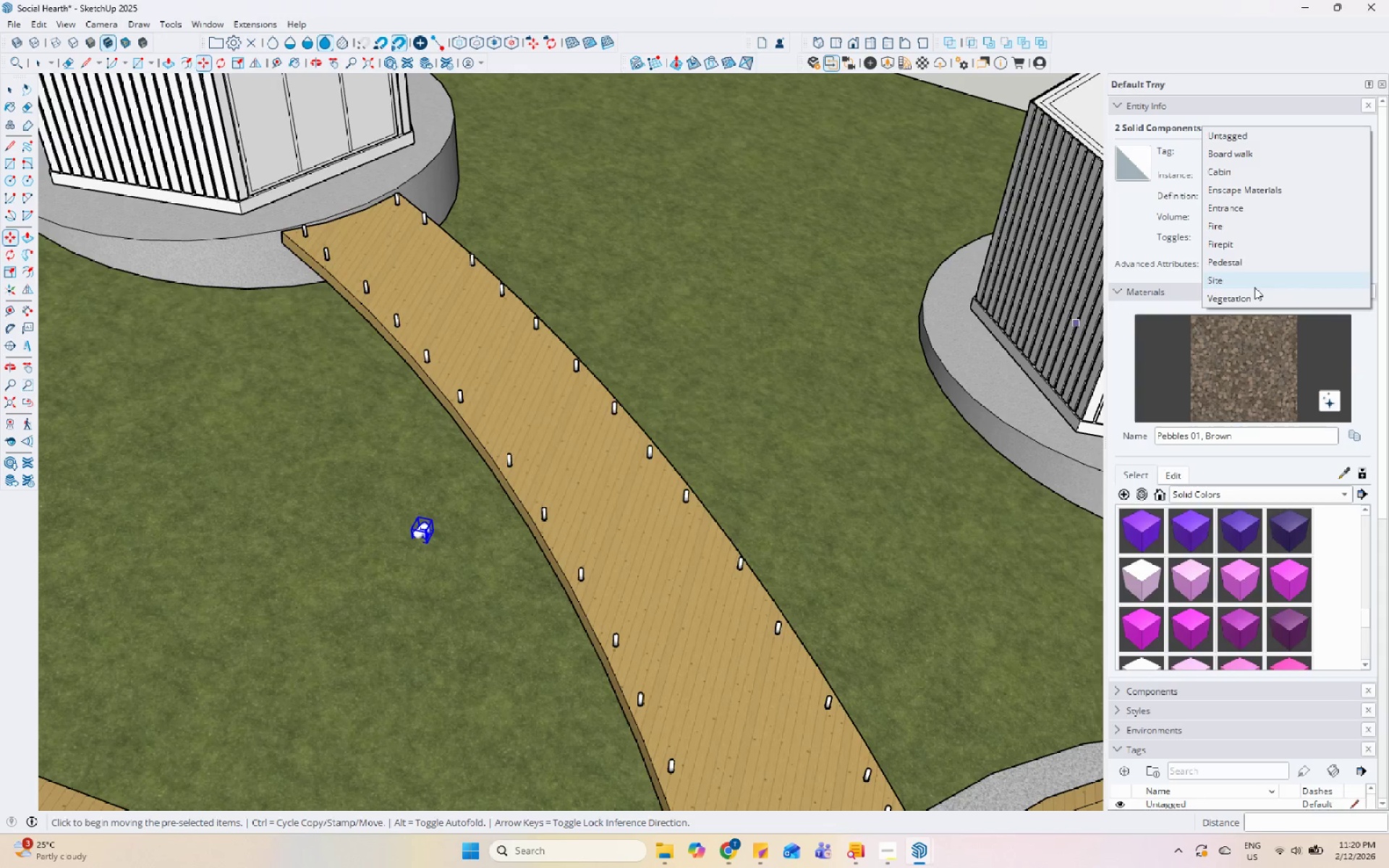 
left_click([1251, 298])
 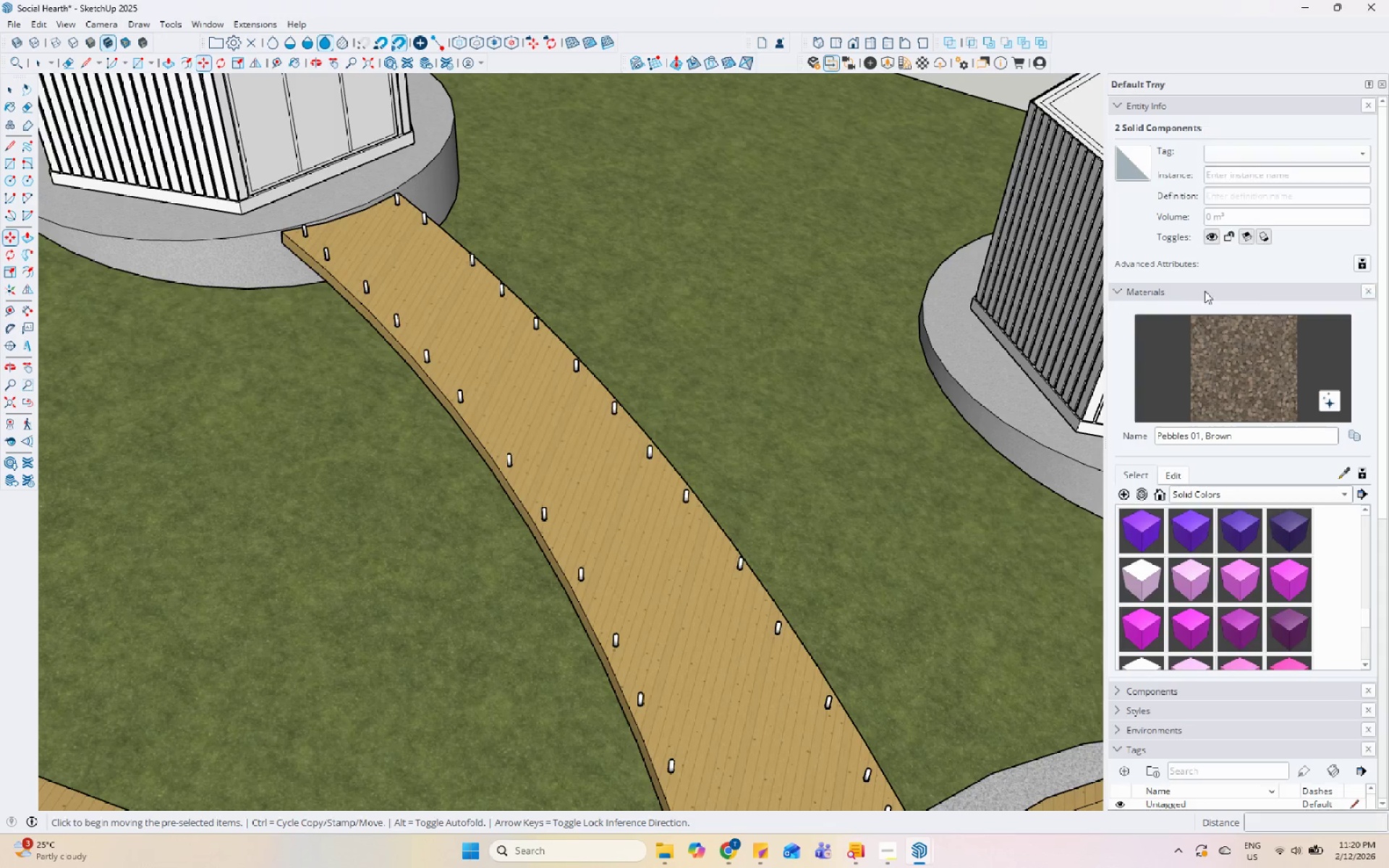 
scroll: coordinate [464, 421], scroll_direction: down, amount: 2.0
 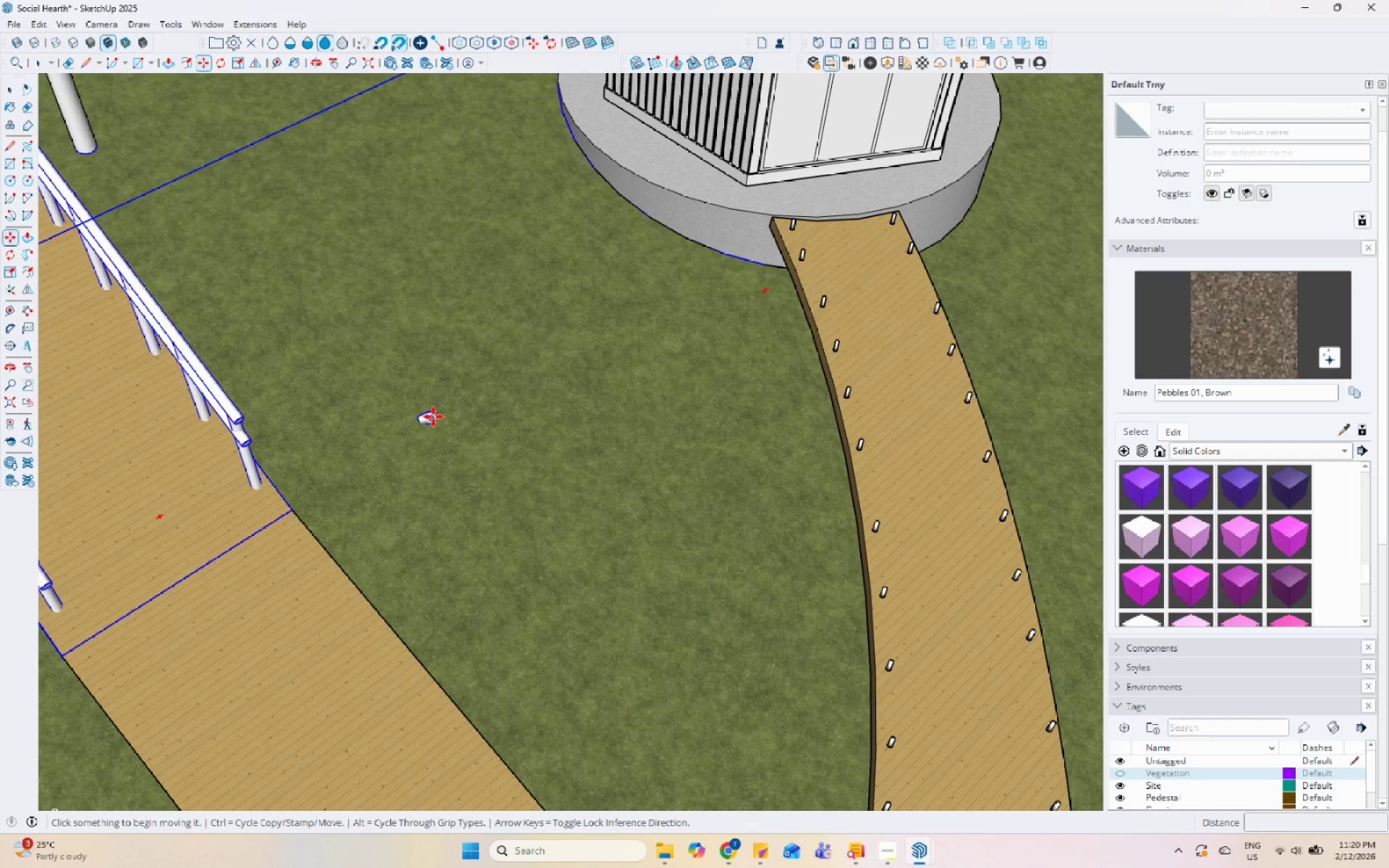 
key(Space)
 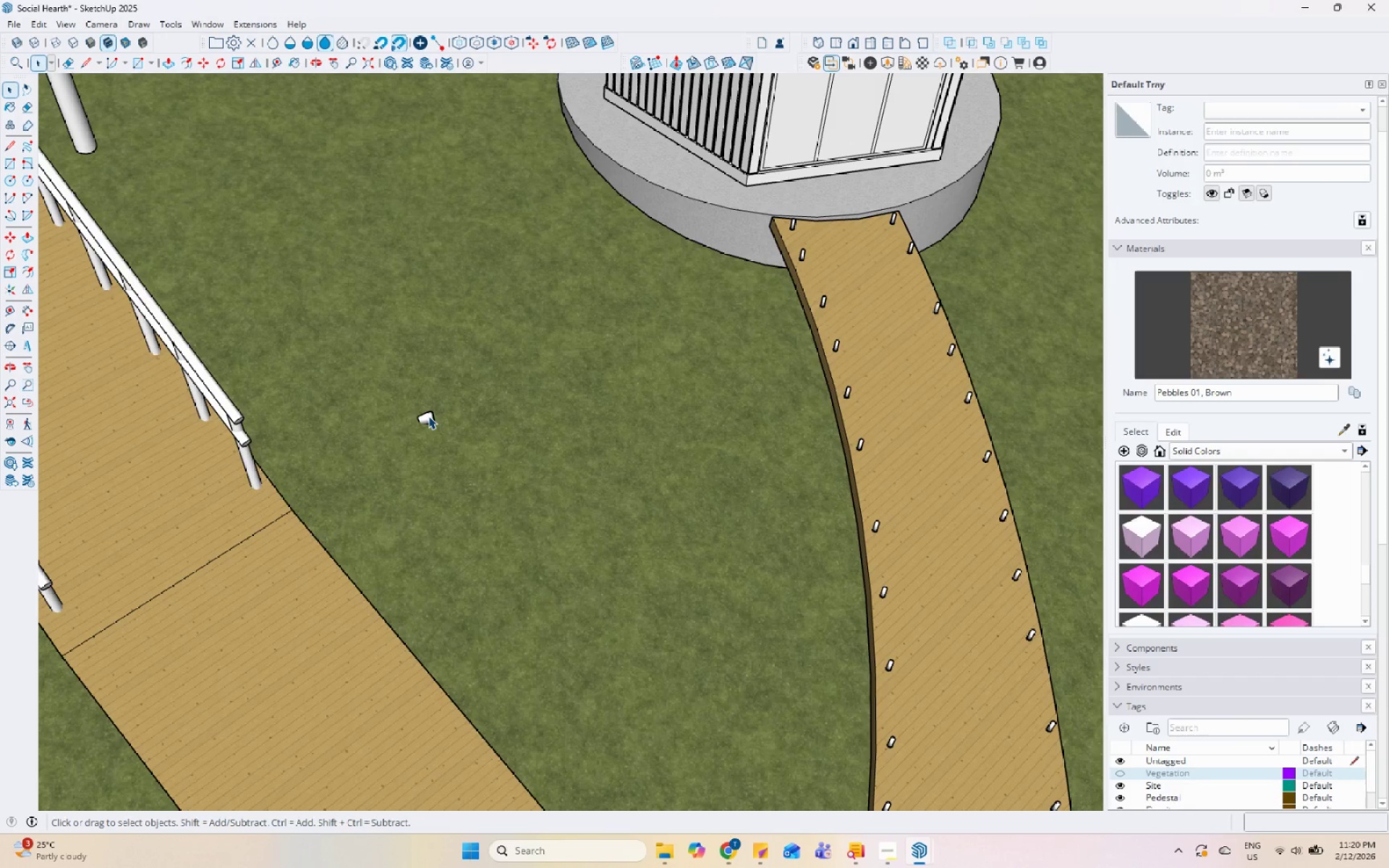 
left_click([428, 416])
 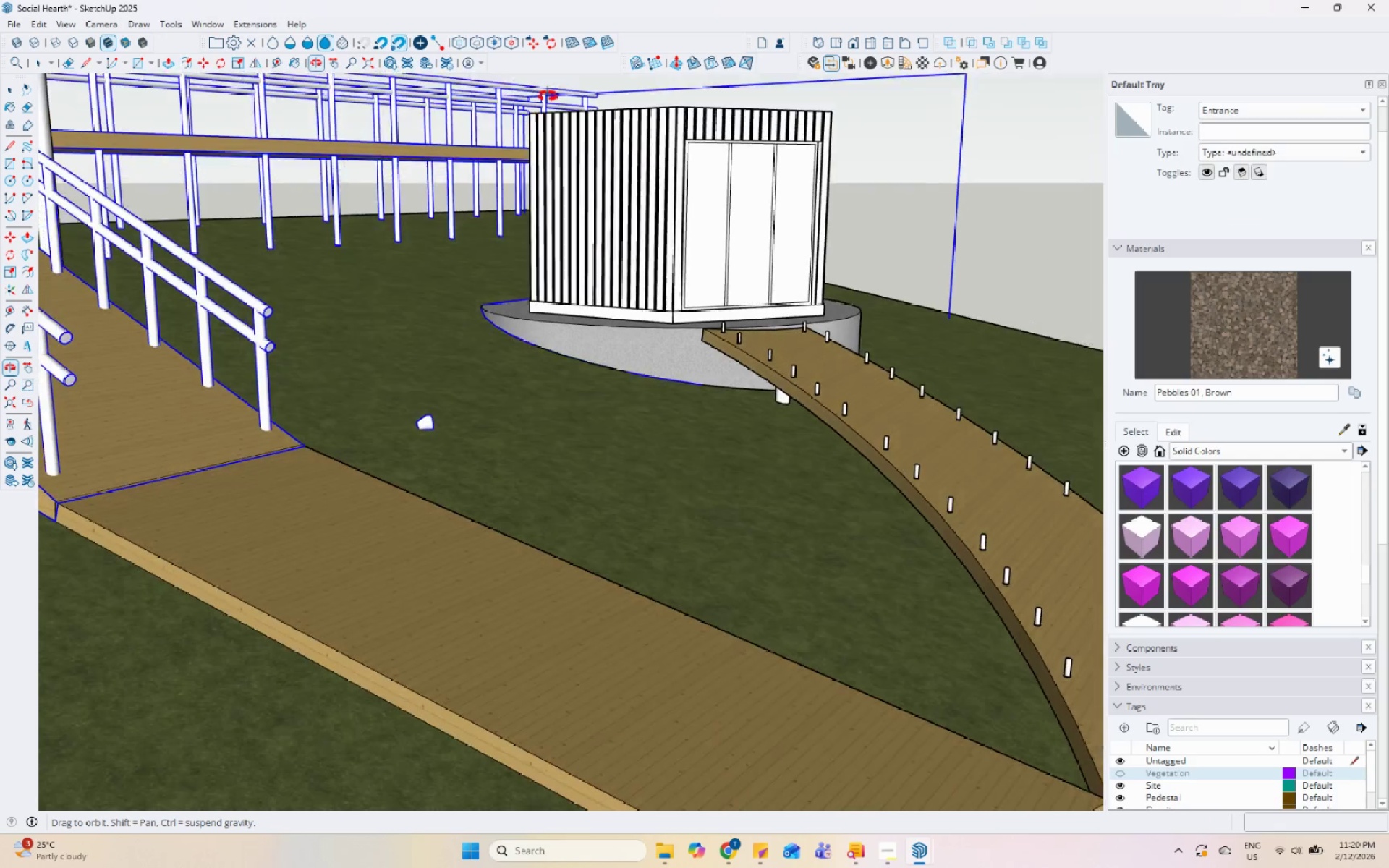 
key(Space)
 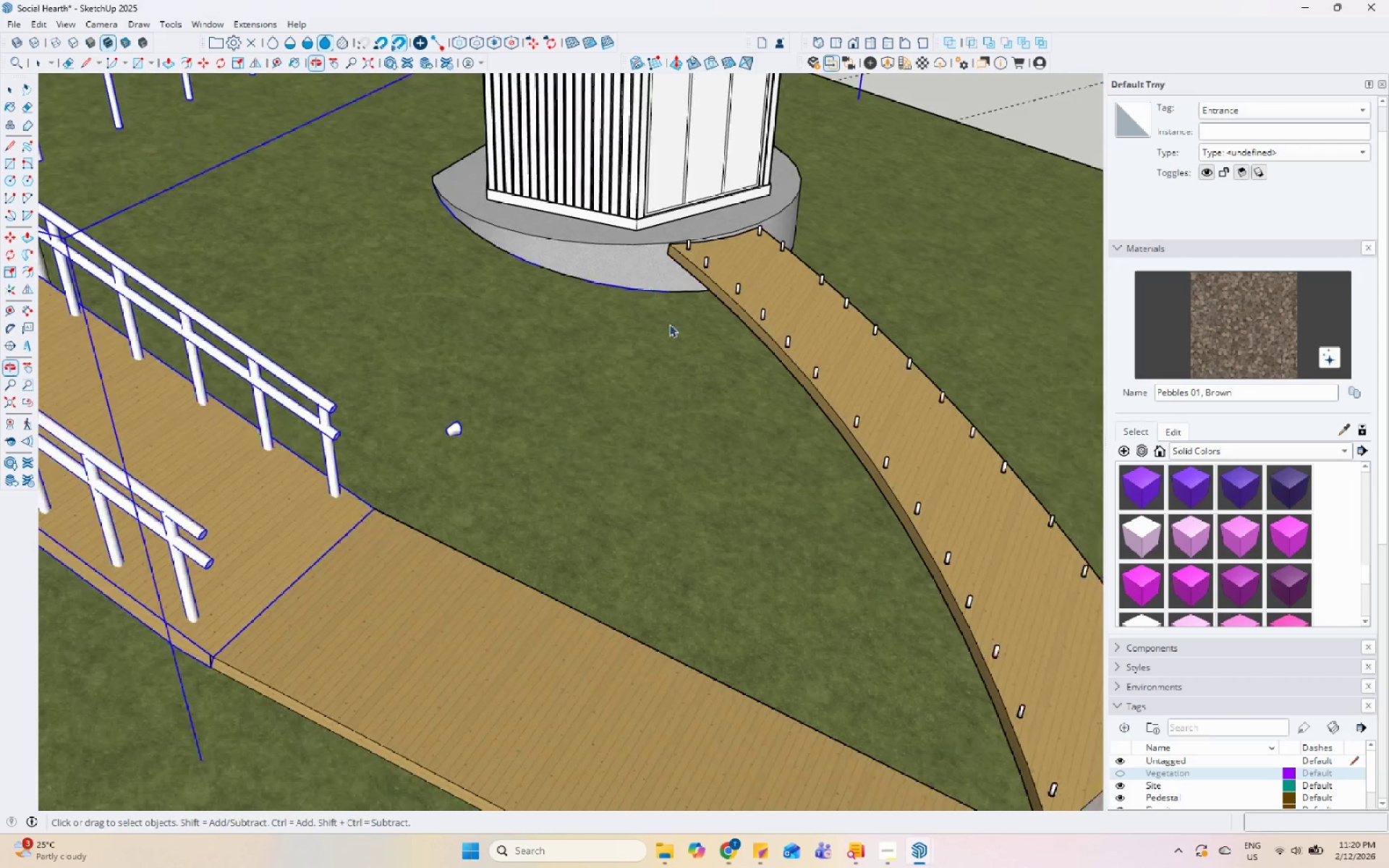 
scroll: coordinate [735, 329], scroll_direction: up, amount: 6.0
 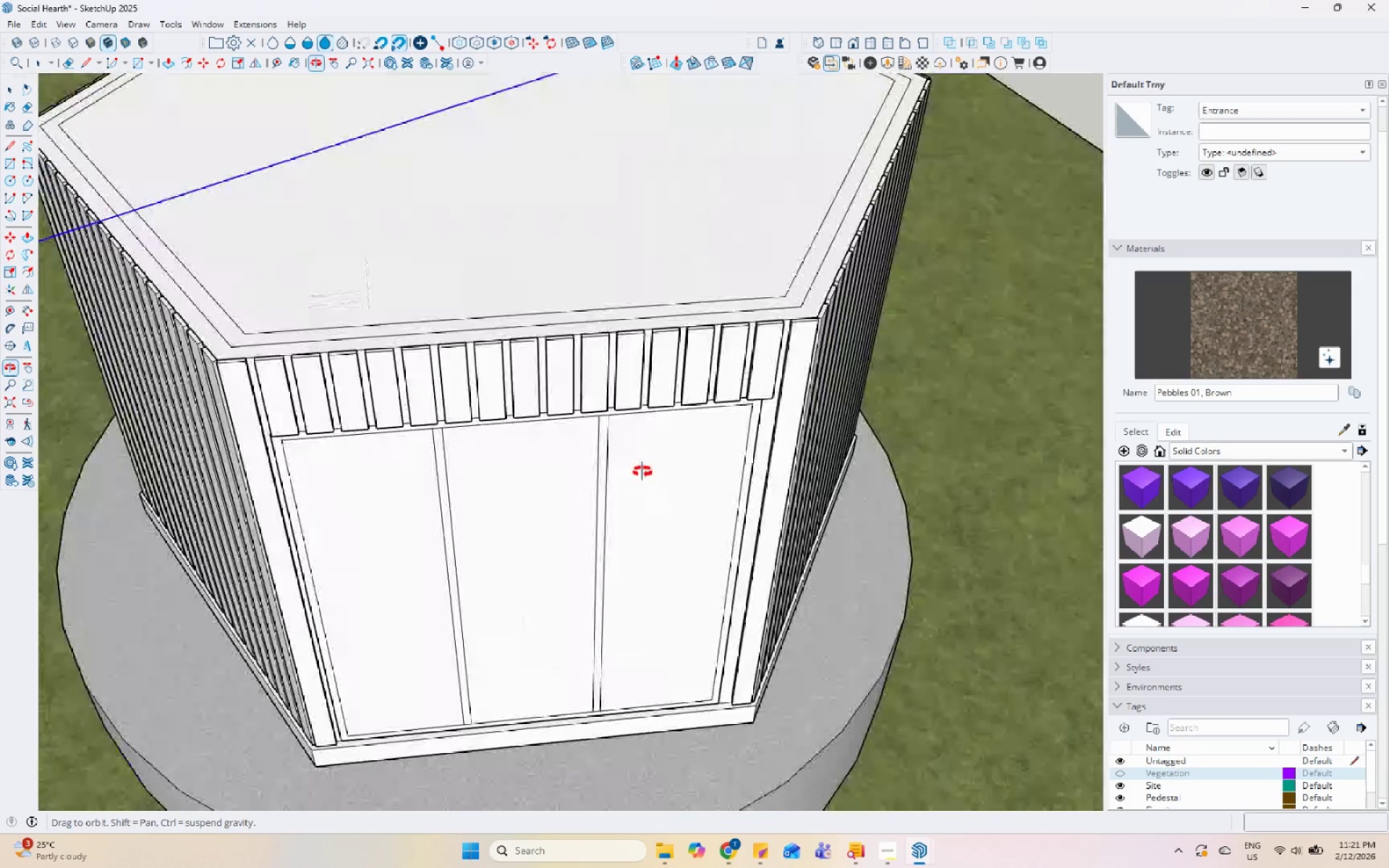 
scroll: coordinate [590, 453], scroll_direction: down, amount: 6.0
 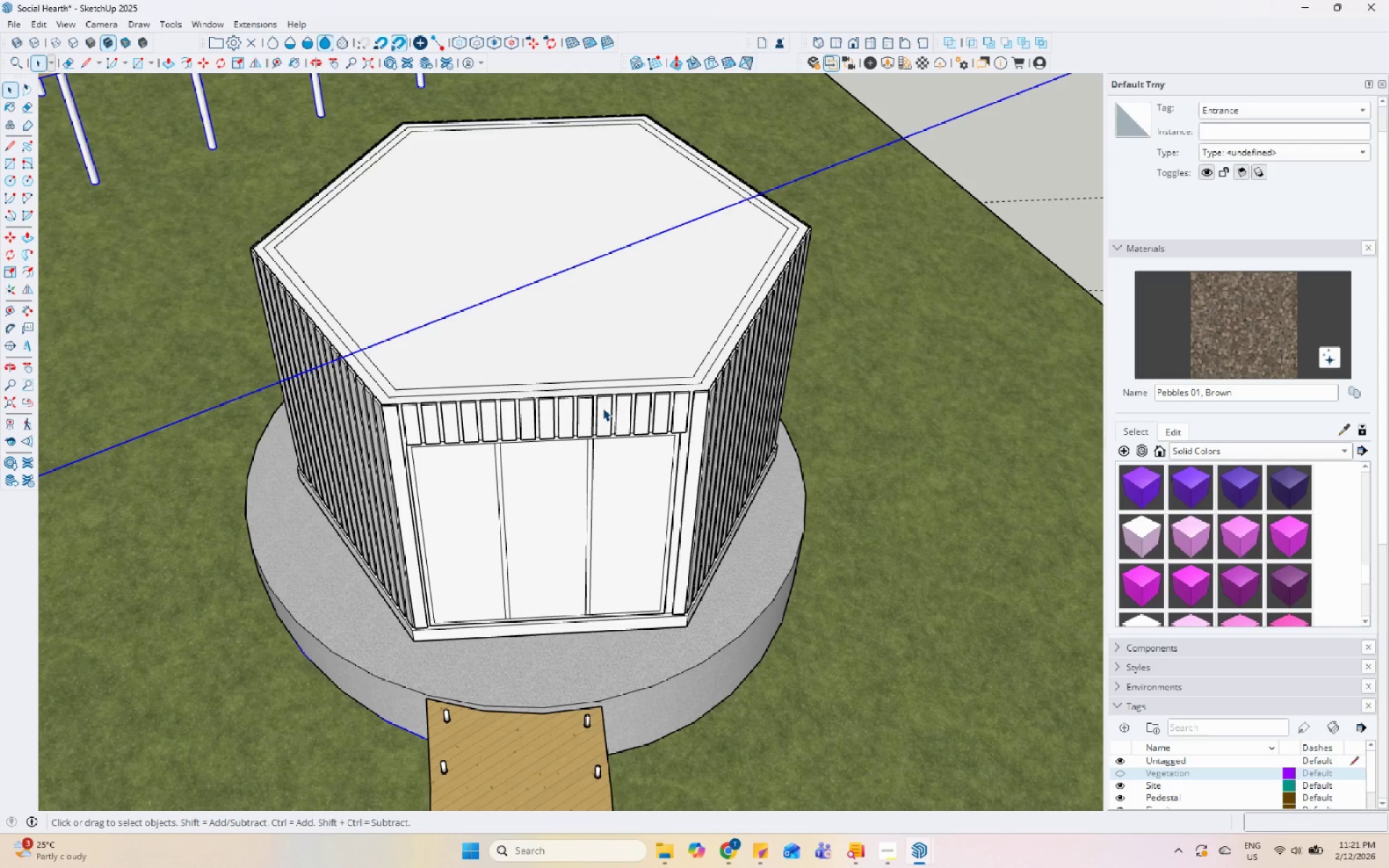 
wait(6.87)
 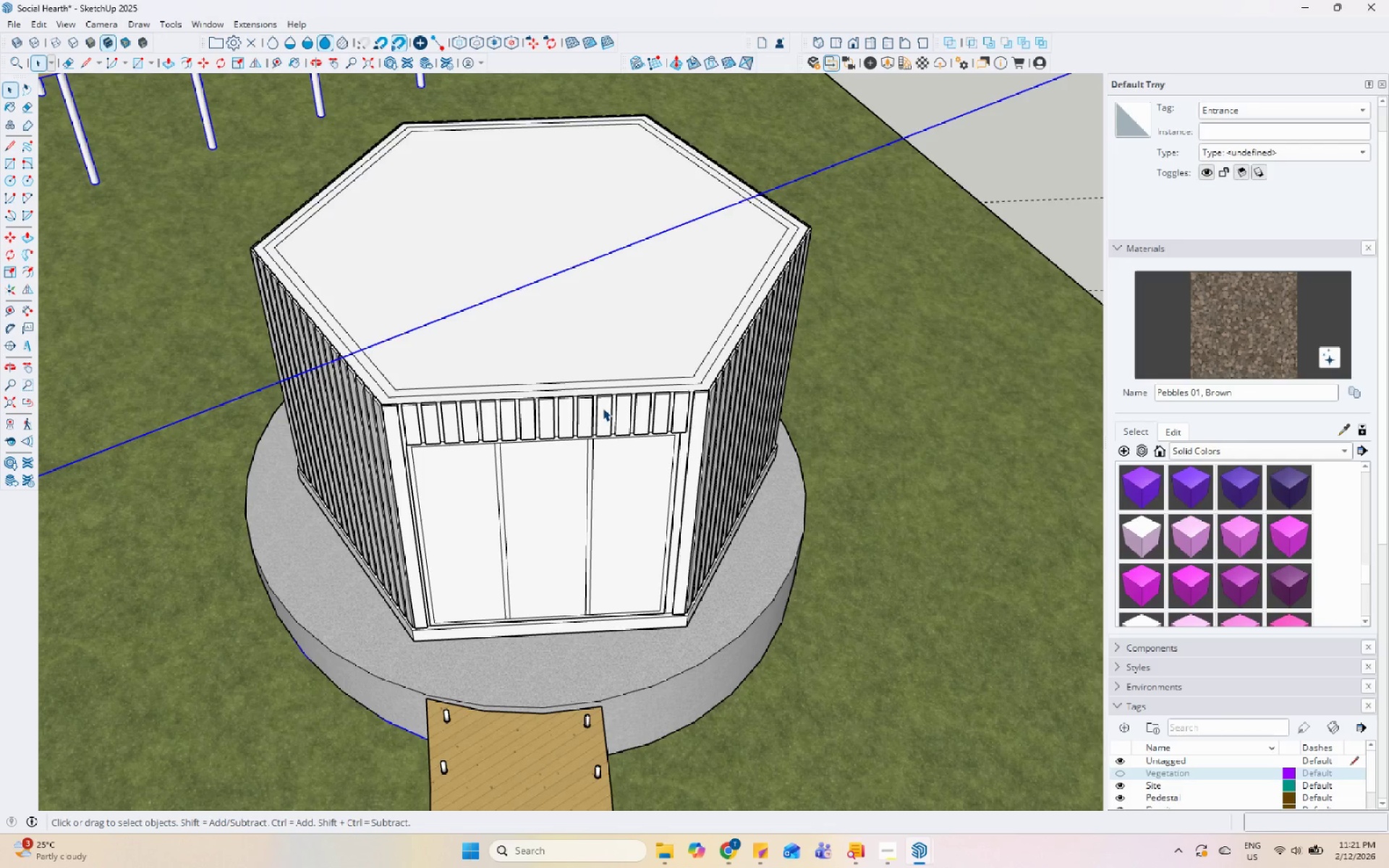 
scroll: coordinate [541, 460], scroll_direction: down, amount: 13.0
 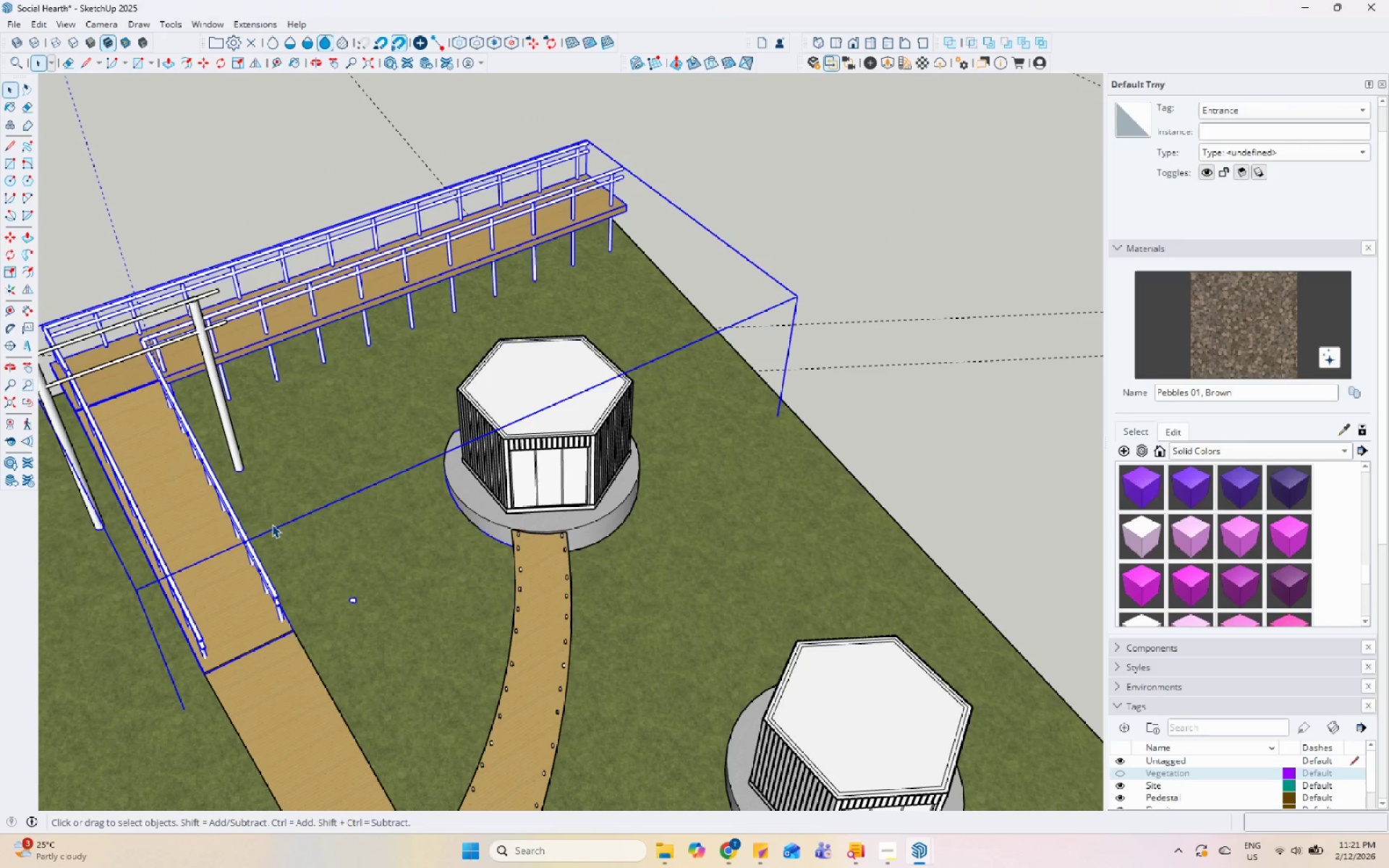 
wait(6.69)
 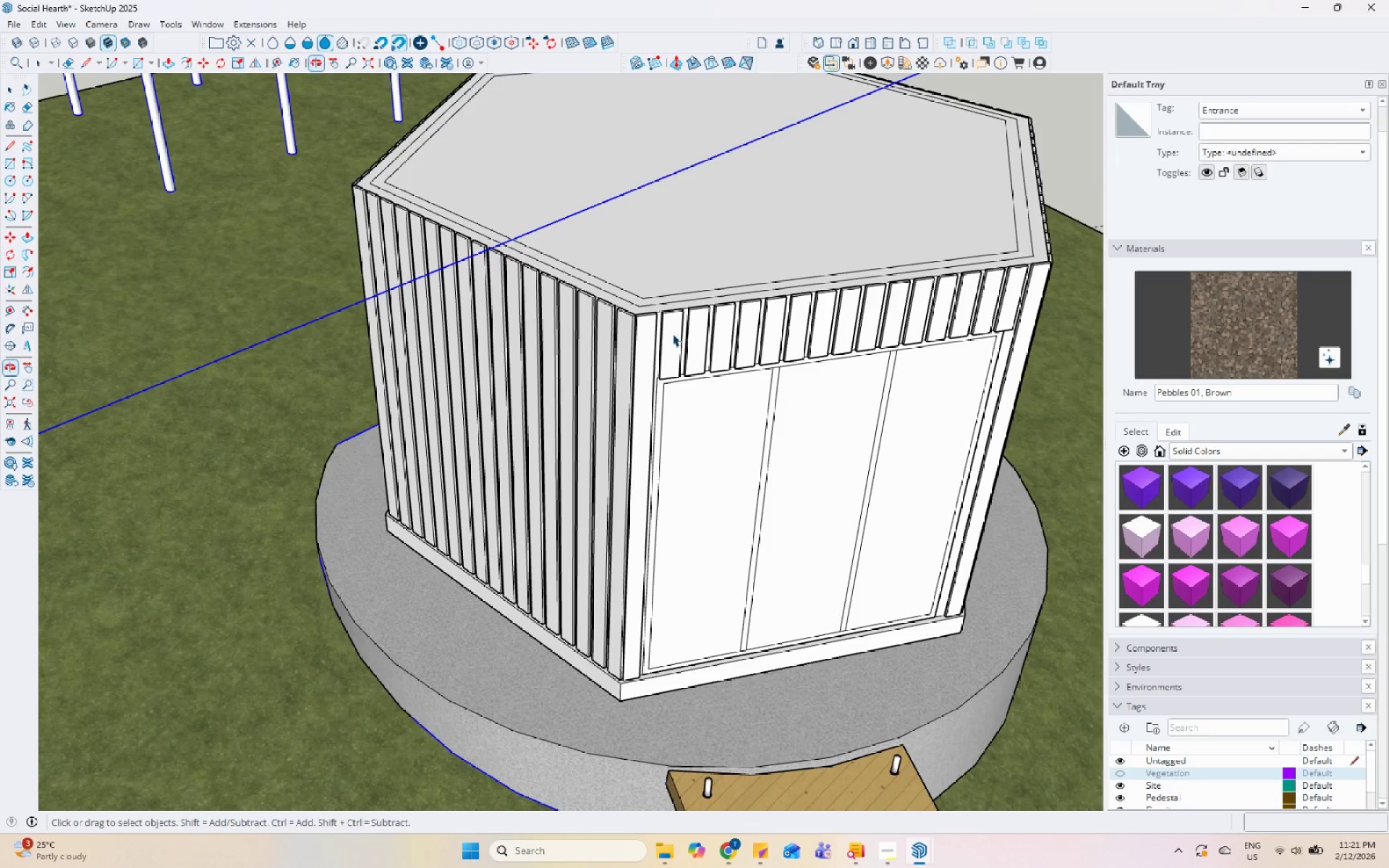 
double_click([666, 333])
 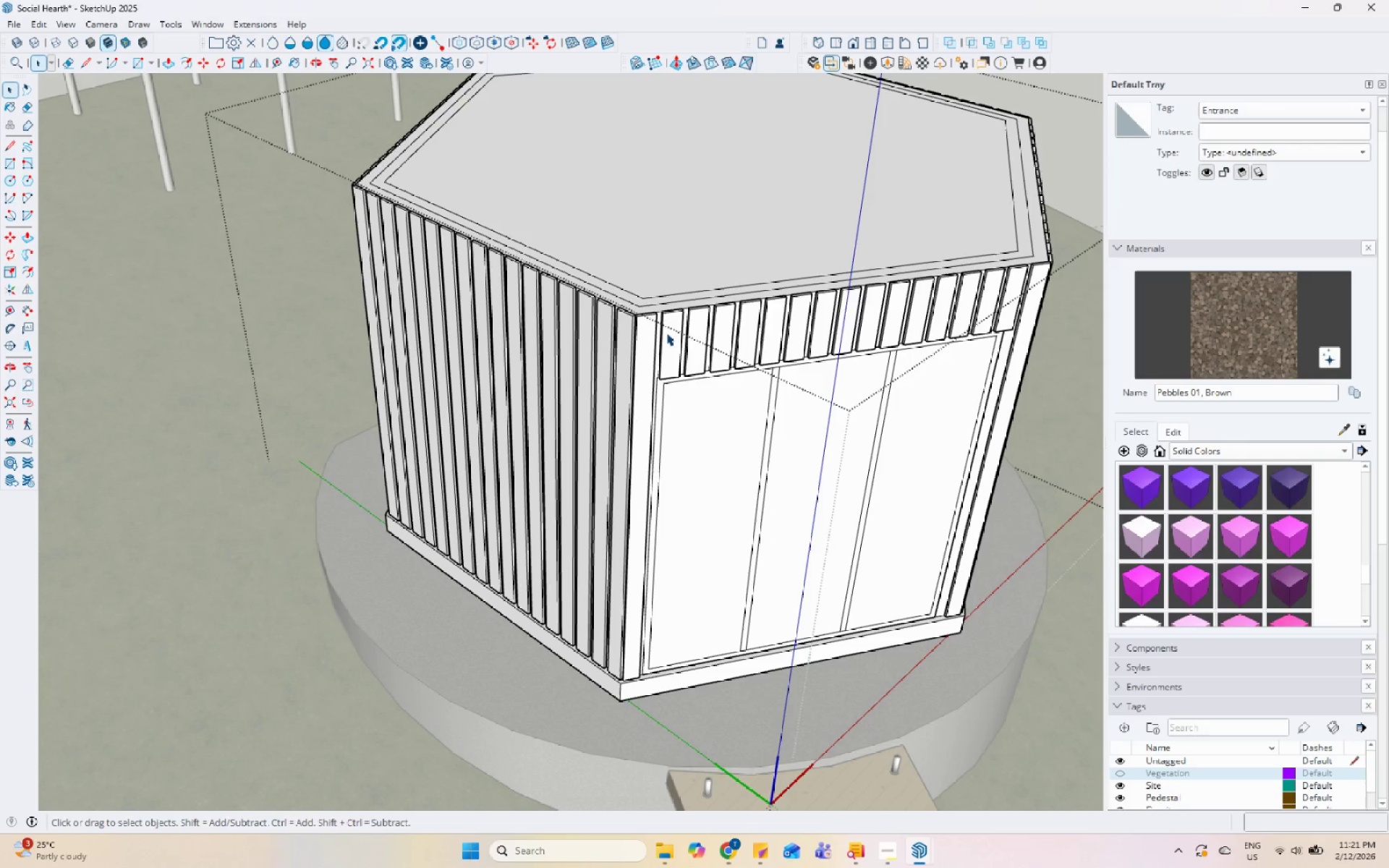 
scroll: coordinate [684, 325], scroll_direction: up, amount: 15.0
 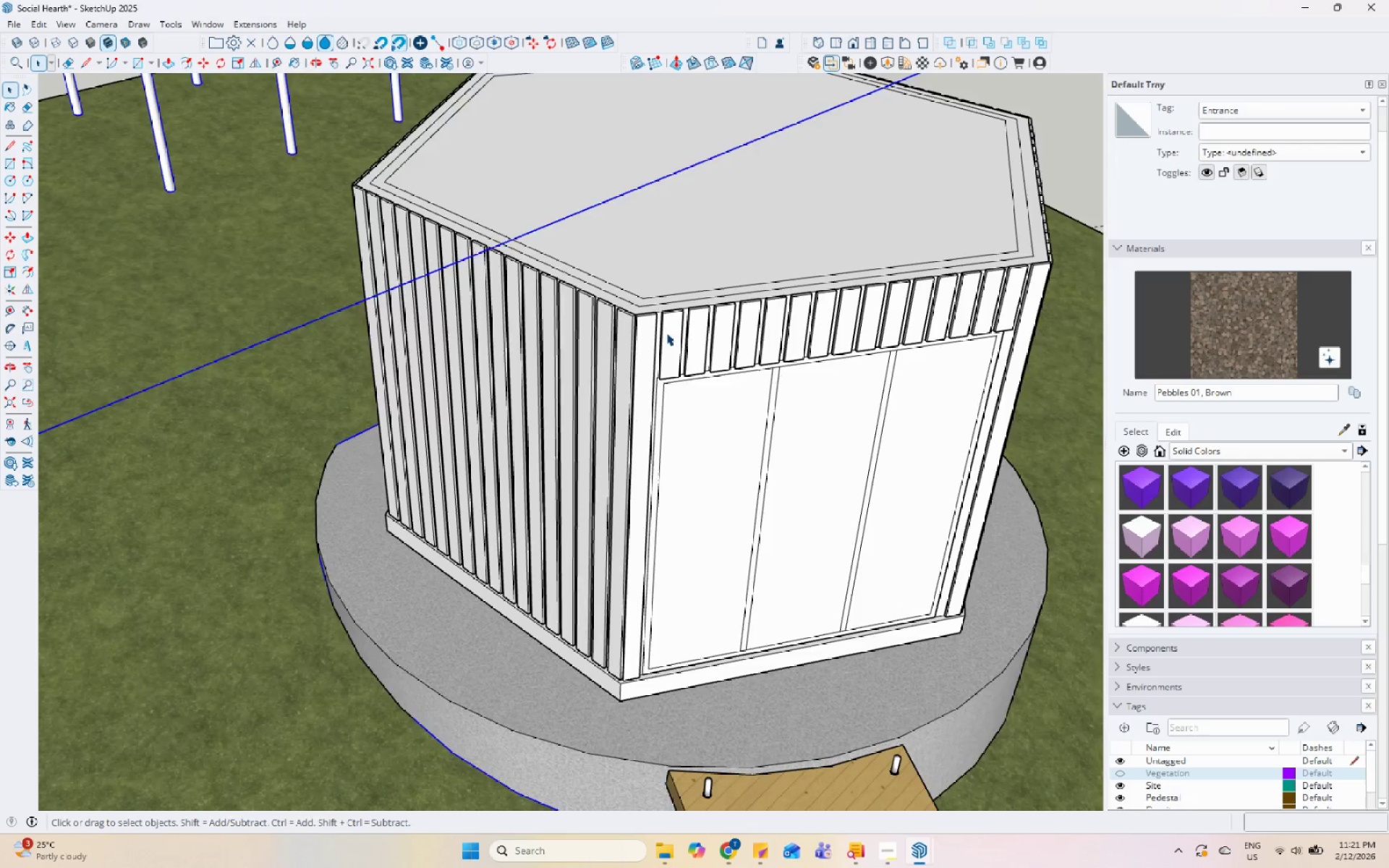 
triple_click([666, 333])
 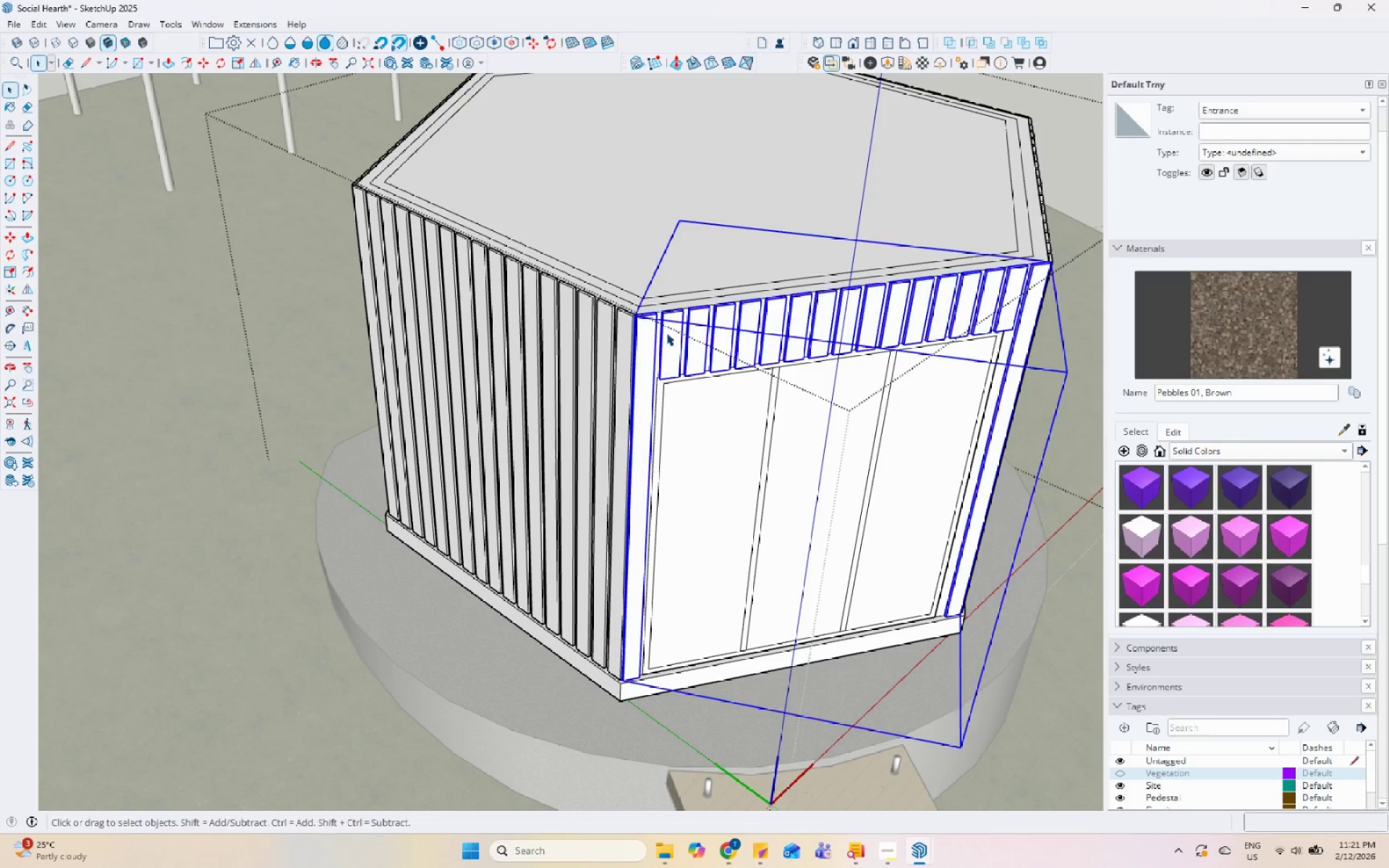 
triple_click([666, 333])
 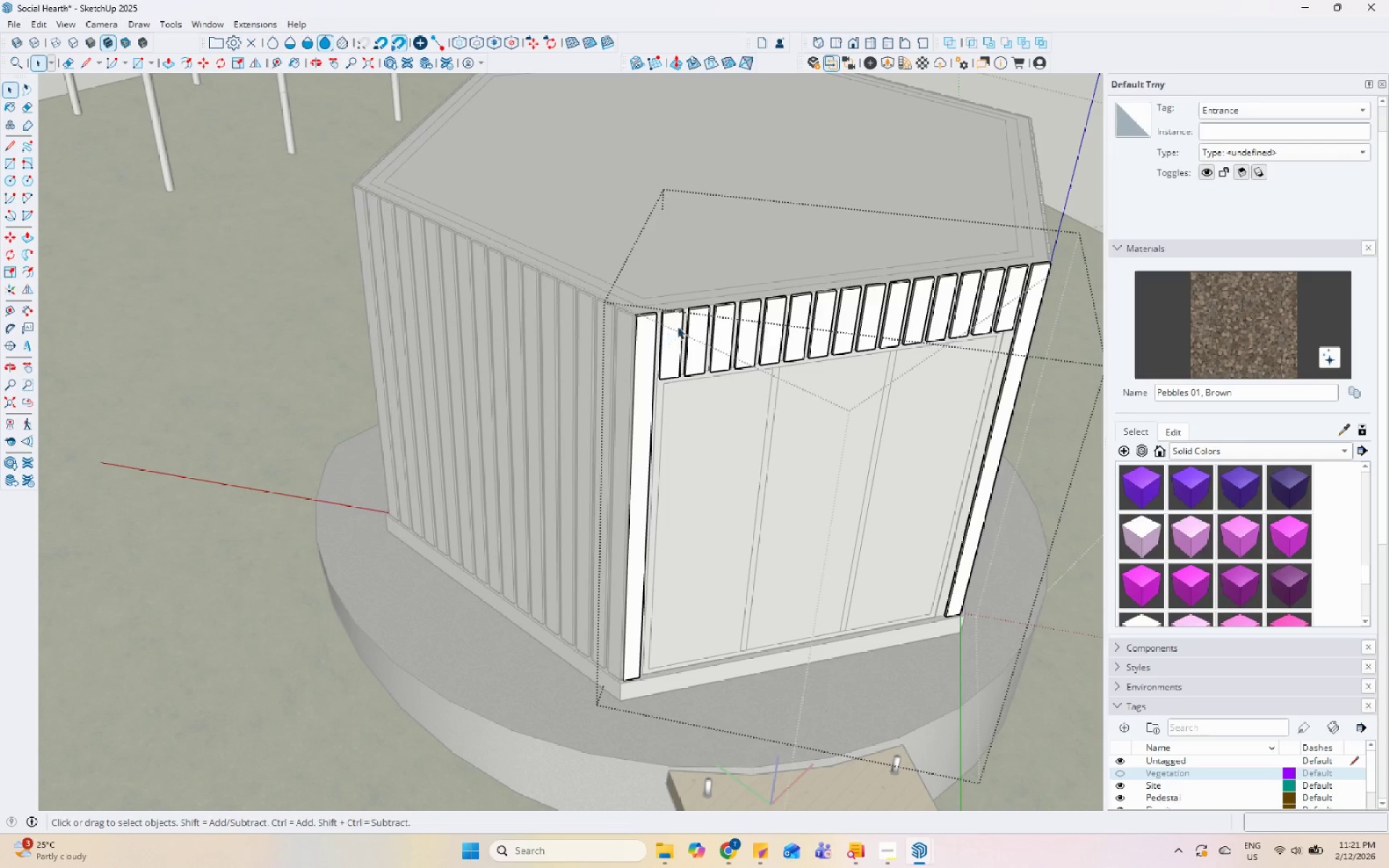 
triple_click([678, 326])
 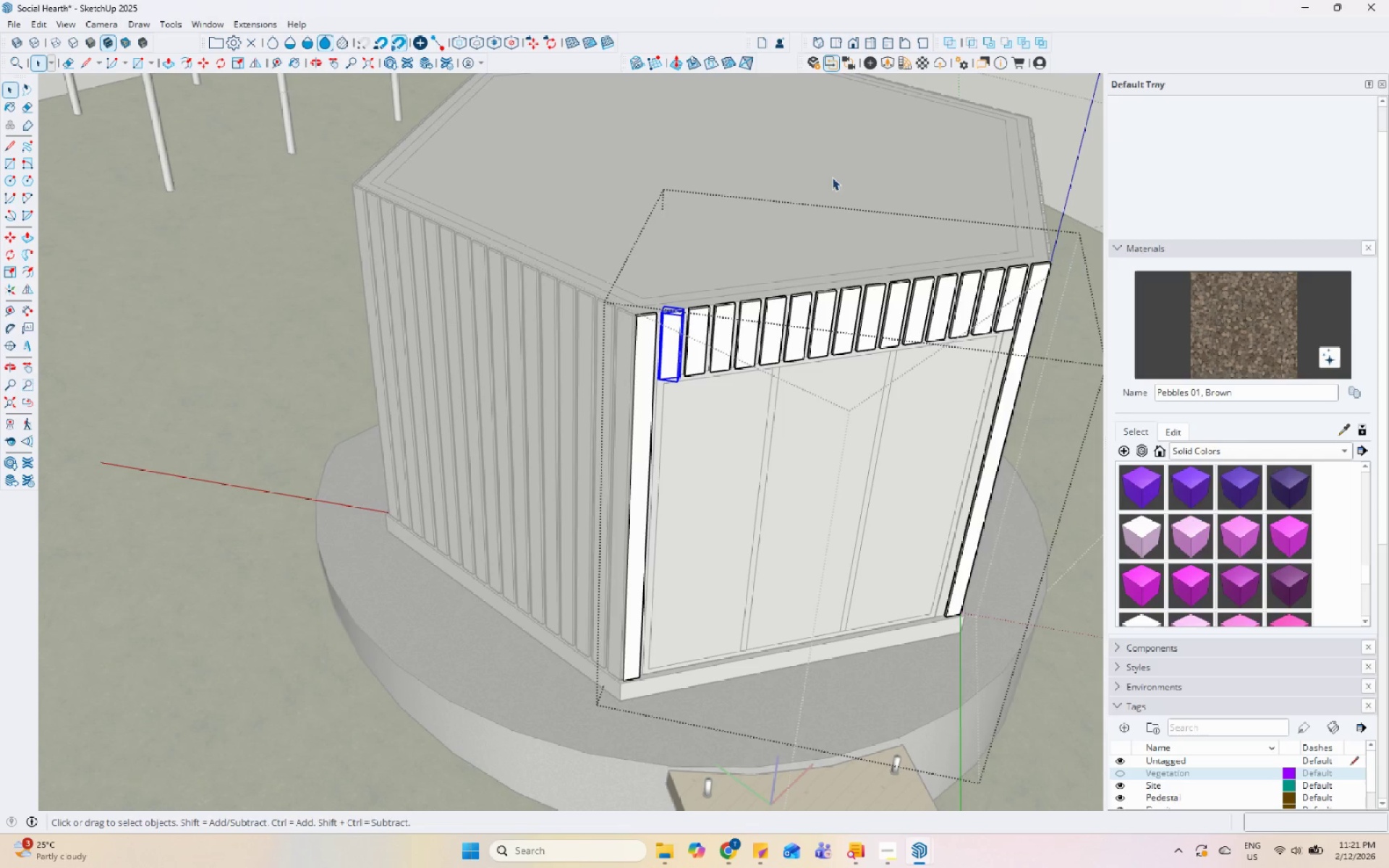 
key(Escape)
 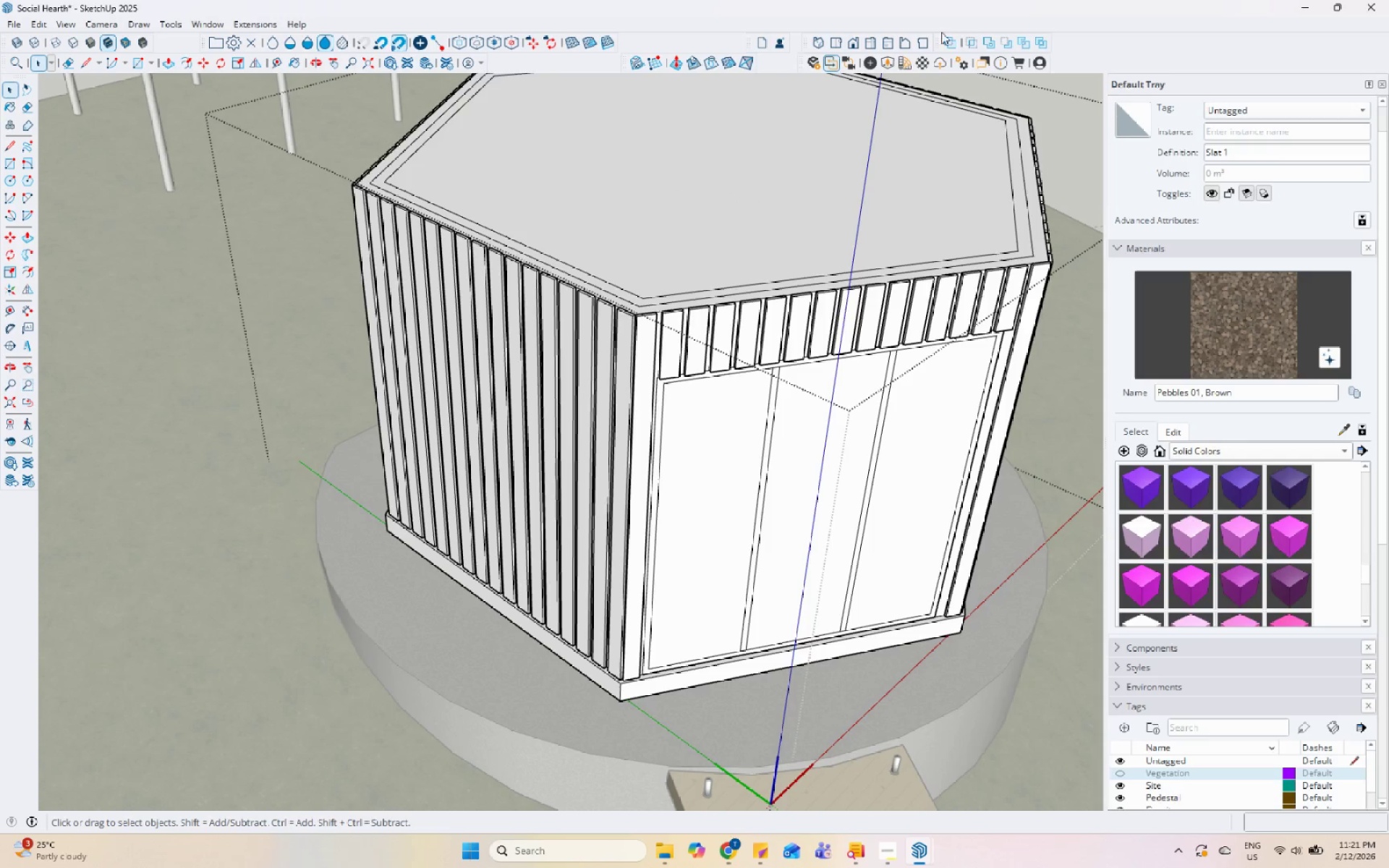 
mouse_move([909, 66])
 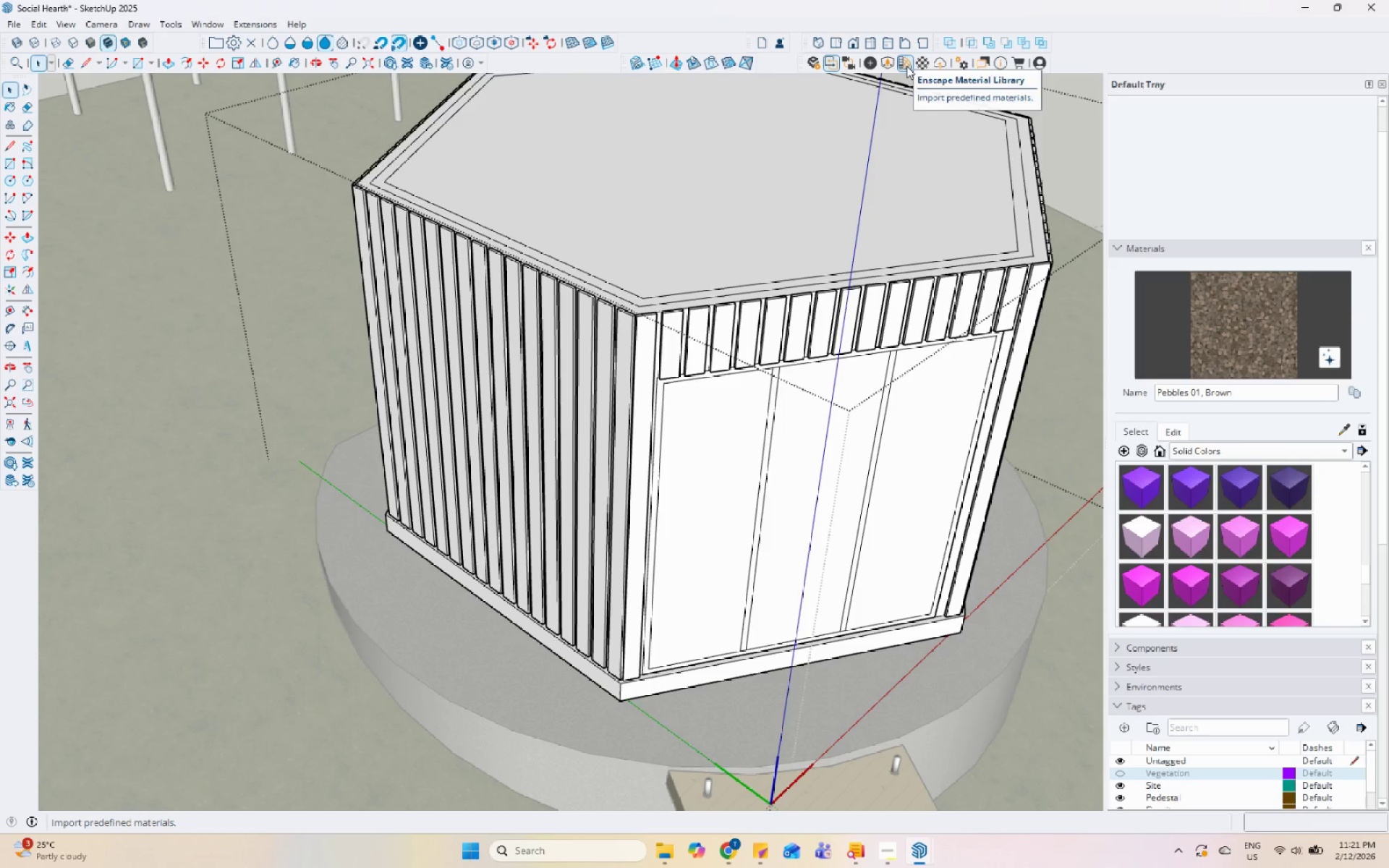 
left_click([906, 66])
 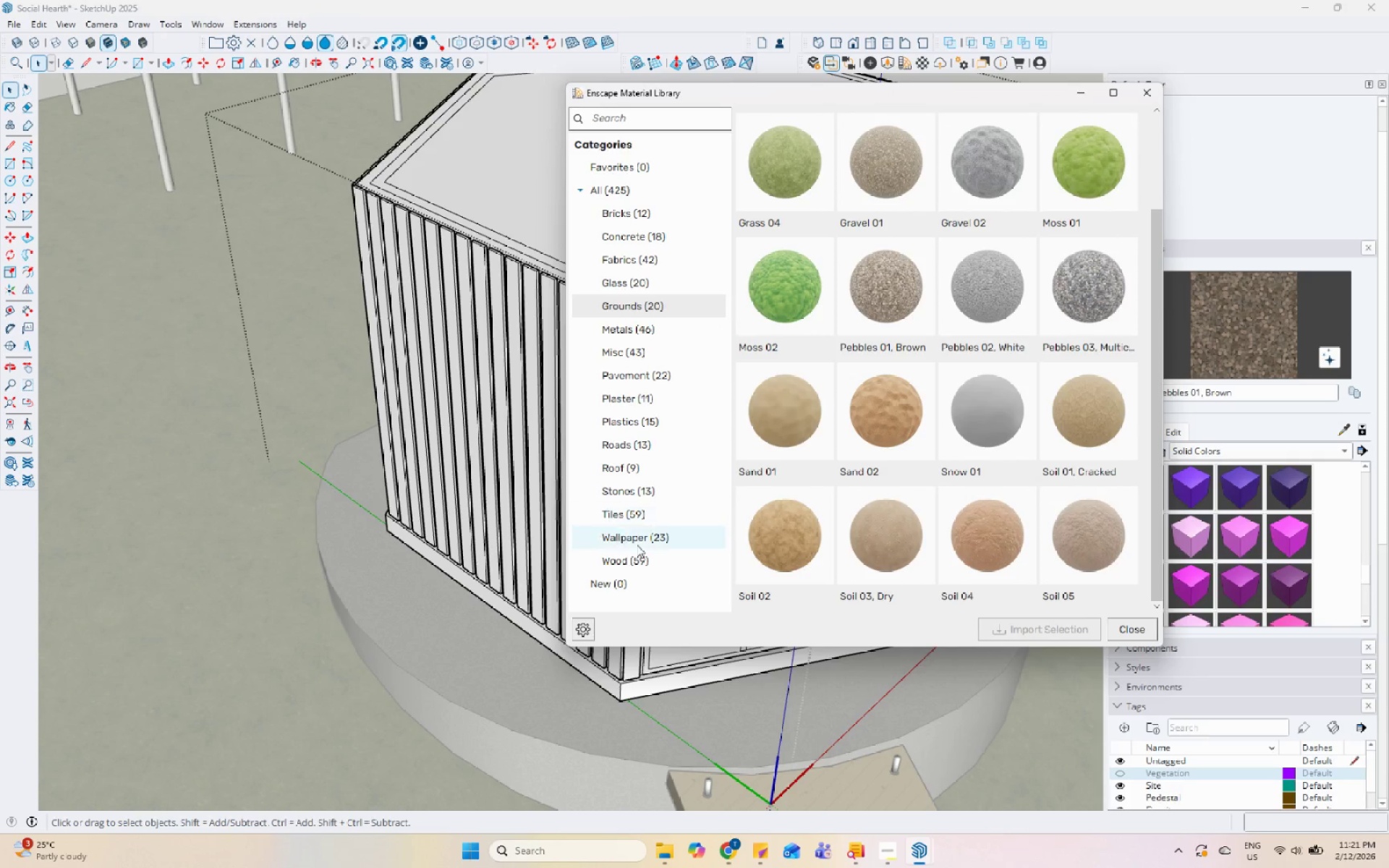 
left_click([637, 557])
 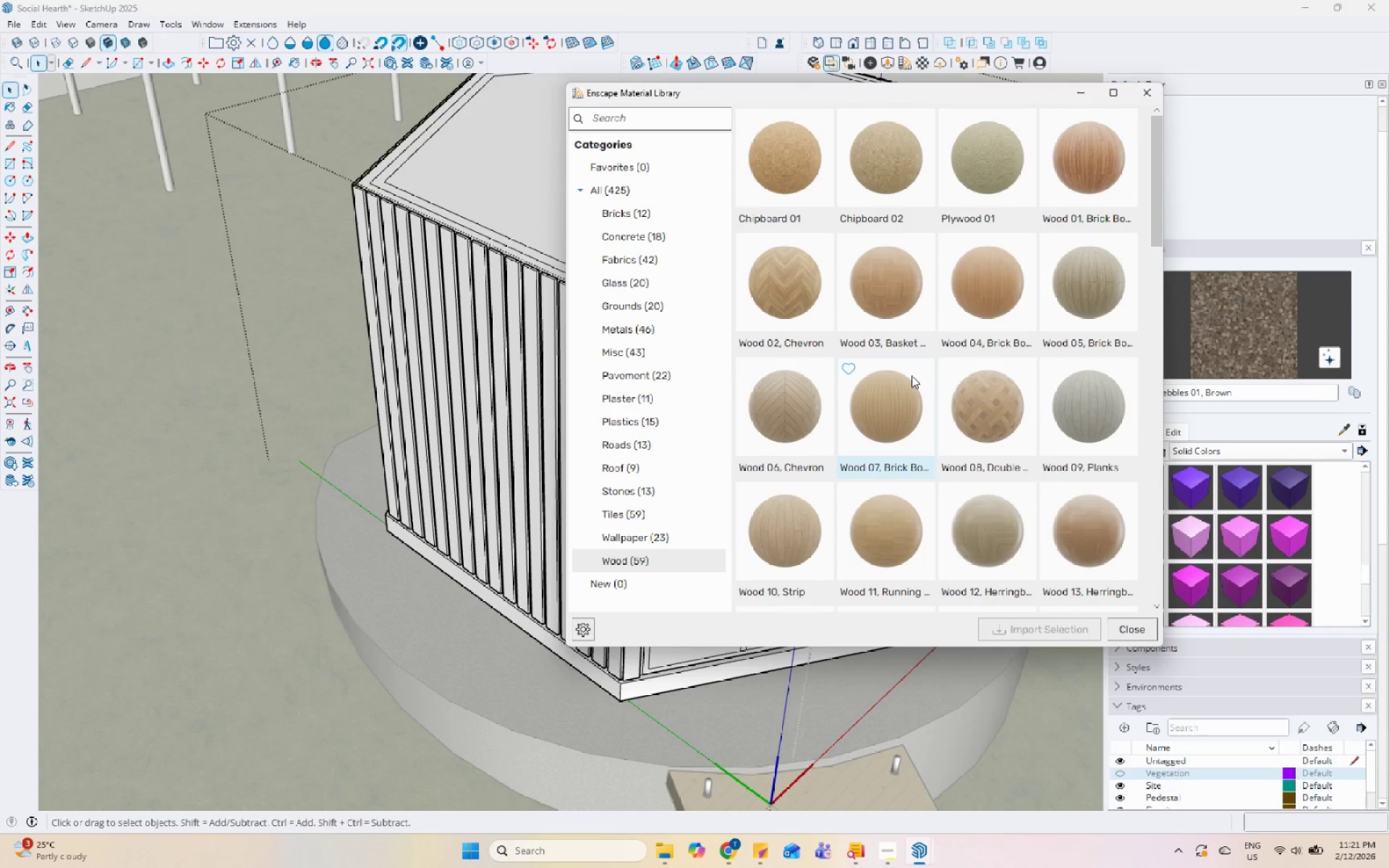 
scroll: coordinate [911, 377], scroll_direction: down, amount: 7.0
 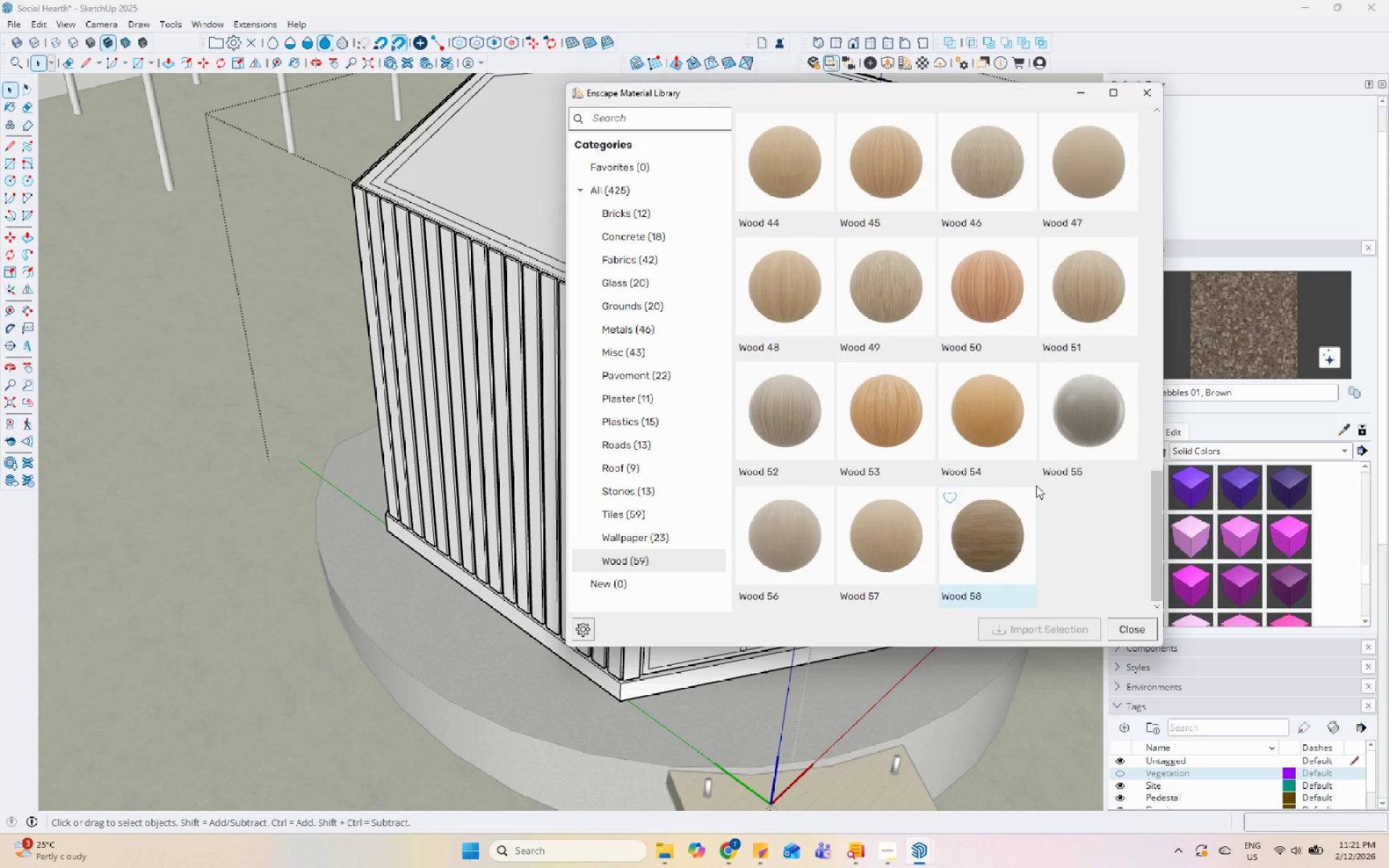 
left_click([1089, 412])
 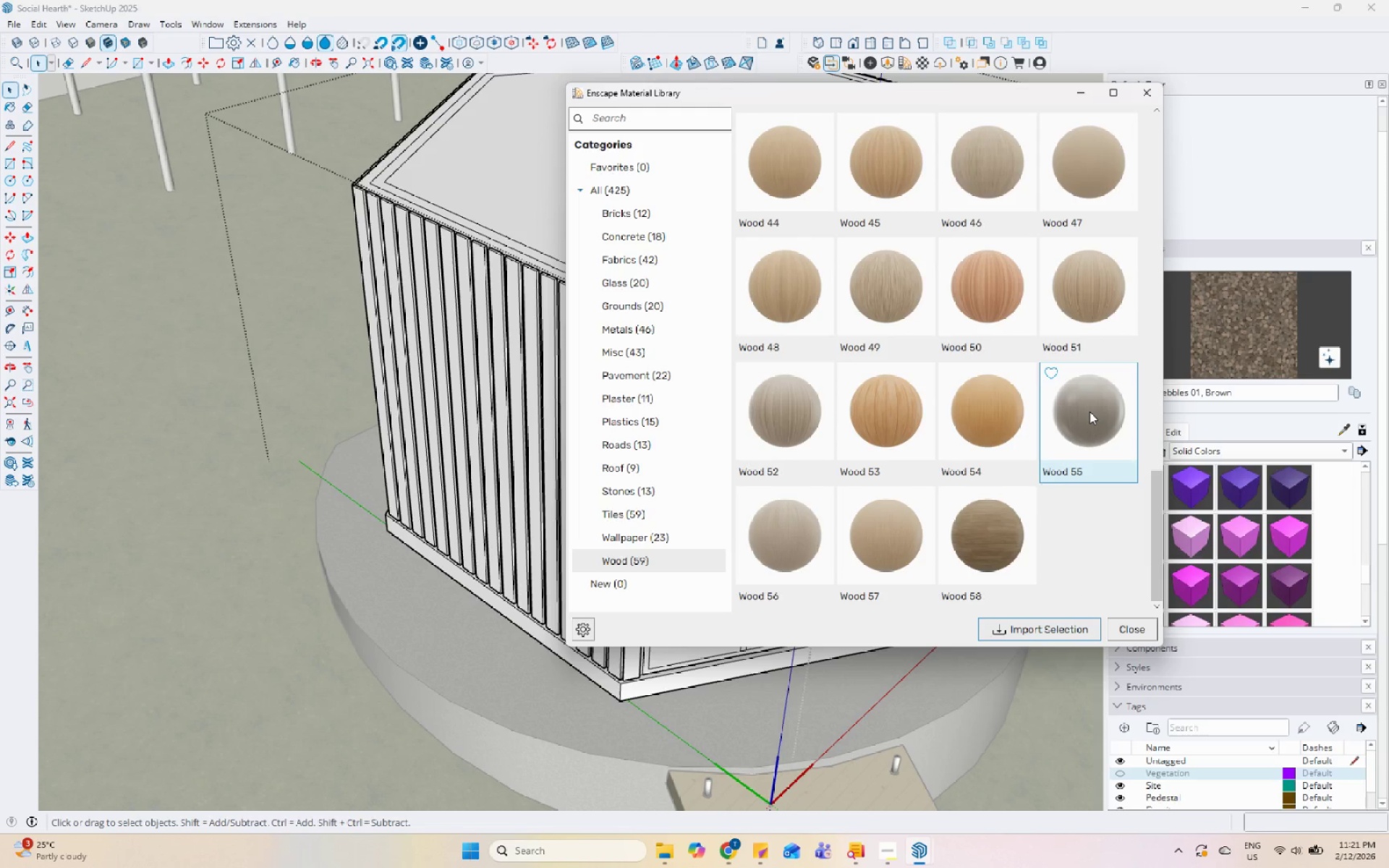 
scroll: coordinate [1089, 412], scroll_direction: up, amount: 10.0
 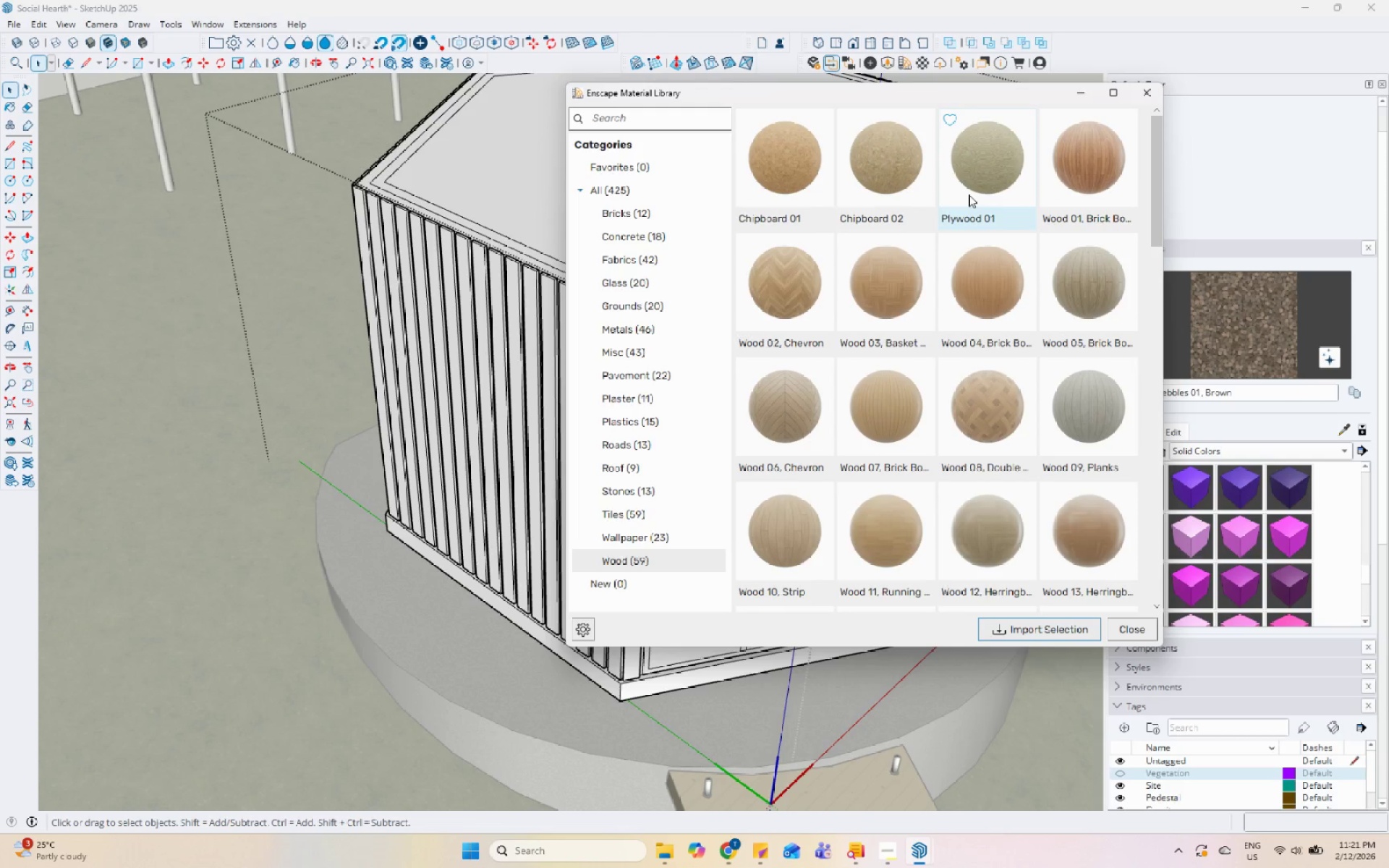 
scroll: coordinate [885, 503], scroll_direction: down, amount: 7.0
 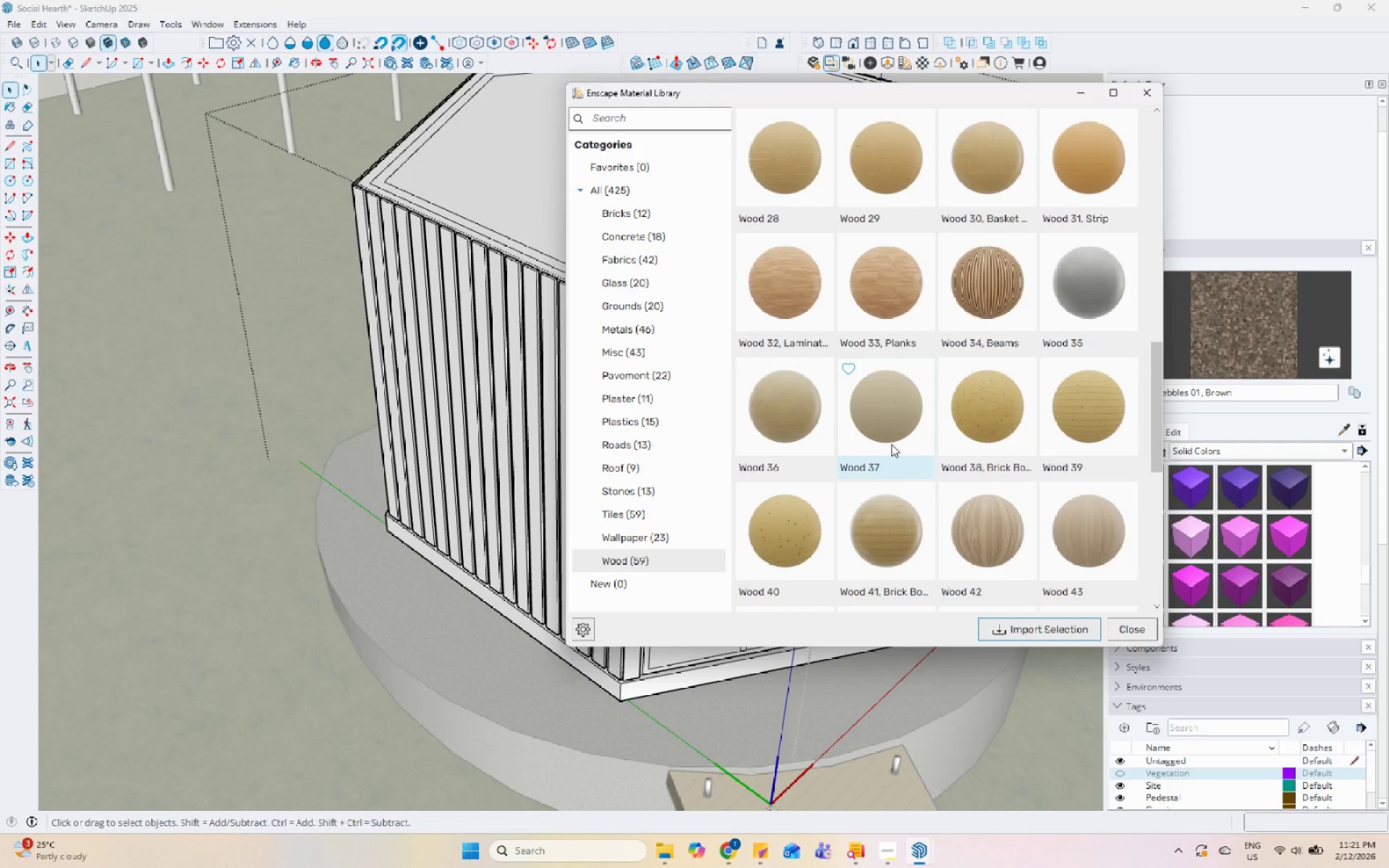 
left_click([891, 441])
 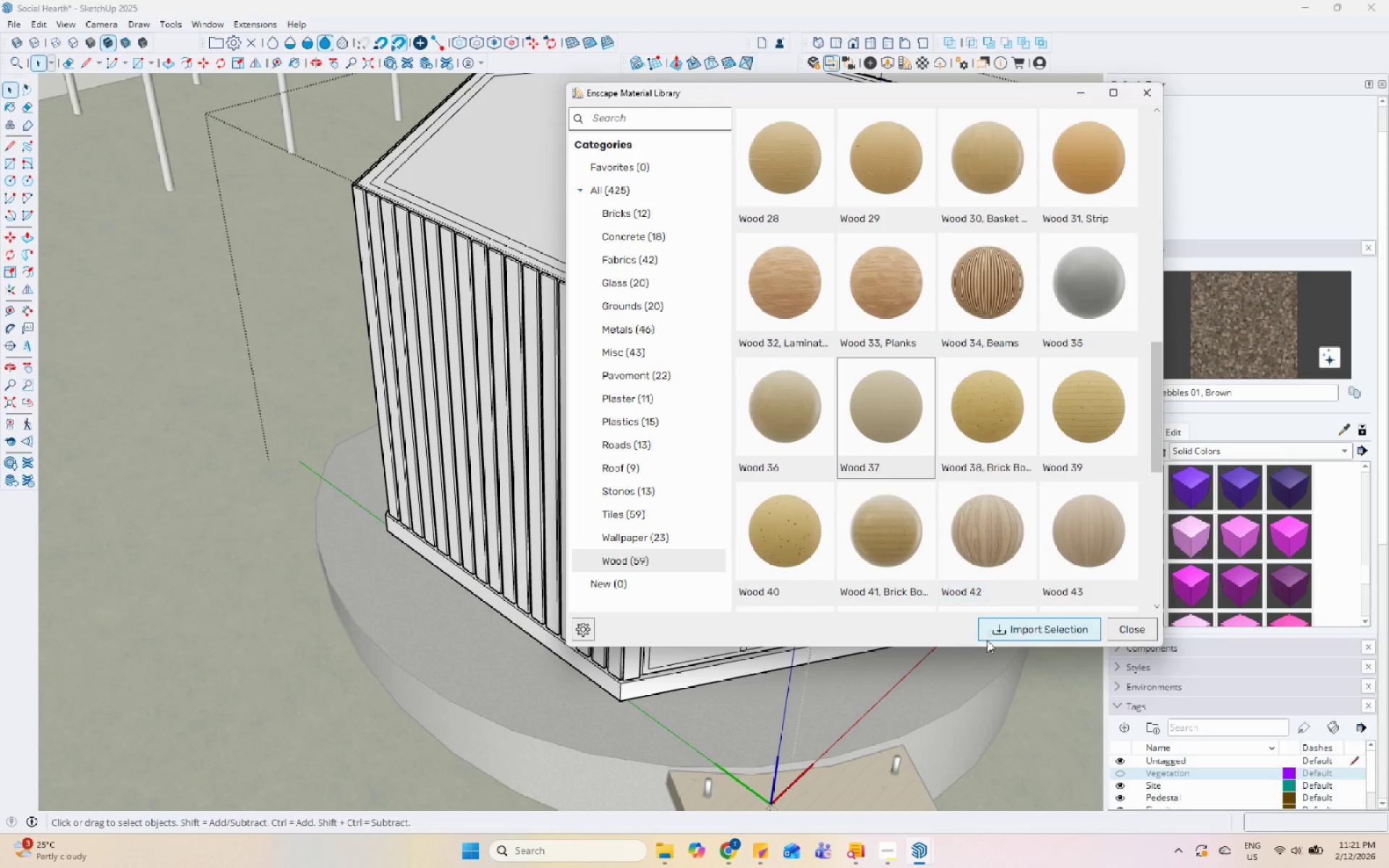 
left_click([993, 631])
 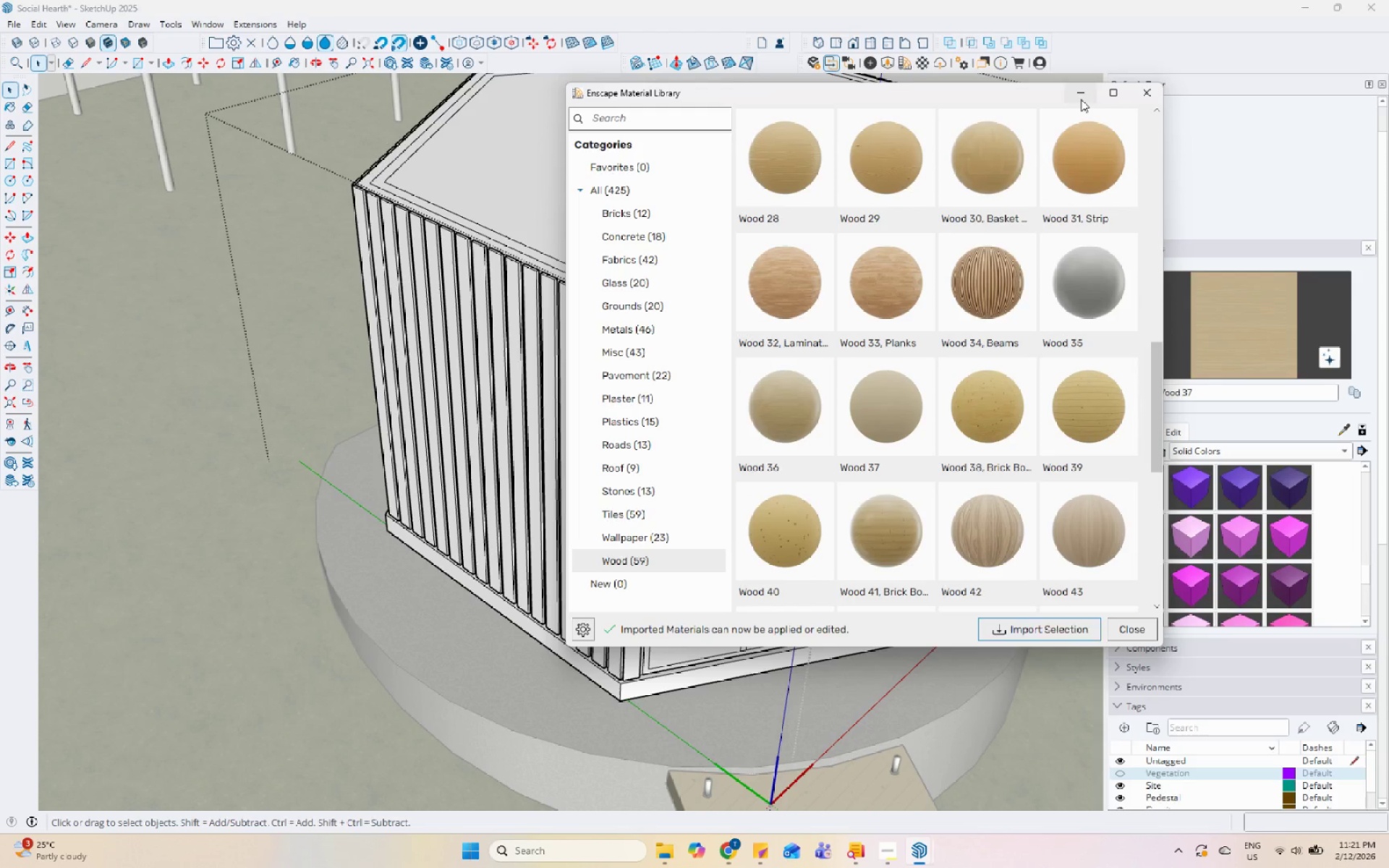 
left_click([1081, 99])
 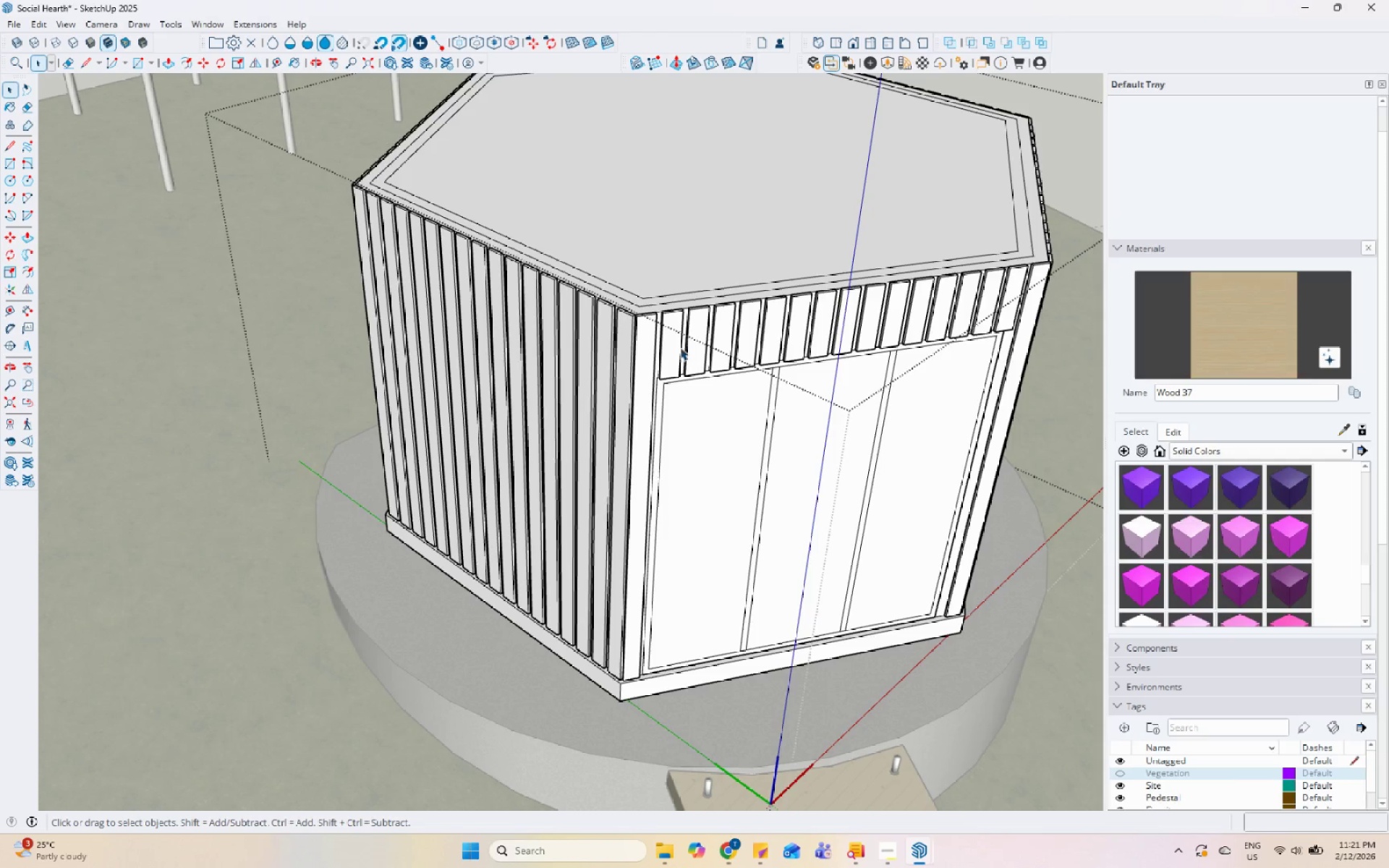 
double_click([675, 344])
 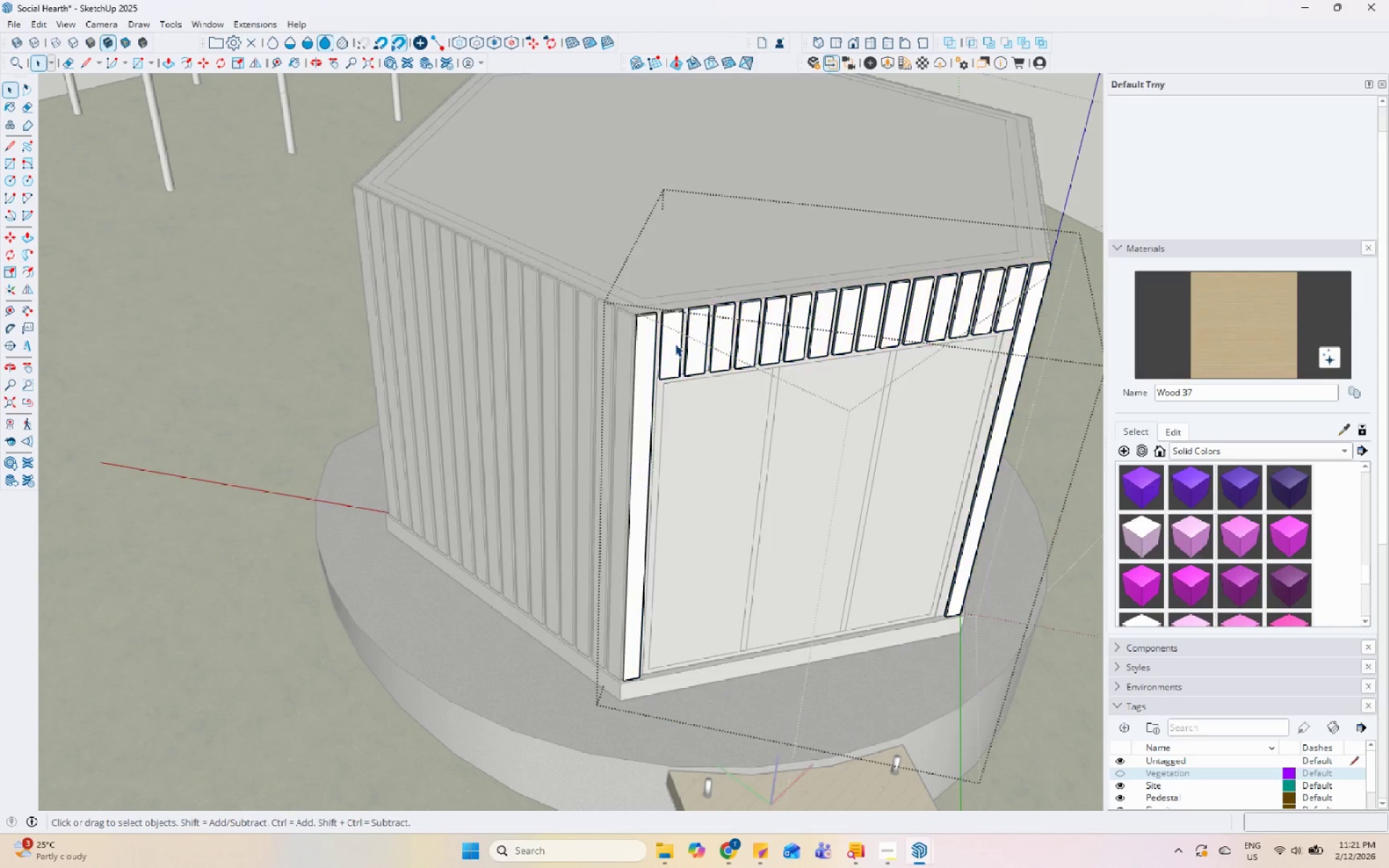 
triple_click([675, 344])
 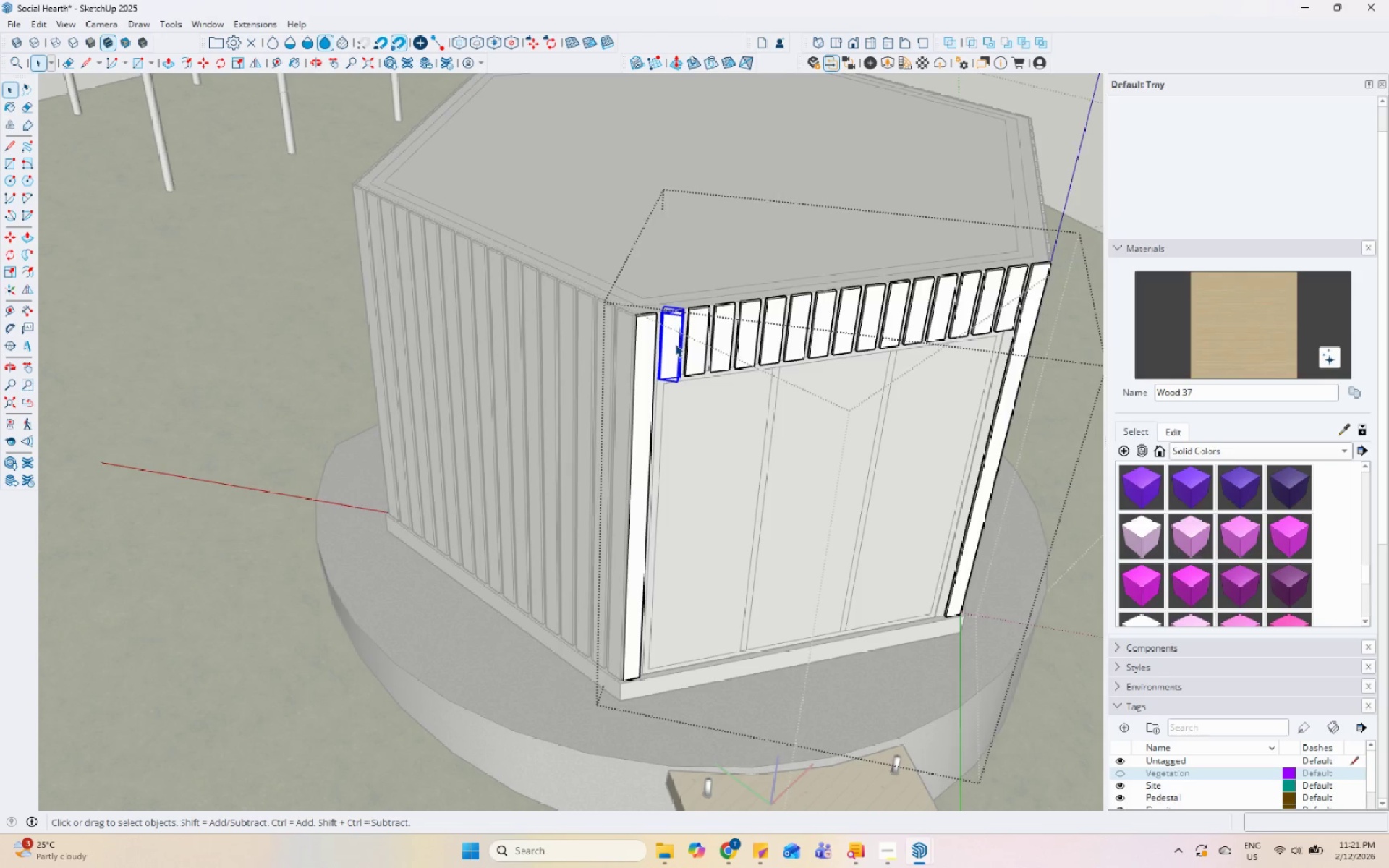 
triple_click([675, 344])
 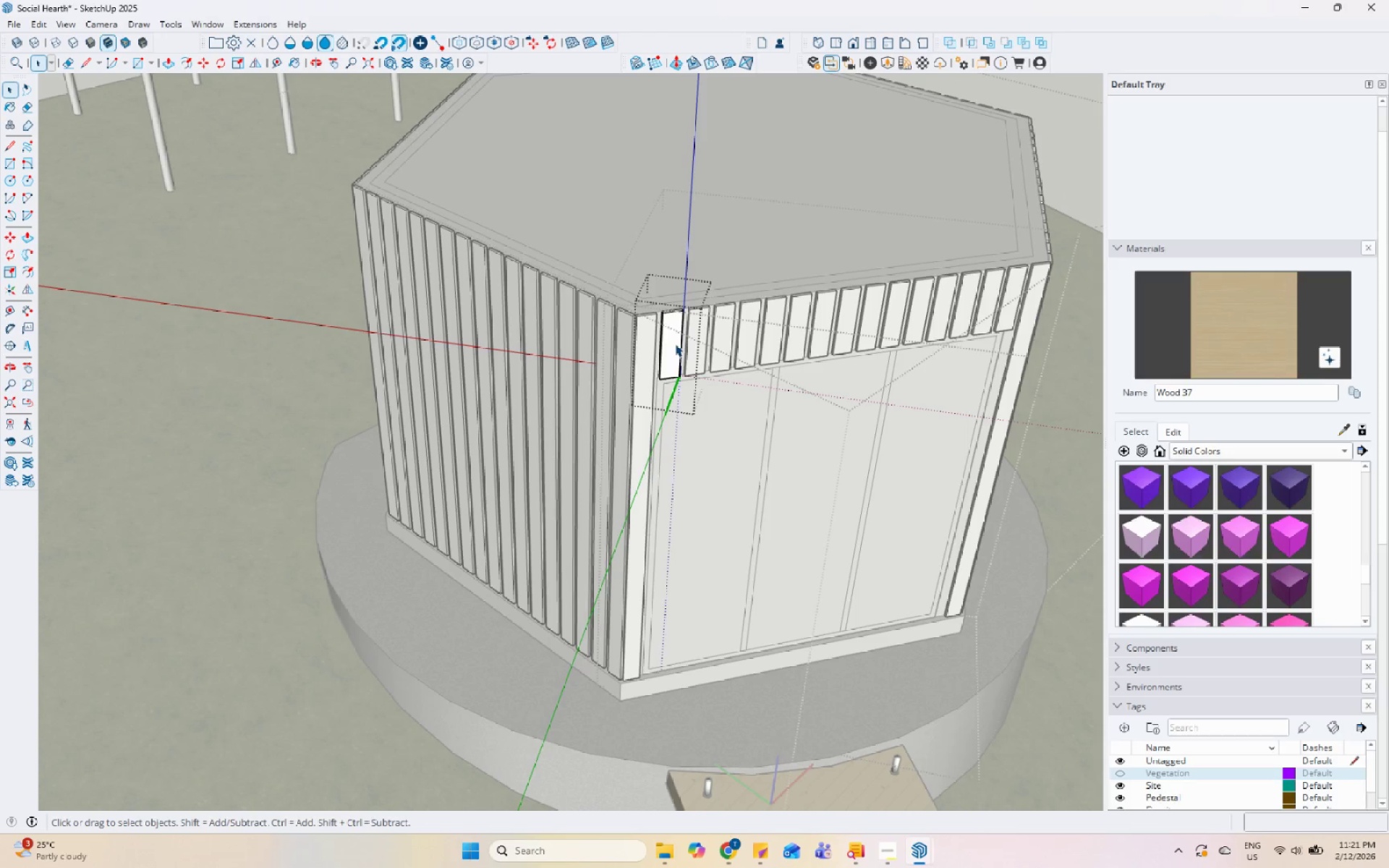 
triple_click([675, 344])
 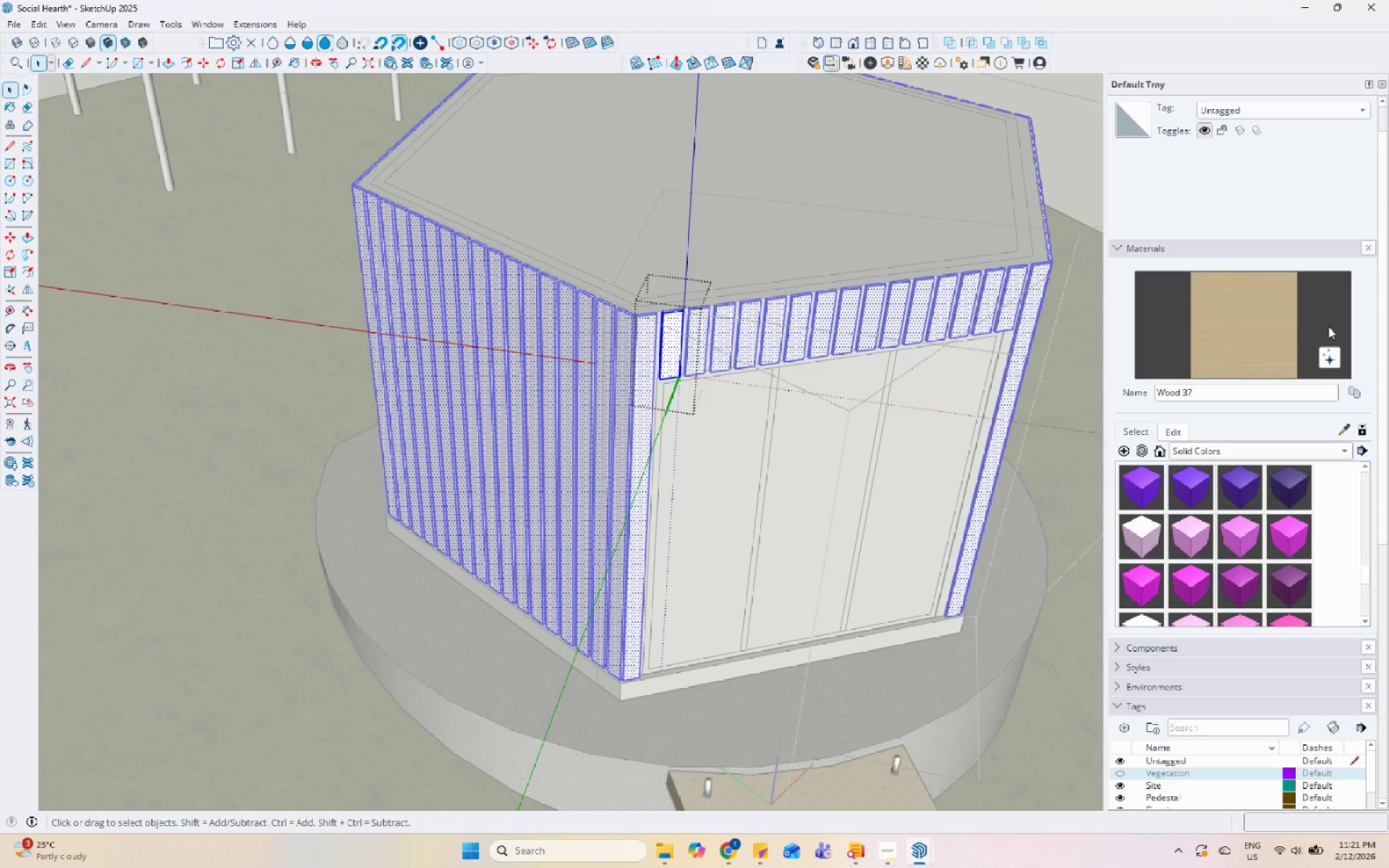 
left_click_drag(start_coordinate=[1244, 333], to_coordinate=[1231, 337])
 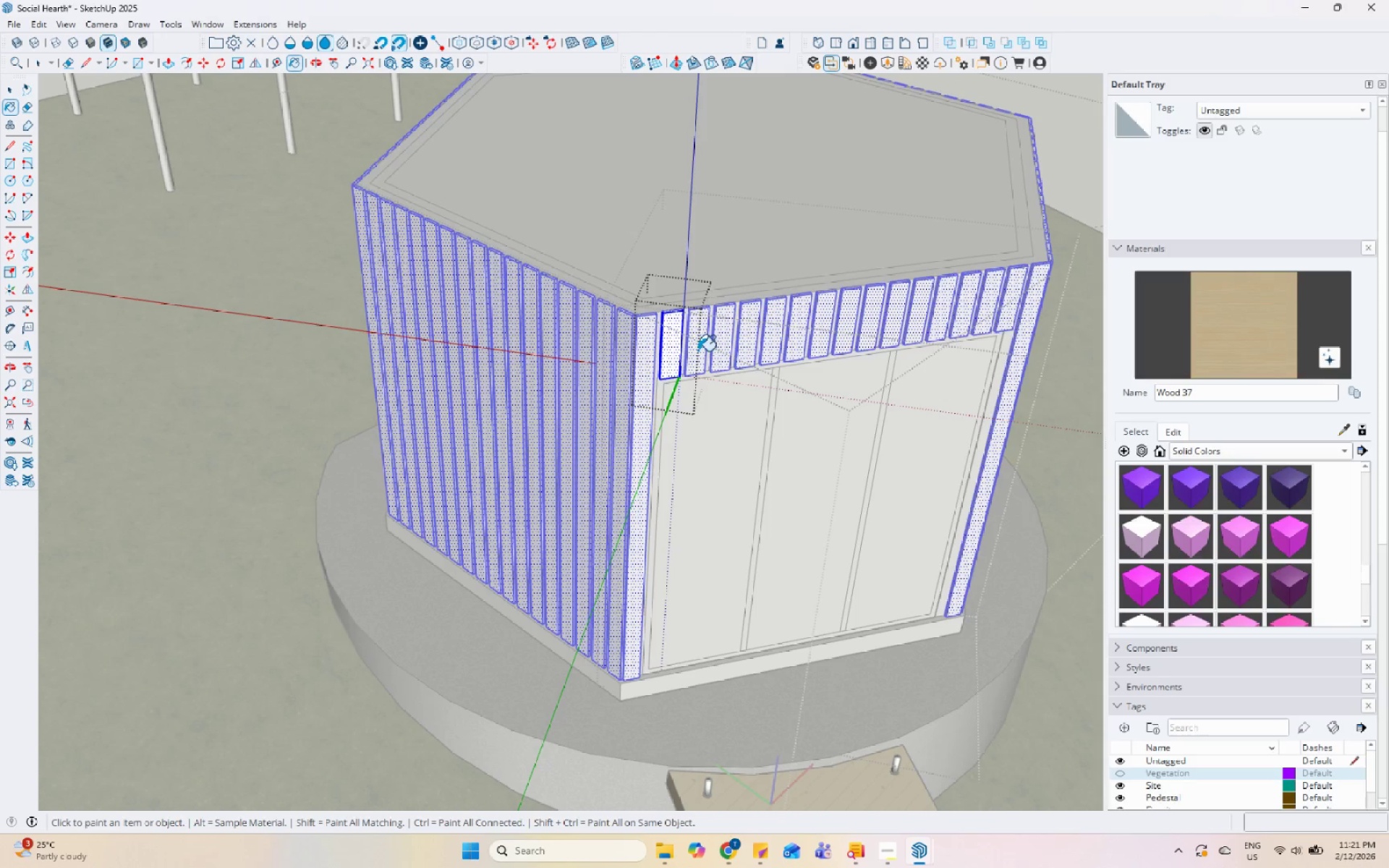 
left_click([681, 349])
 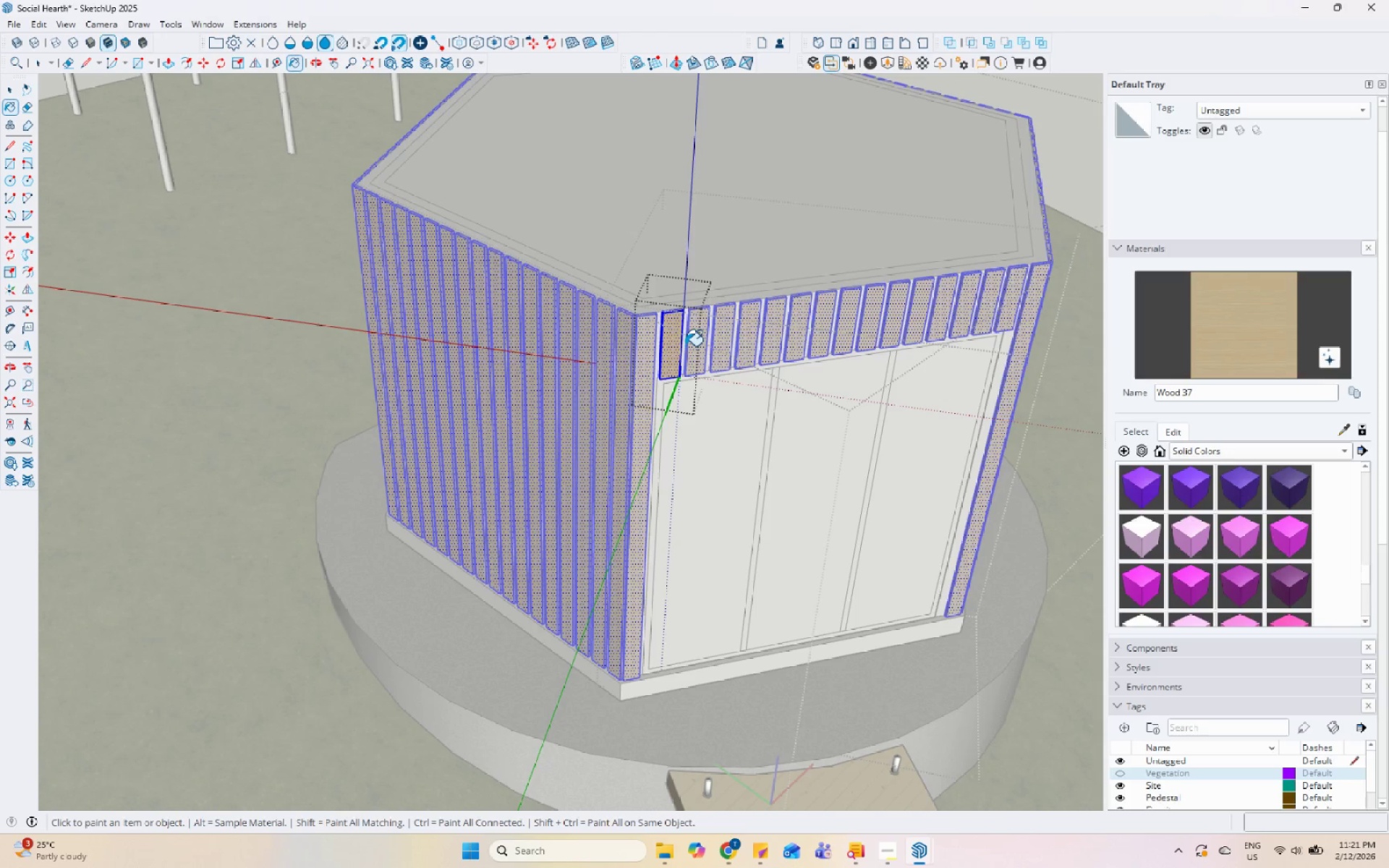 
key(Space)
 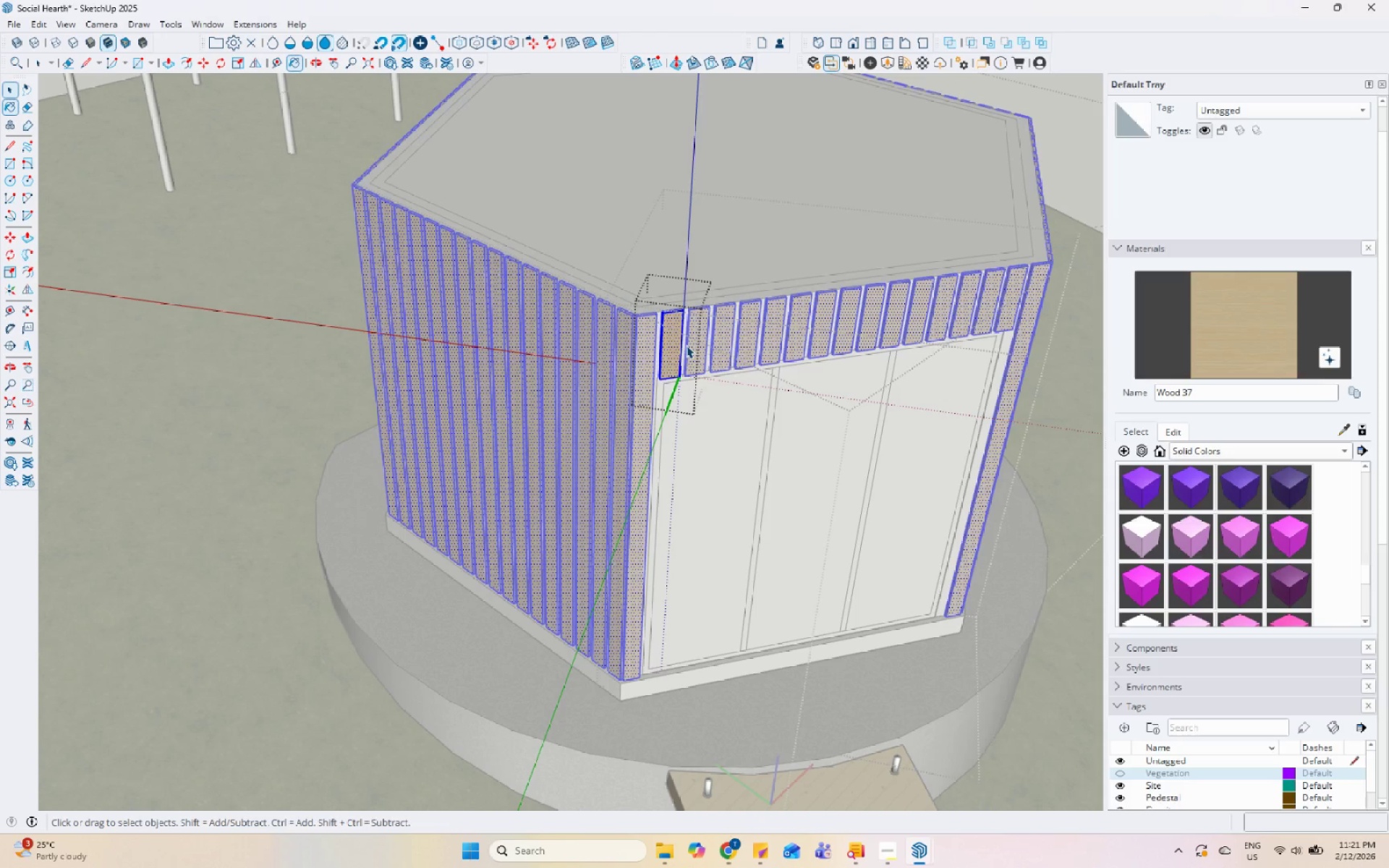 
key(Escape)
 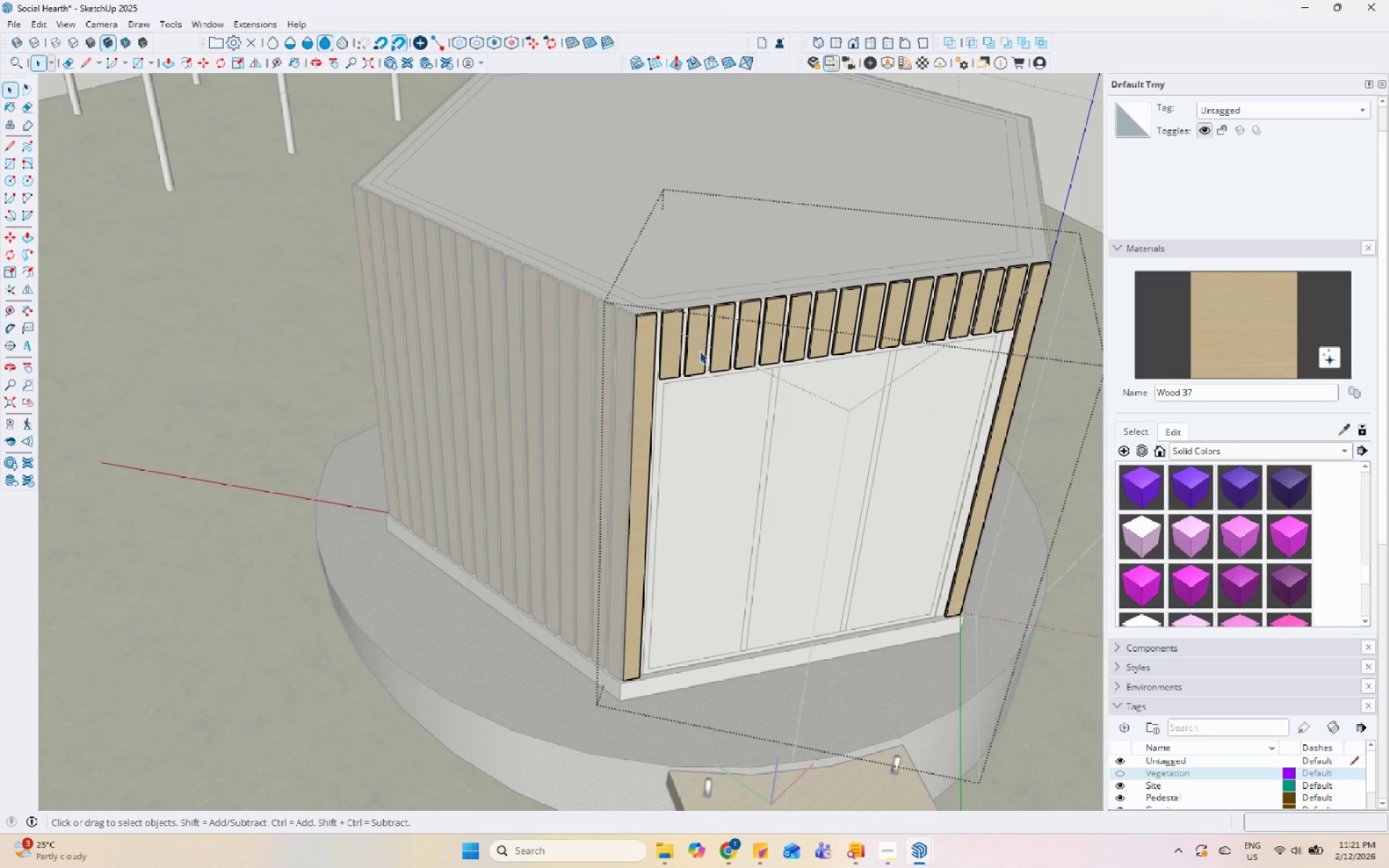 
key(Escape)
 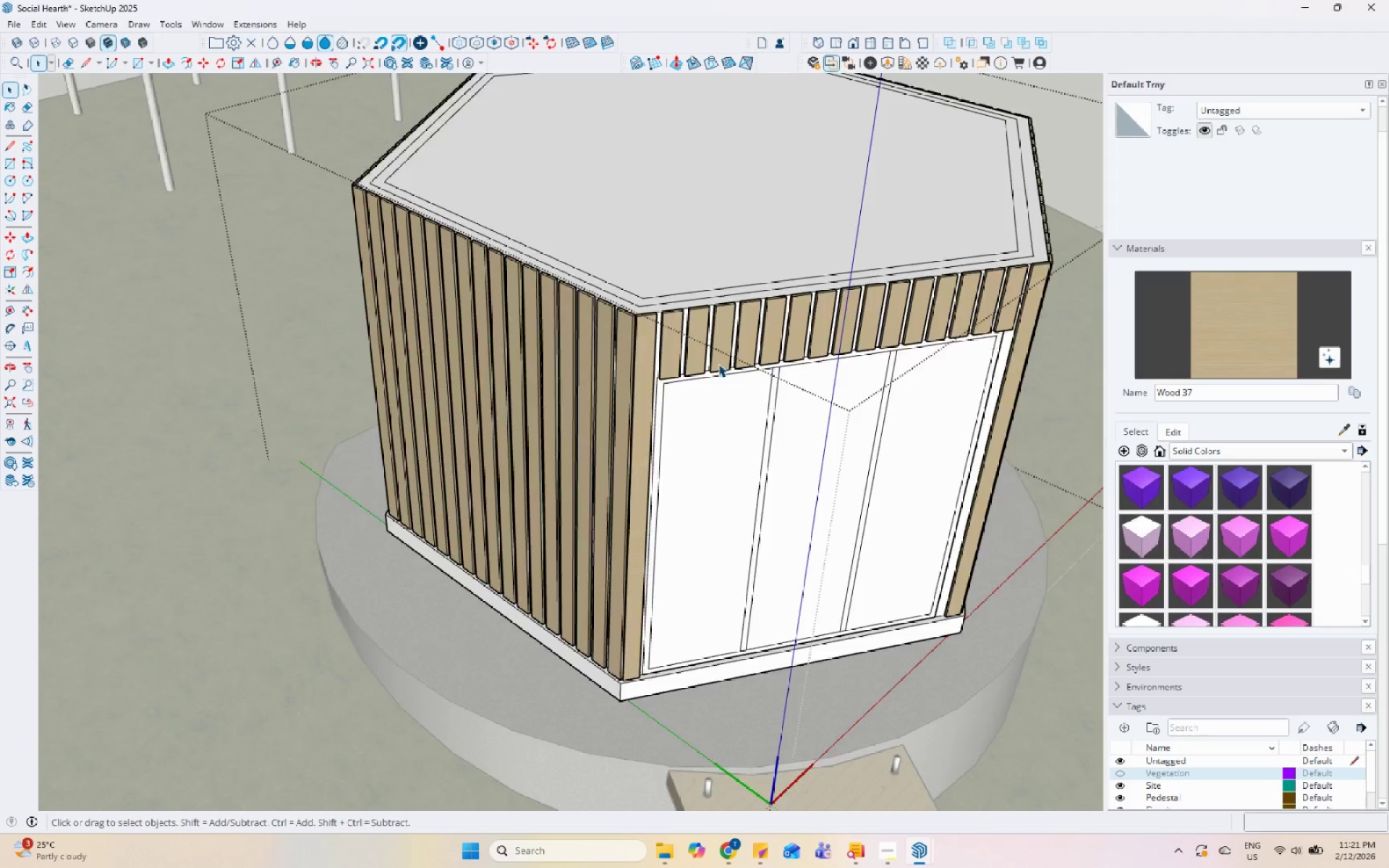 
key(Escape)
 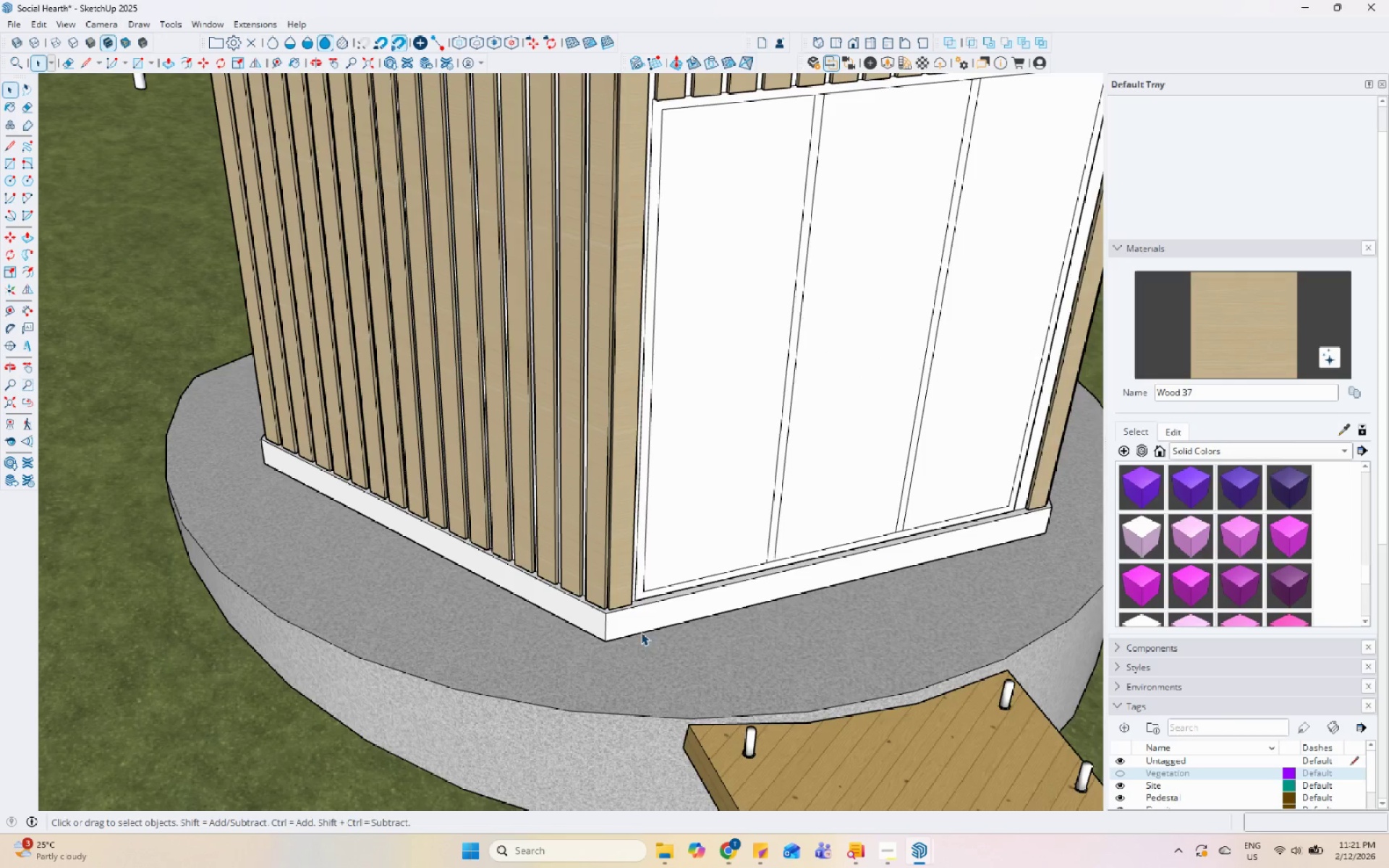 
double_click([648, 616])
 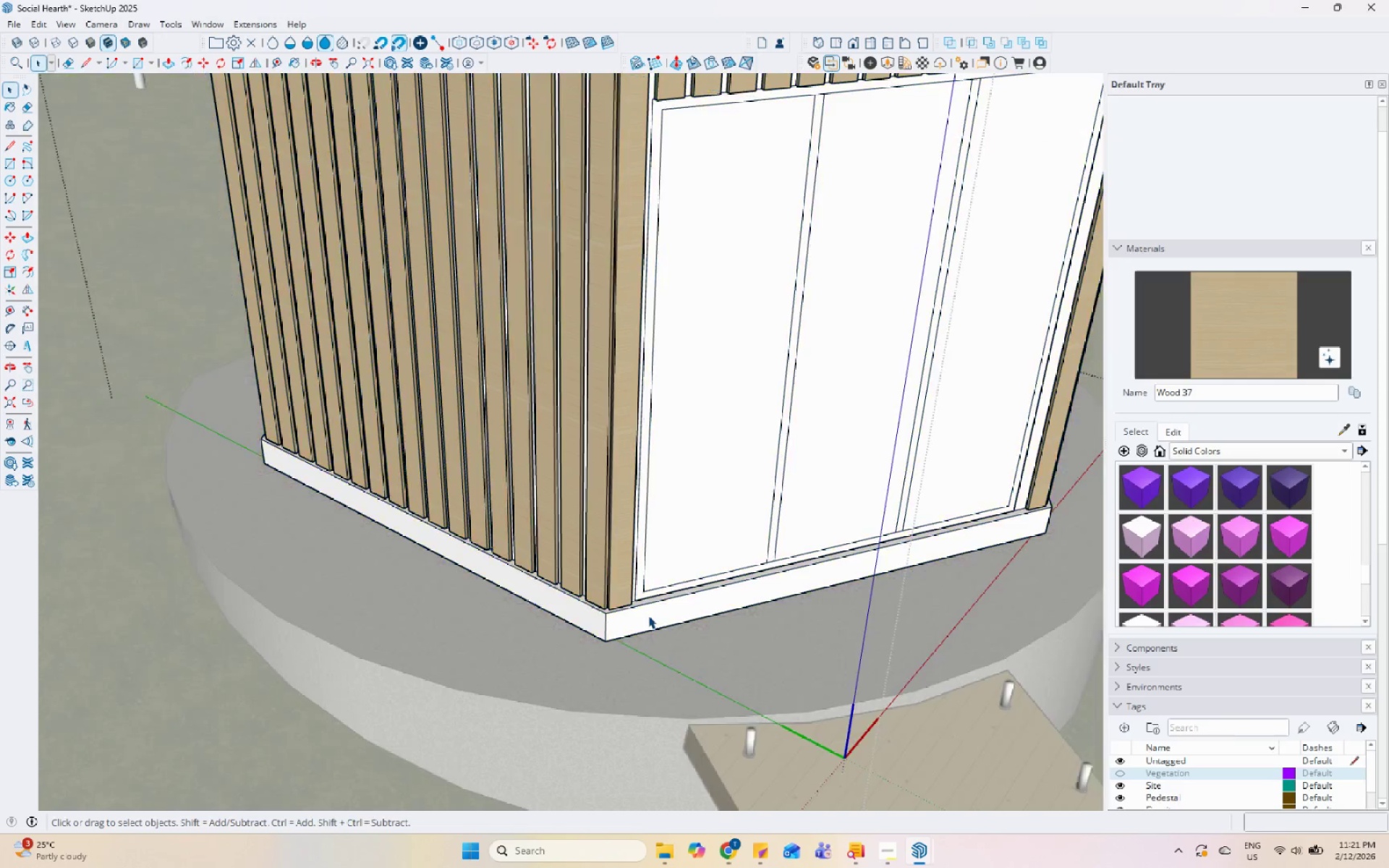 
scroll: coordinate [641, 636], scroll_direction: up, amount: 2.0
 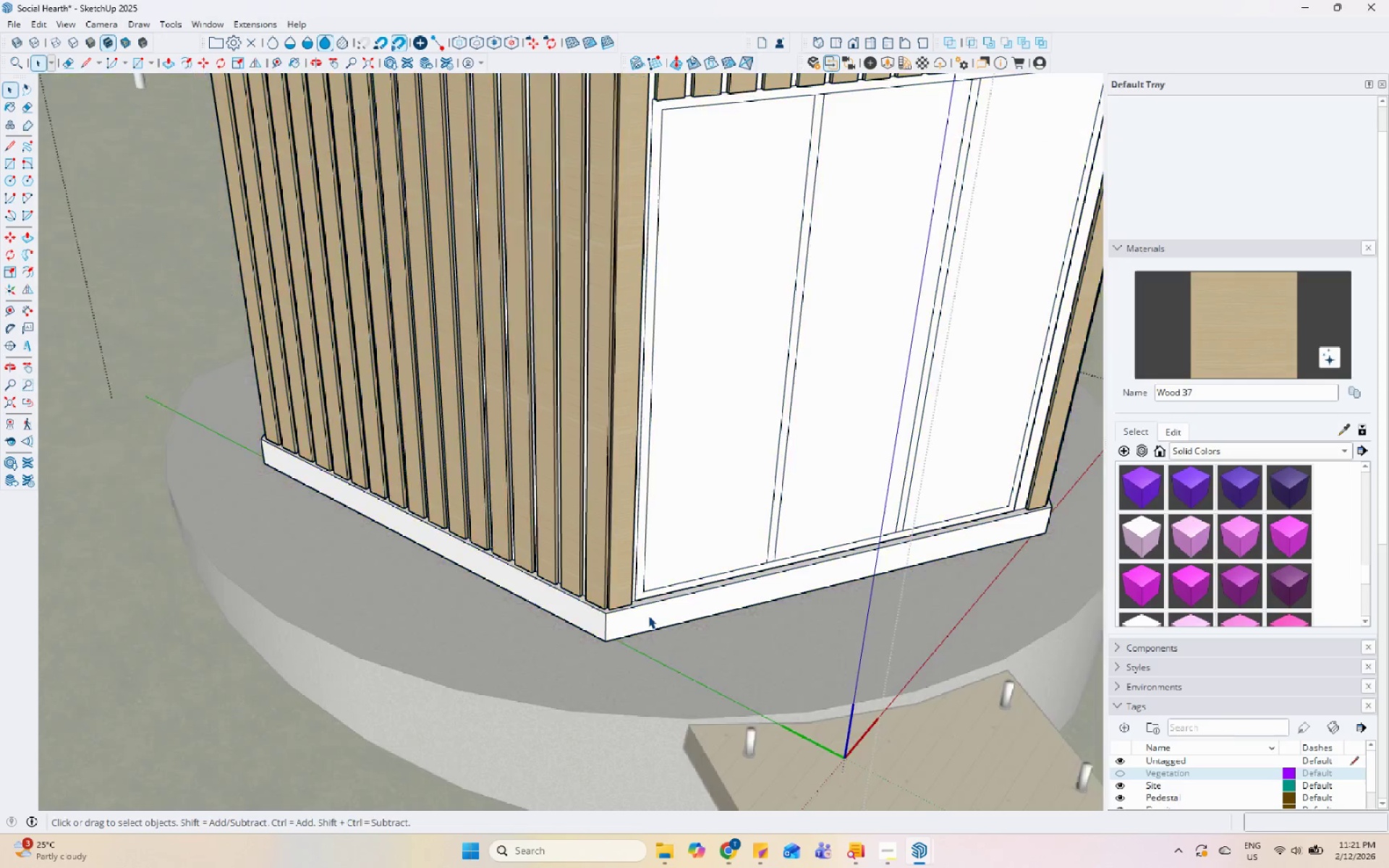 
triple_click([648, 616])
 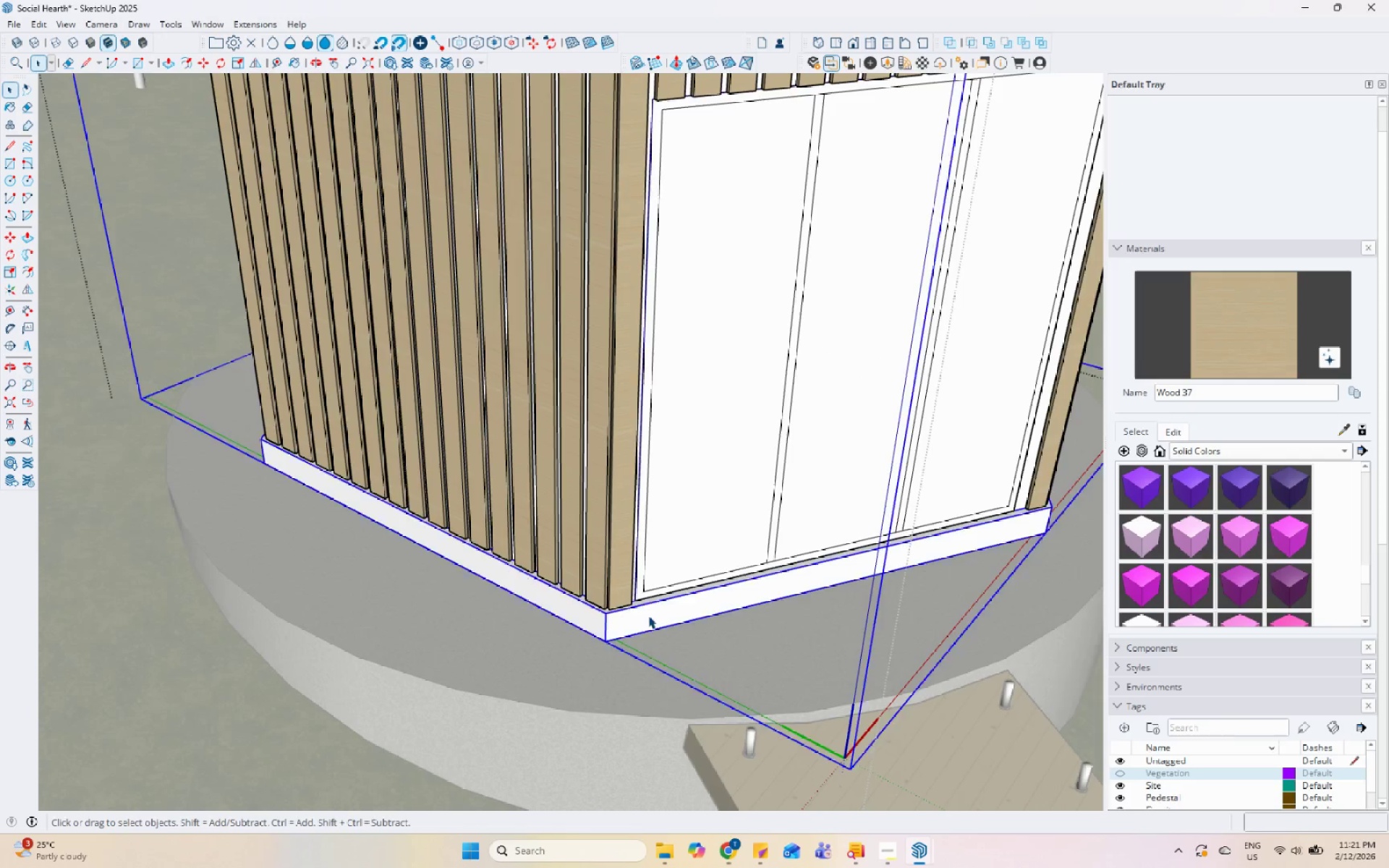 
triple_click([648, 616])
 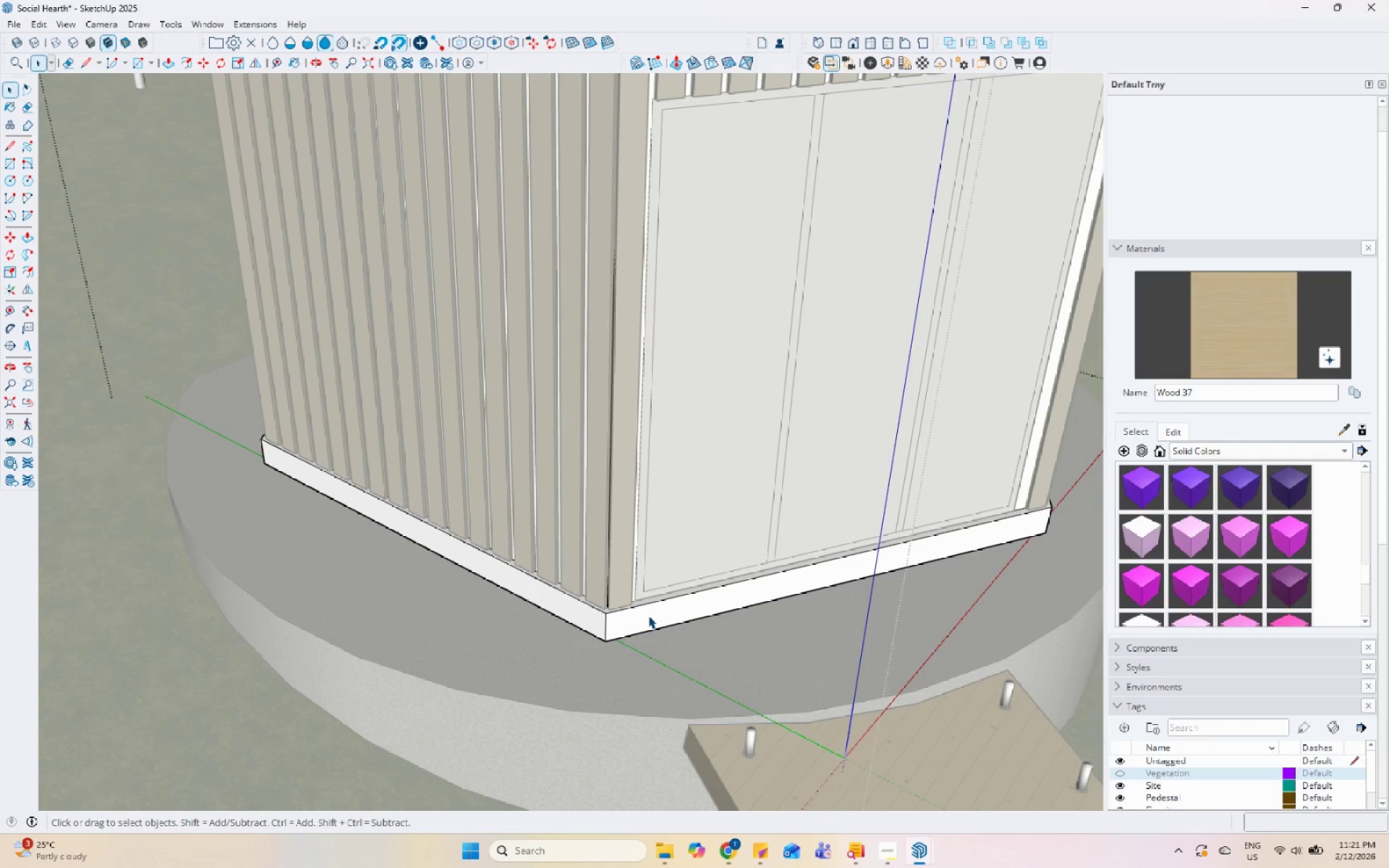 
triple_click([648, 616])
 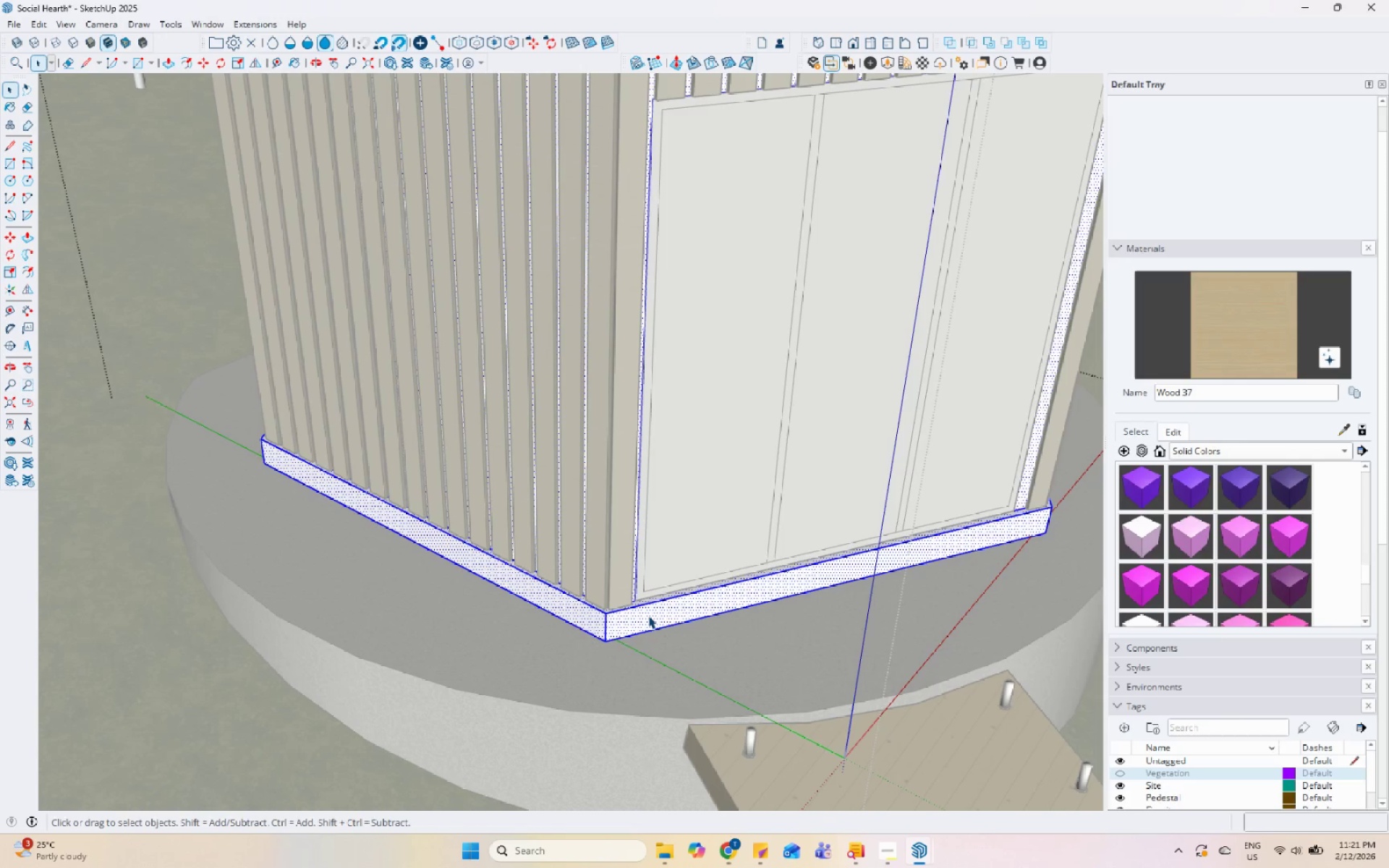 
triple_click([648, 616])
 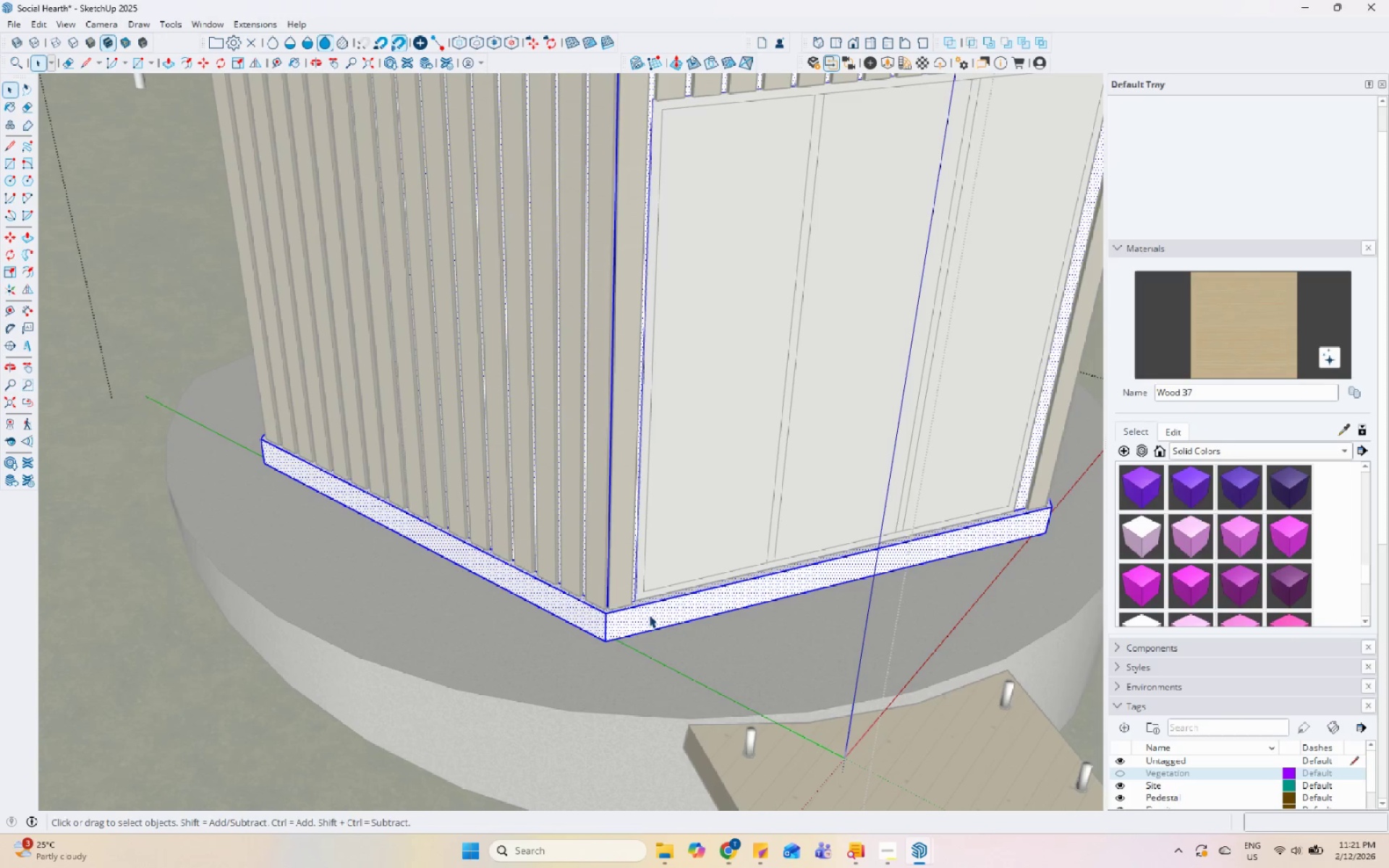 
triple_click([655, 607])
 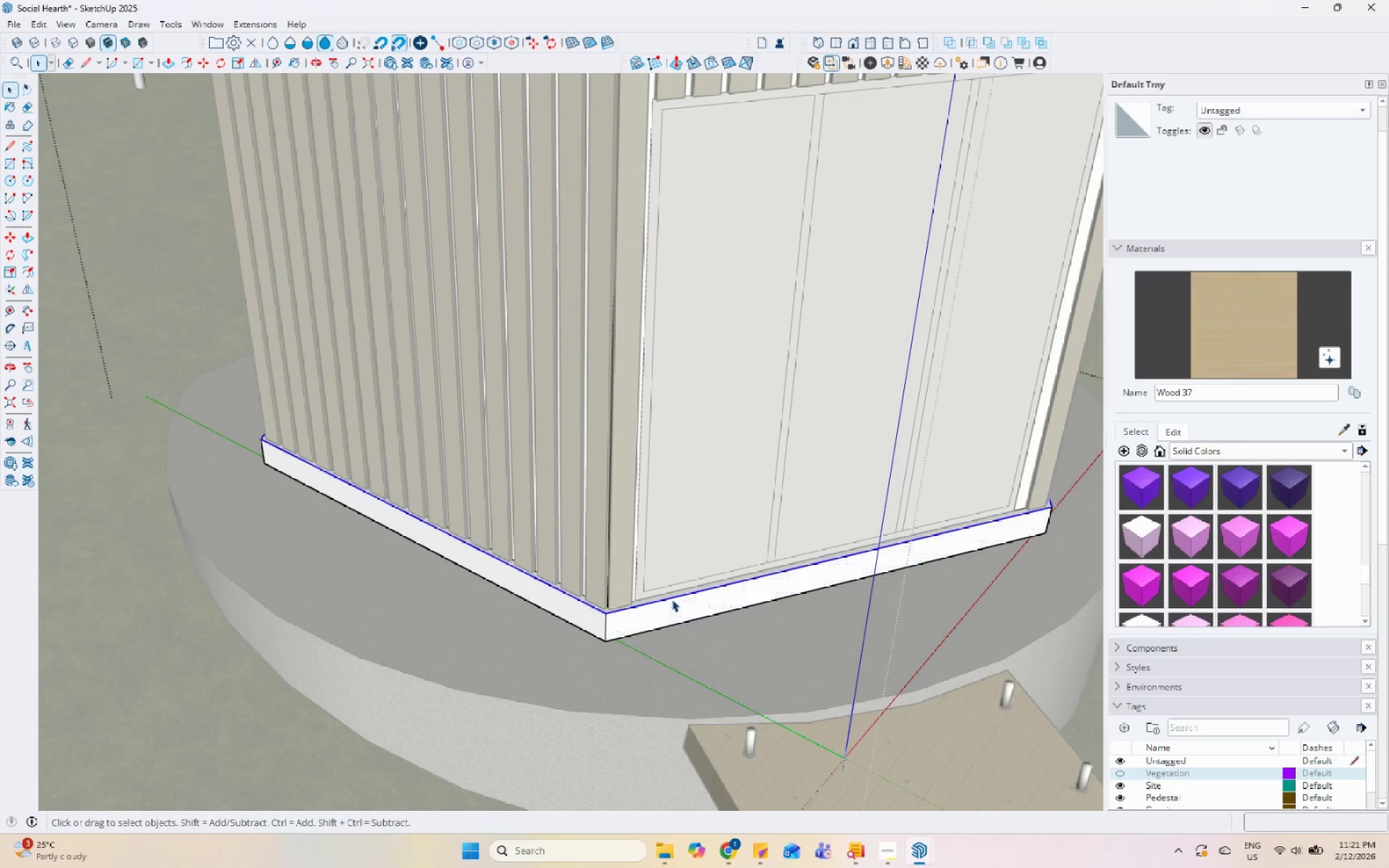 
scroll: coordinate [663, 598], scroll_direction: up, amount: 3.0
 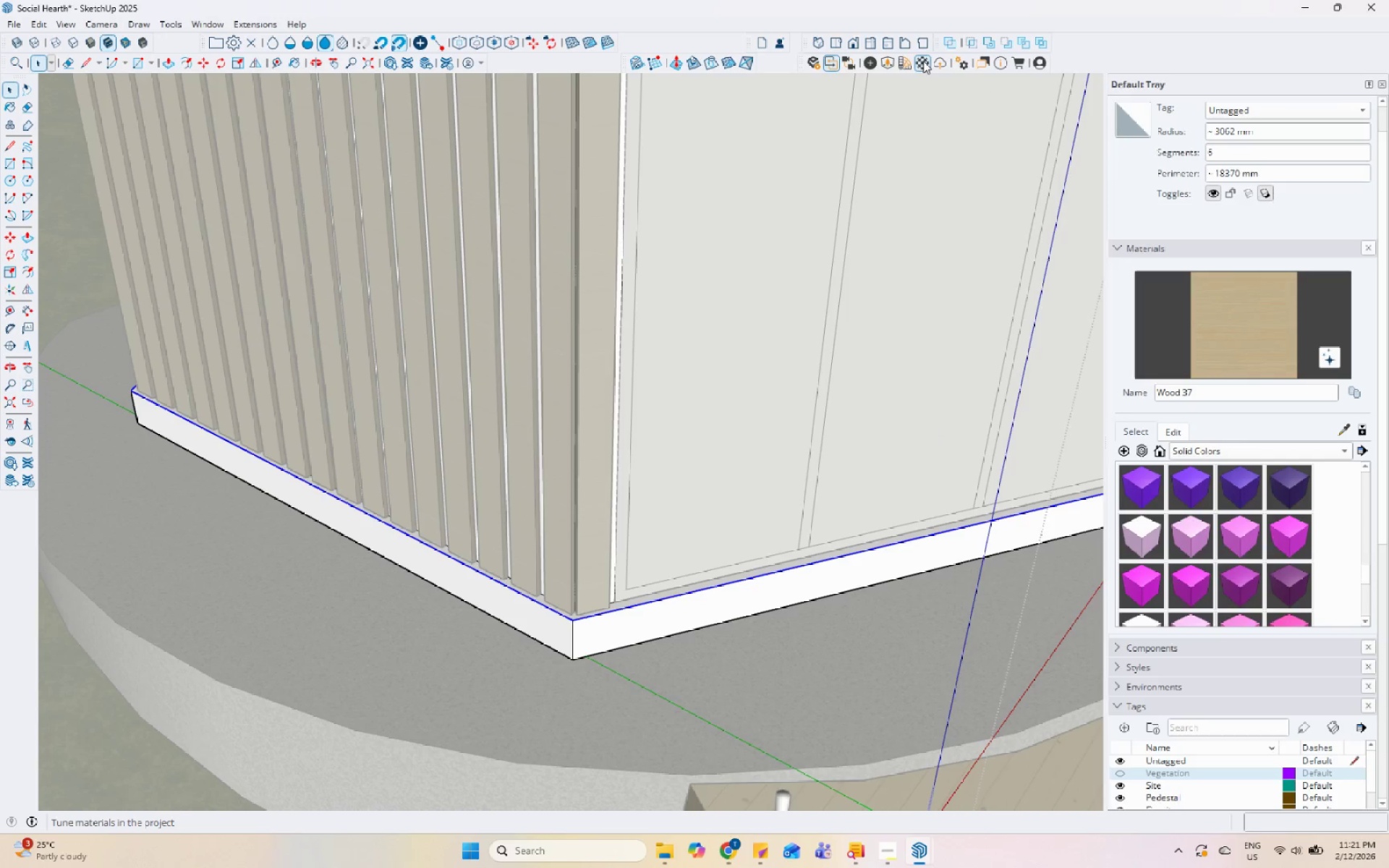 
left_click([923, 61])
 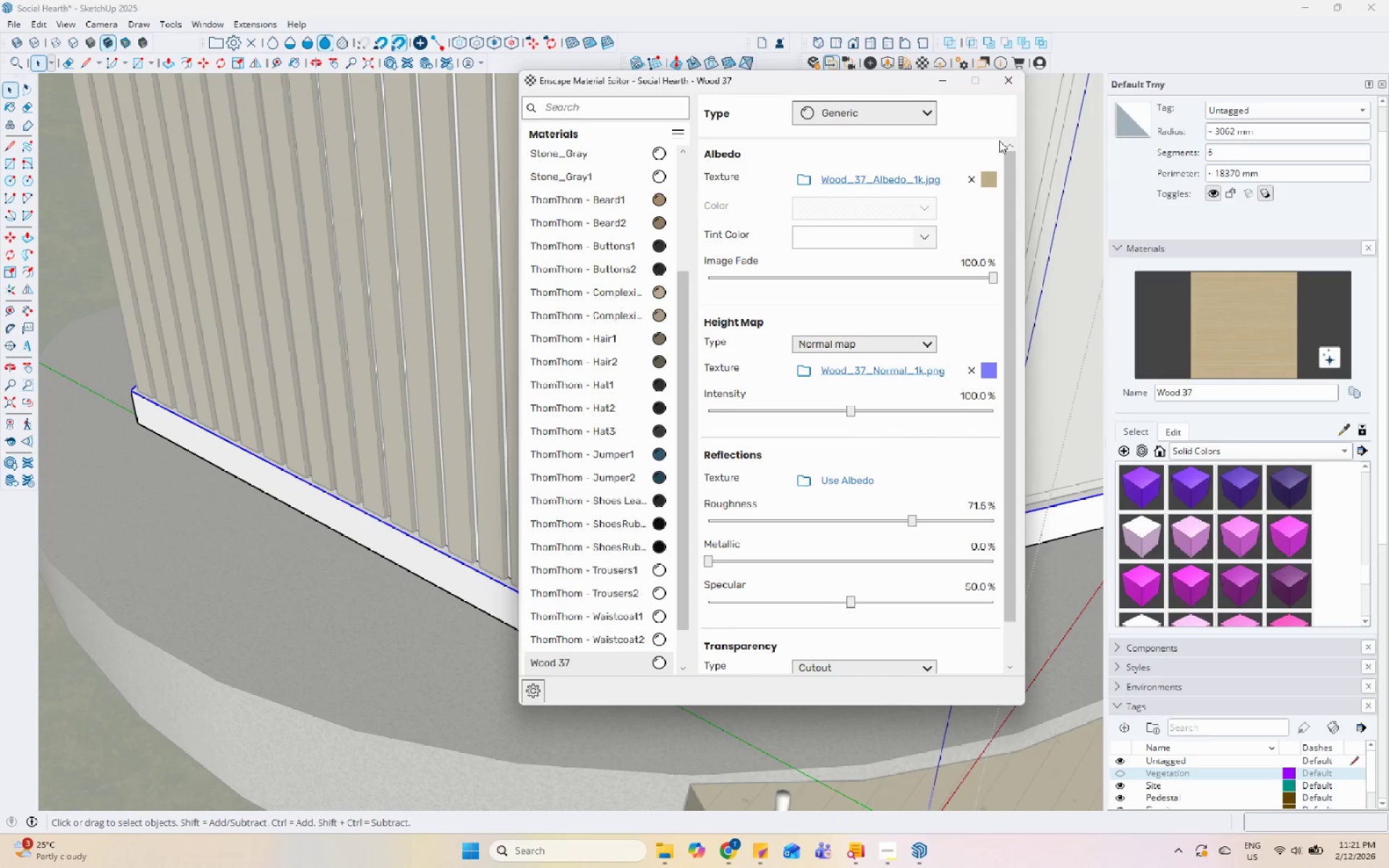 
left_click([1011, 88])
 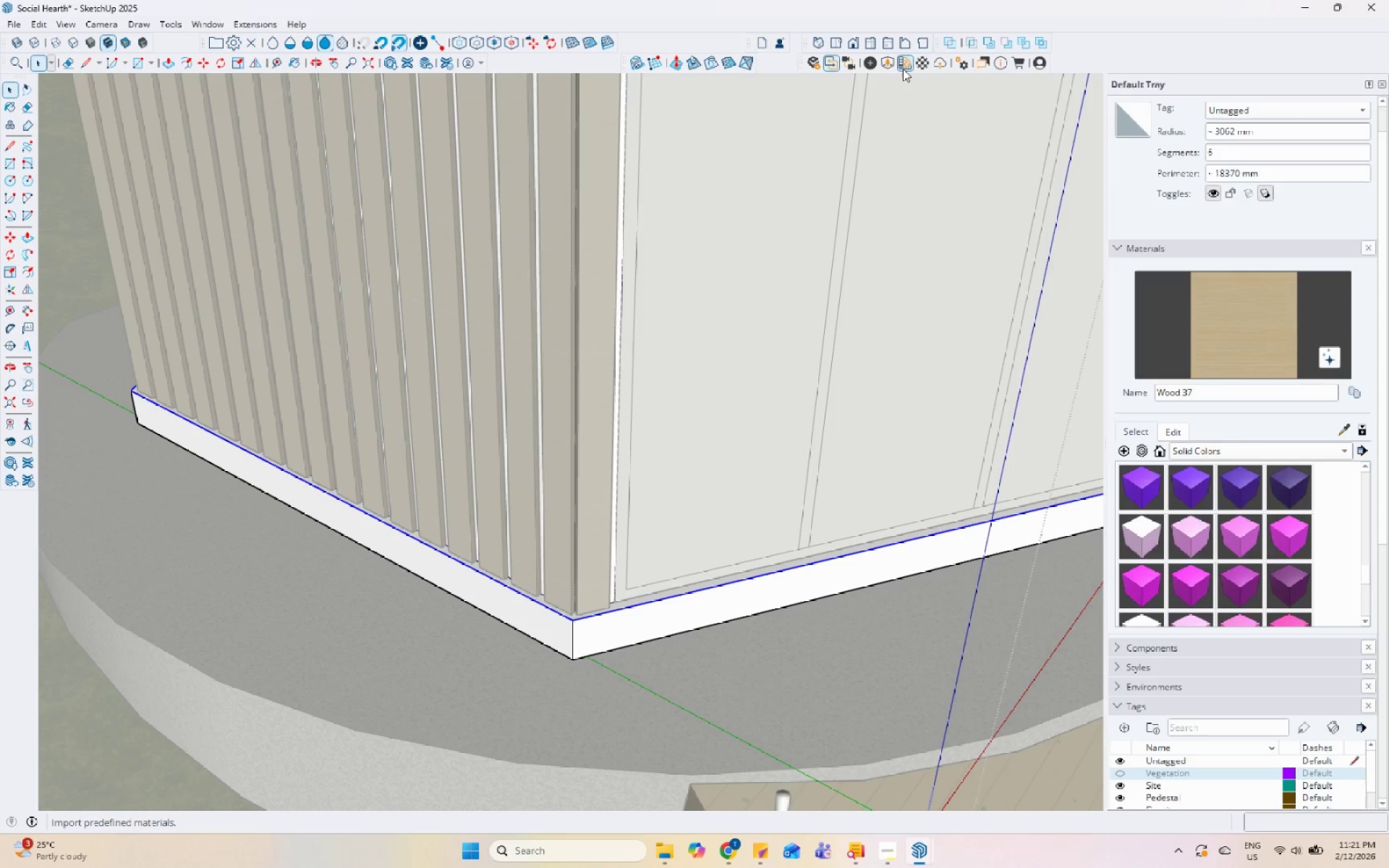 
left_click([894, 63])
 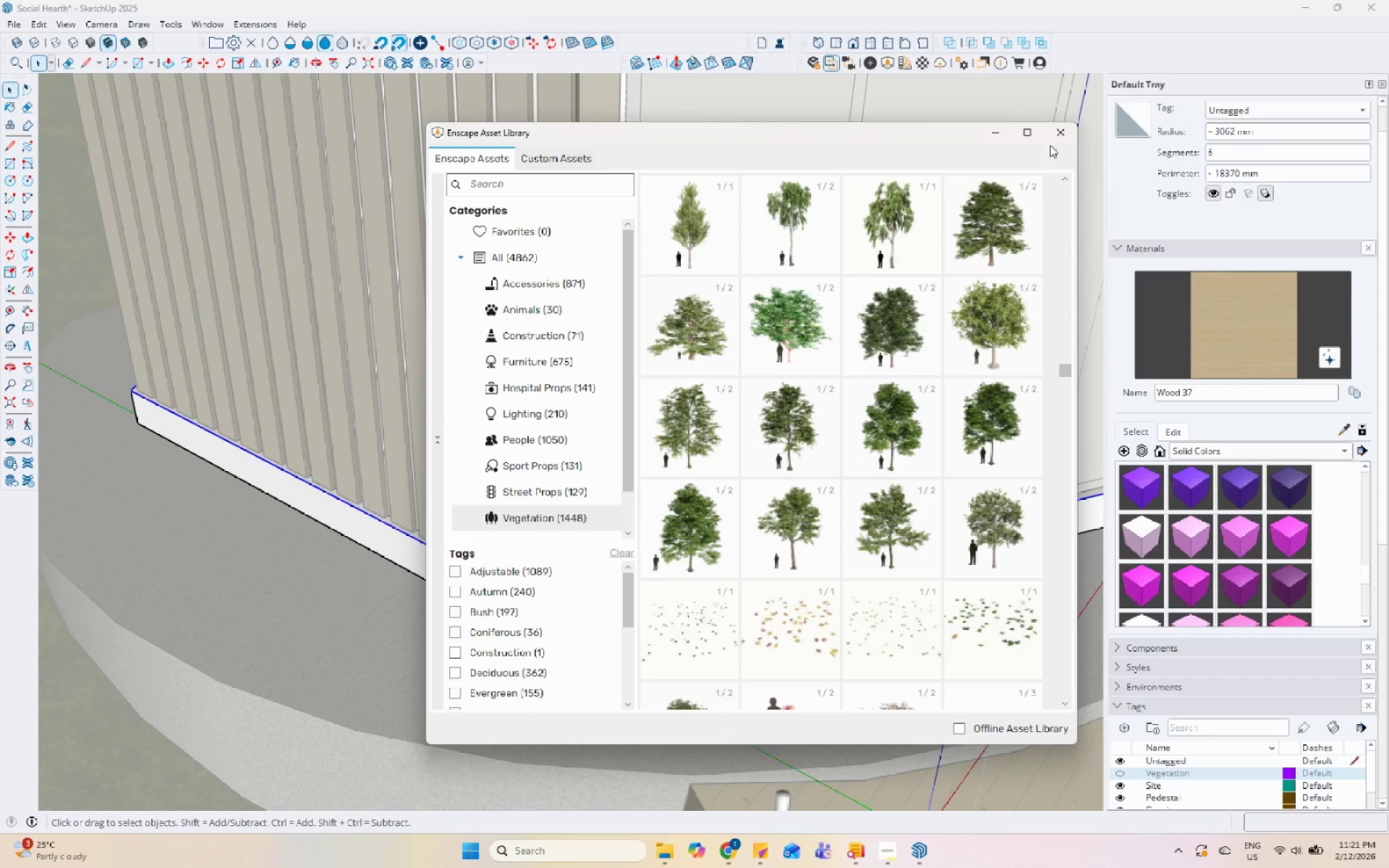 
left_click([1063, 137])
 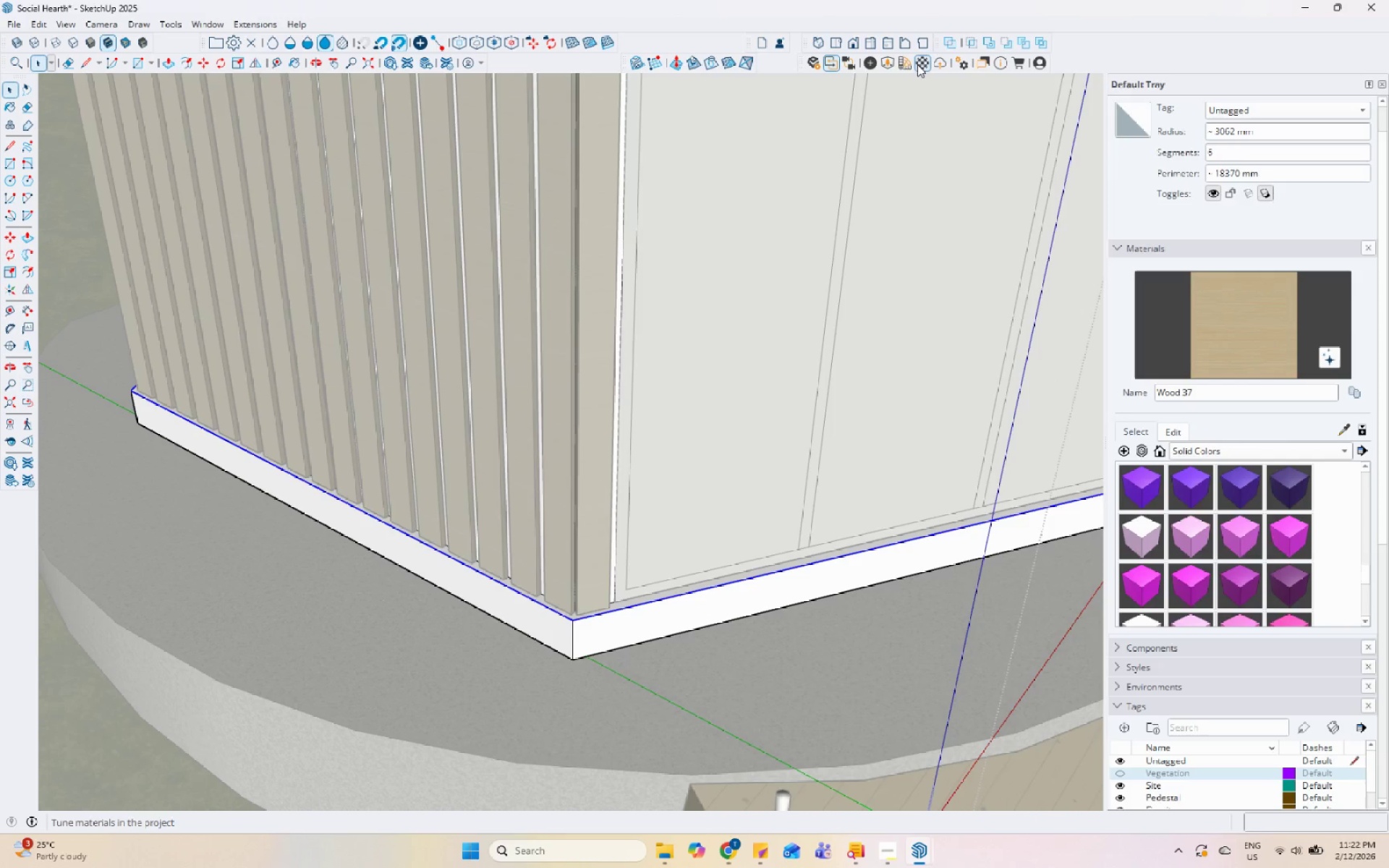 
left_click([906, 64])
 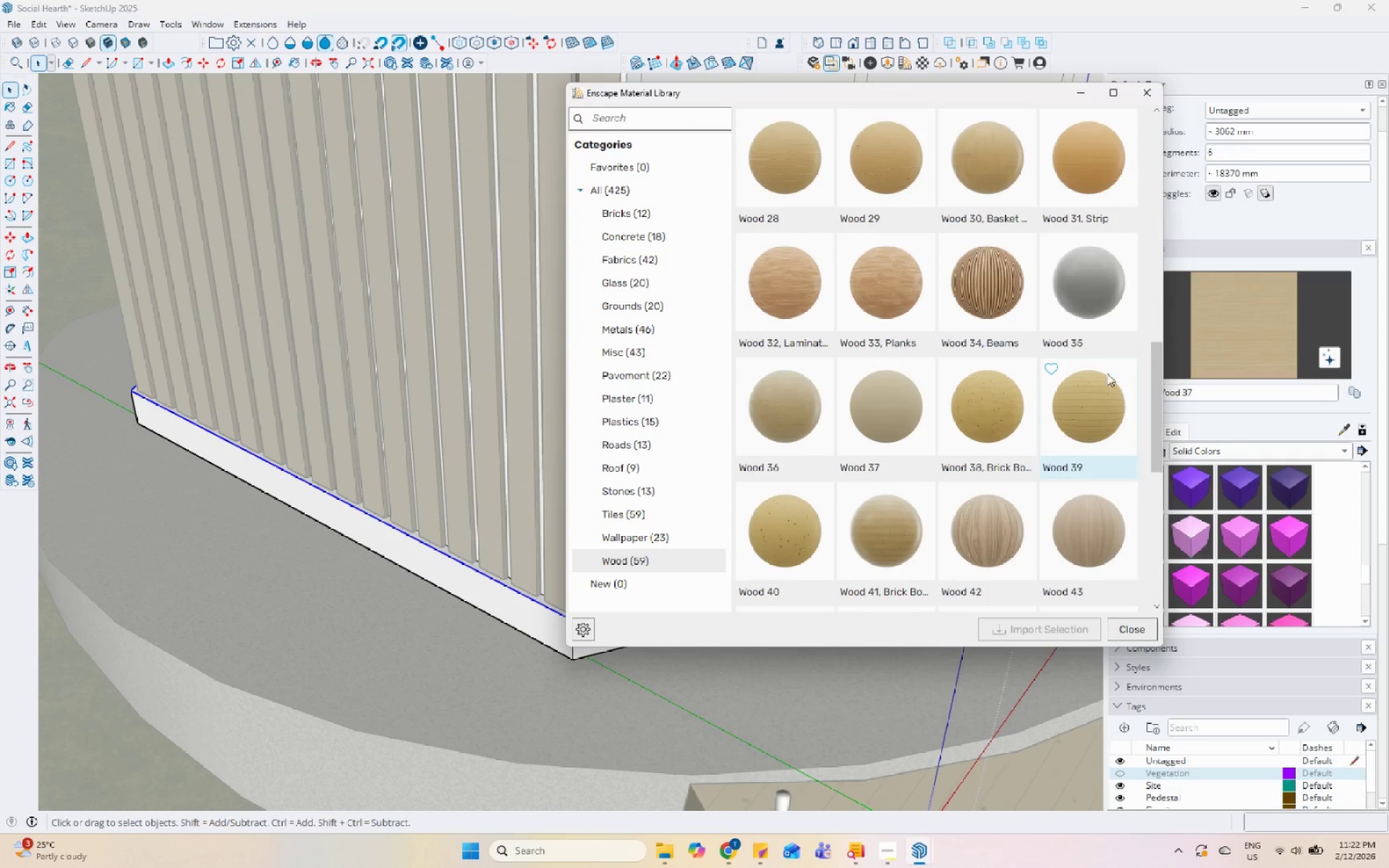 
left_click([1121, 276])
 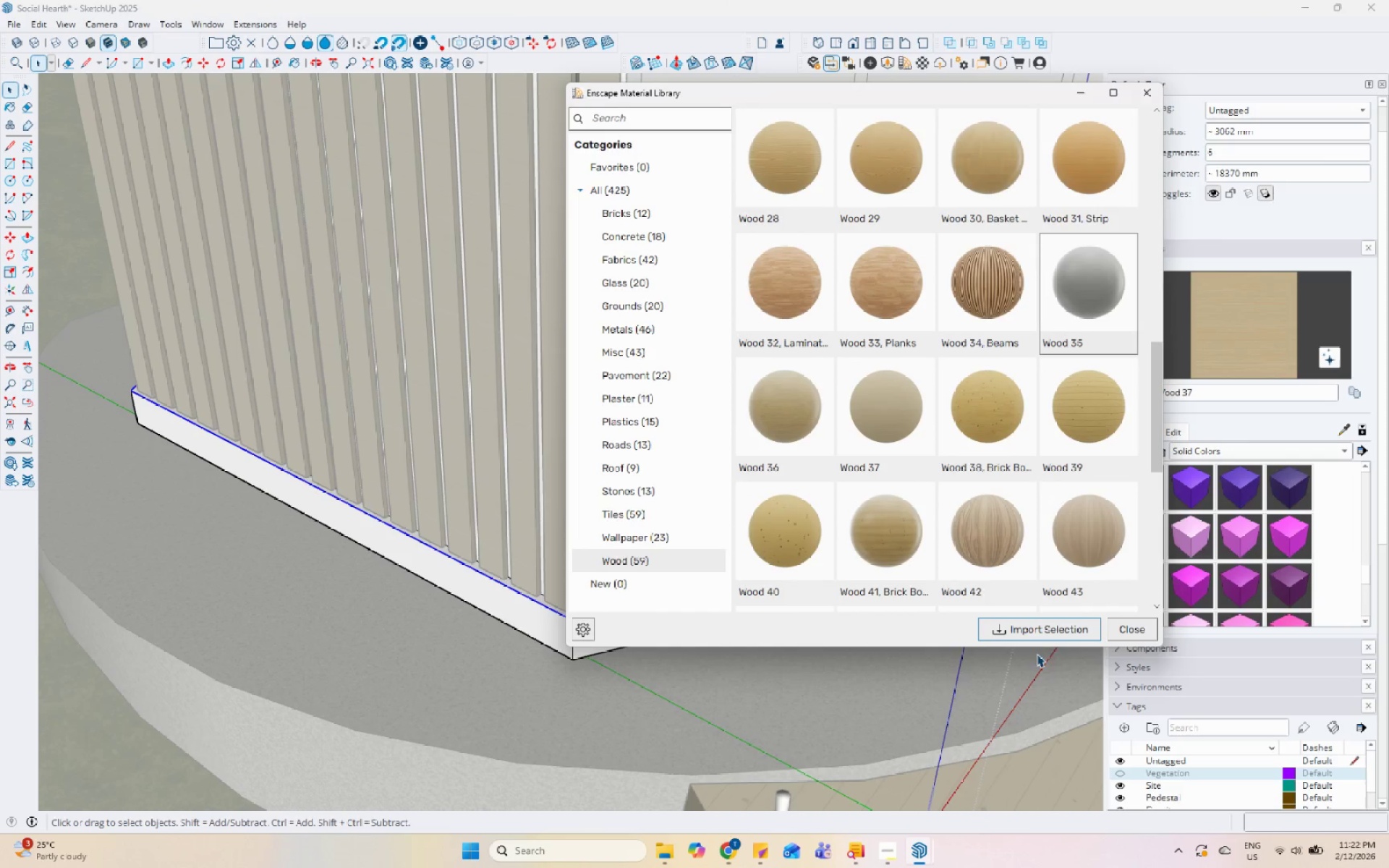 
left_click([1048, 631])
 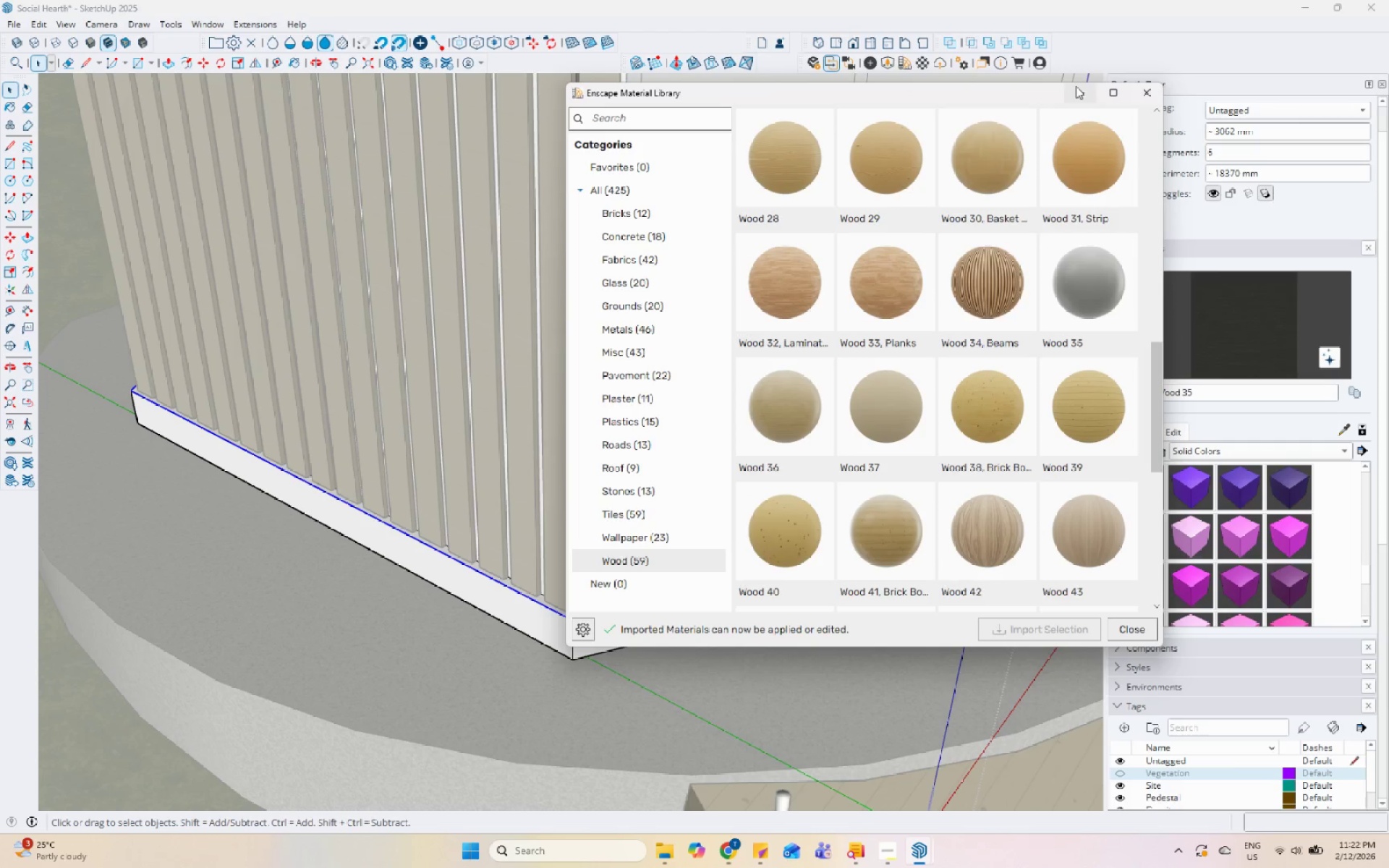 
left_click_drag(start_coordinate=[1269, 342], to_coordinate=[1265, 344])
 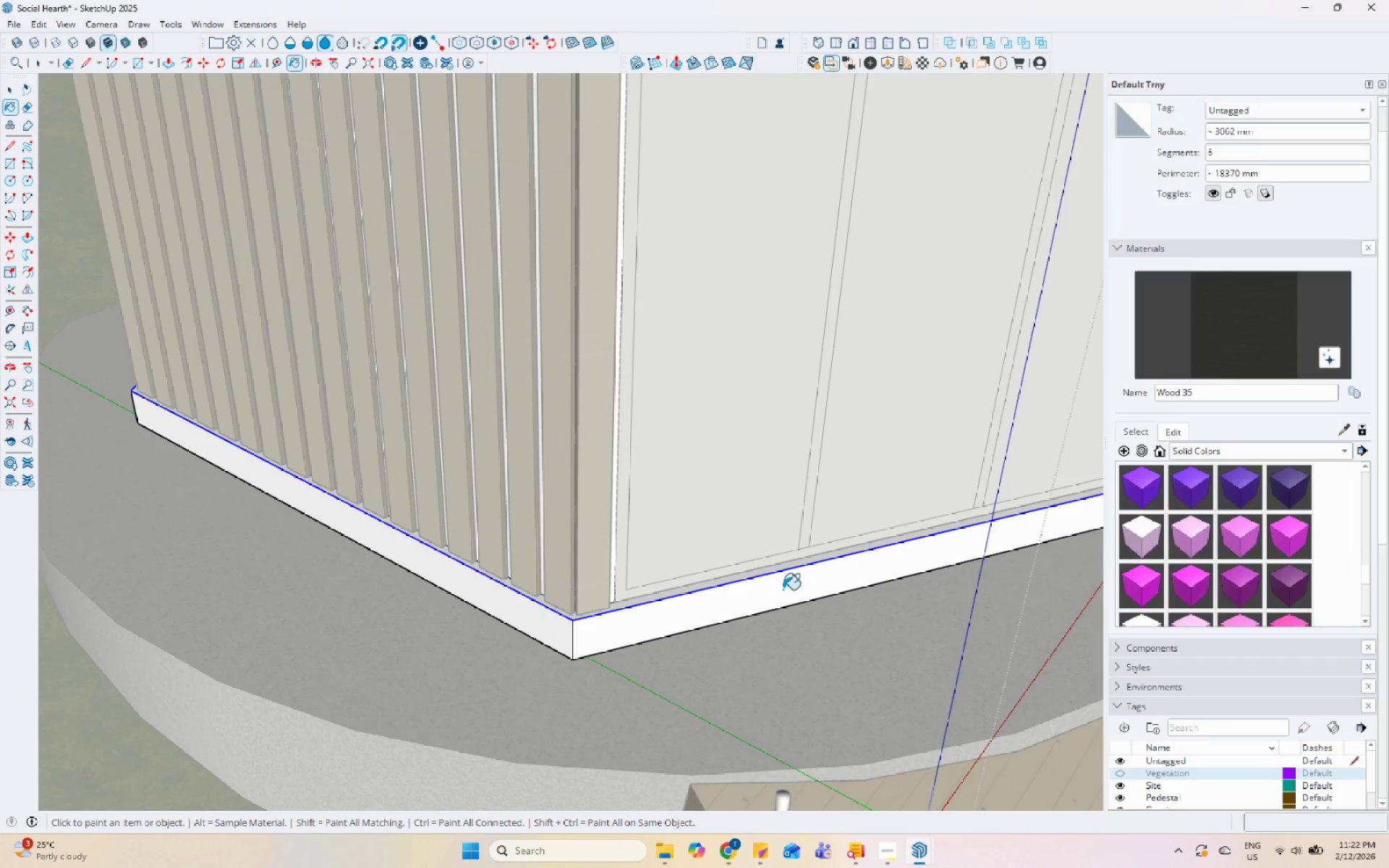 
left_click([768, 593])
 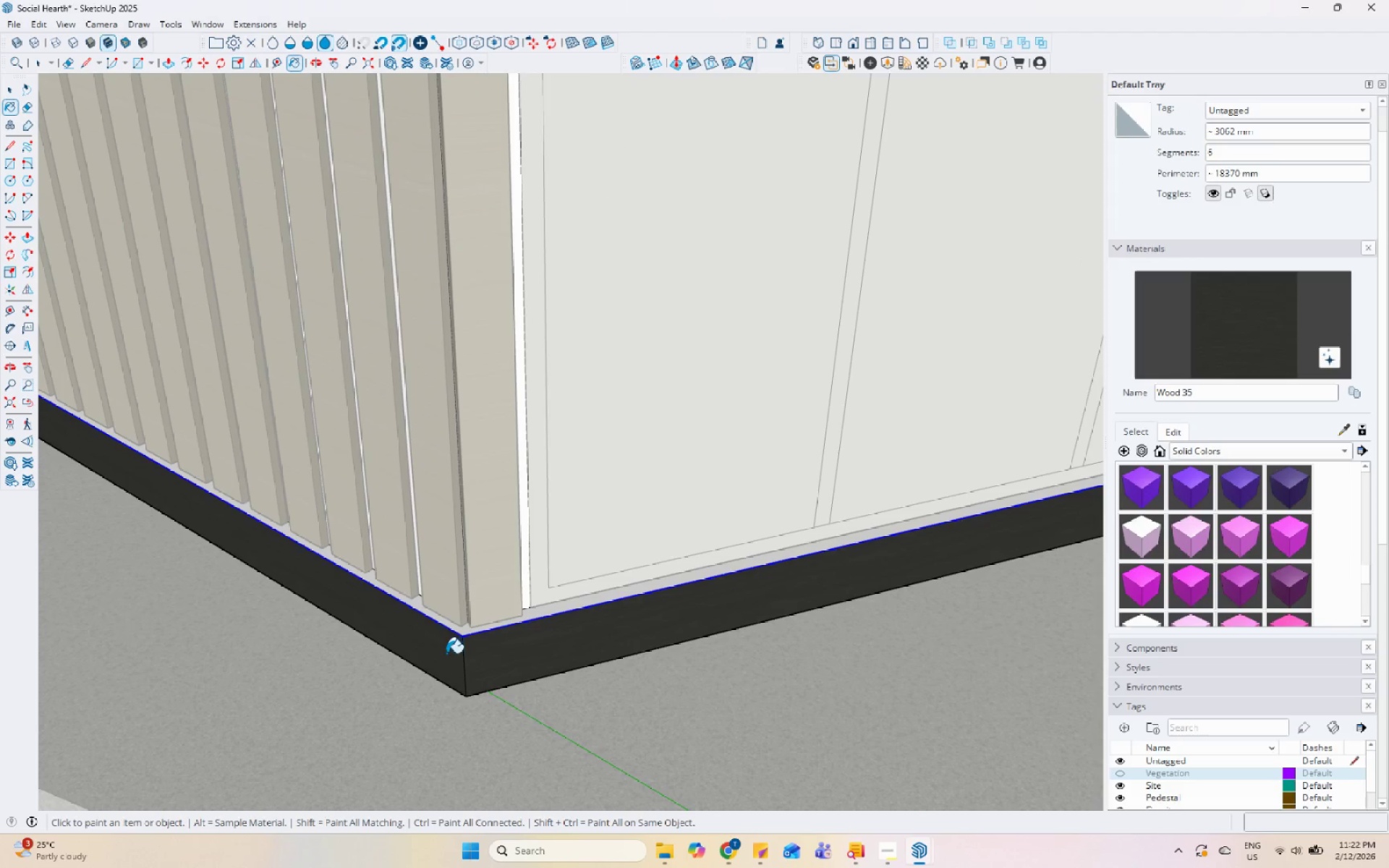 
scroll: coordinate [767, 593], scroll_direction: up, amount: 4.0
 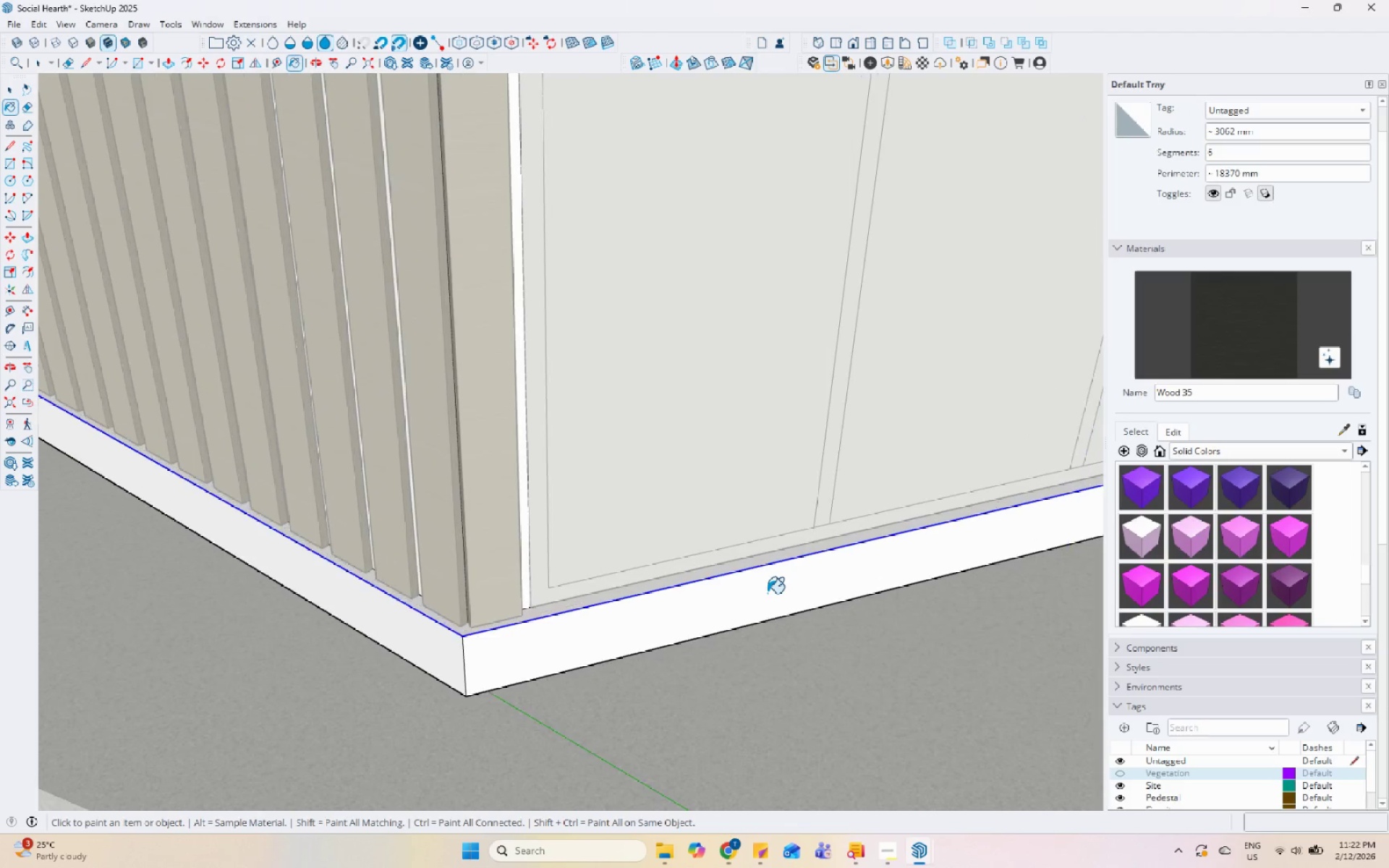 
left_click([485, 626])
 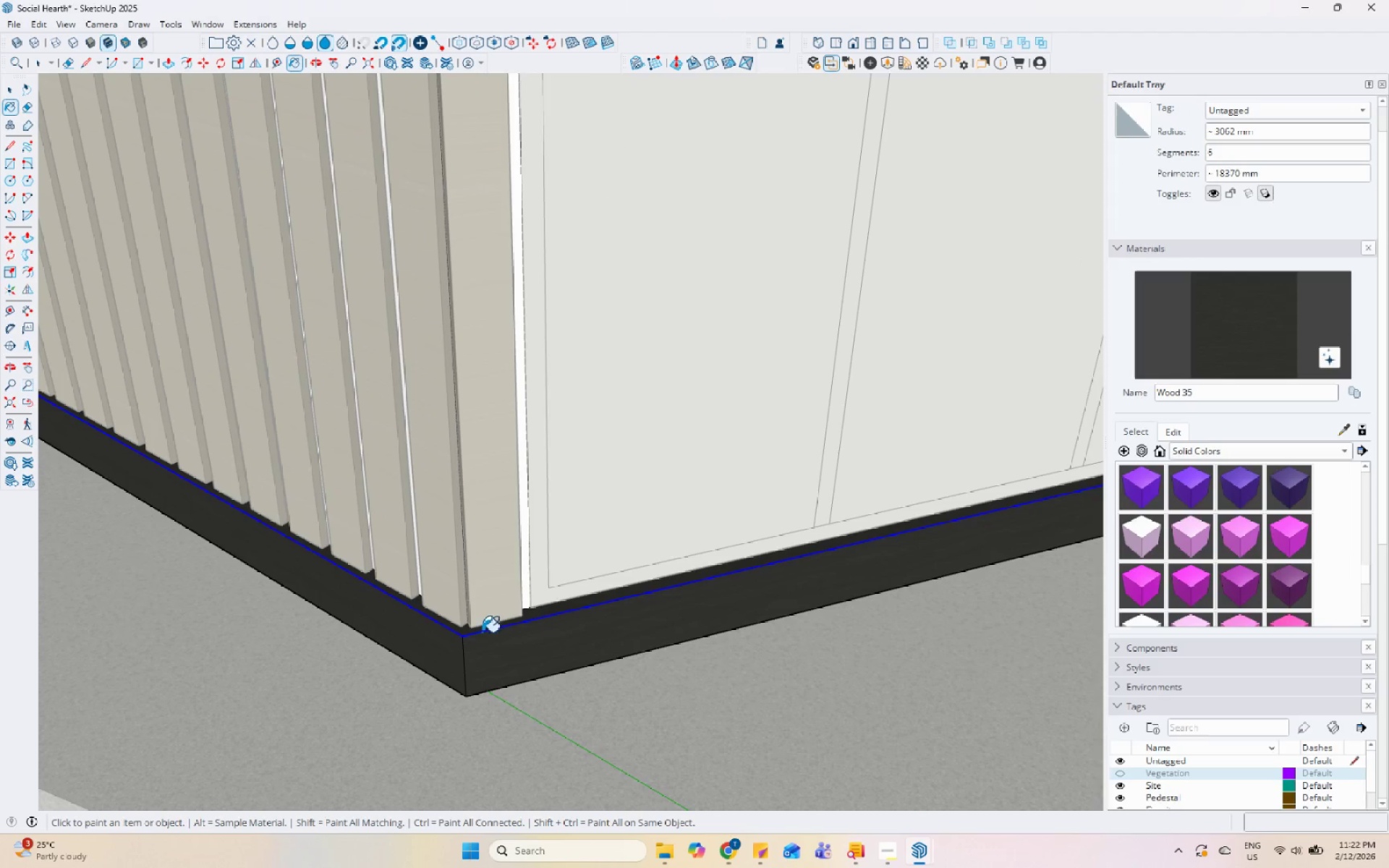 
scroll: coordinate [488, 674], scroll_direction: down, amount: 12.0
 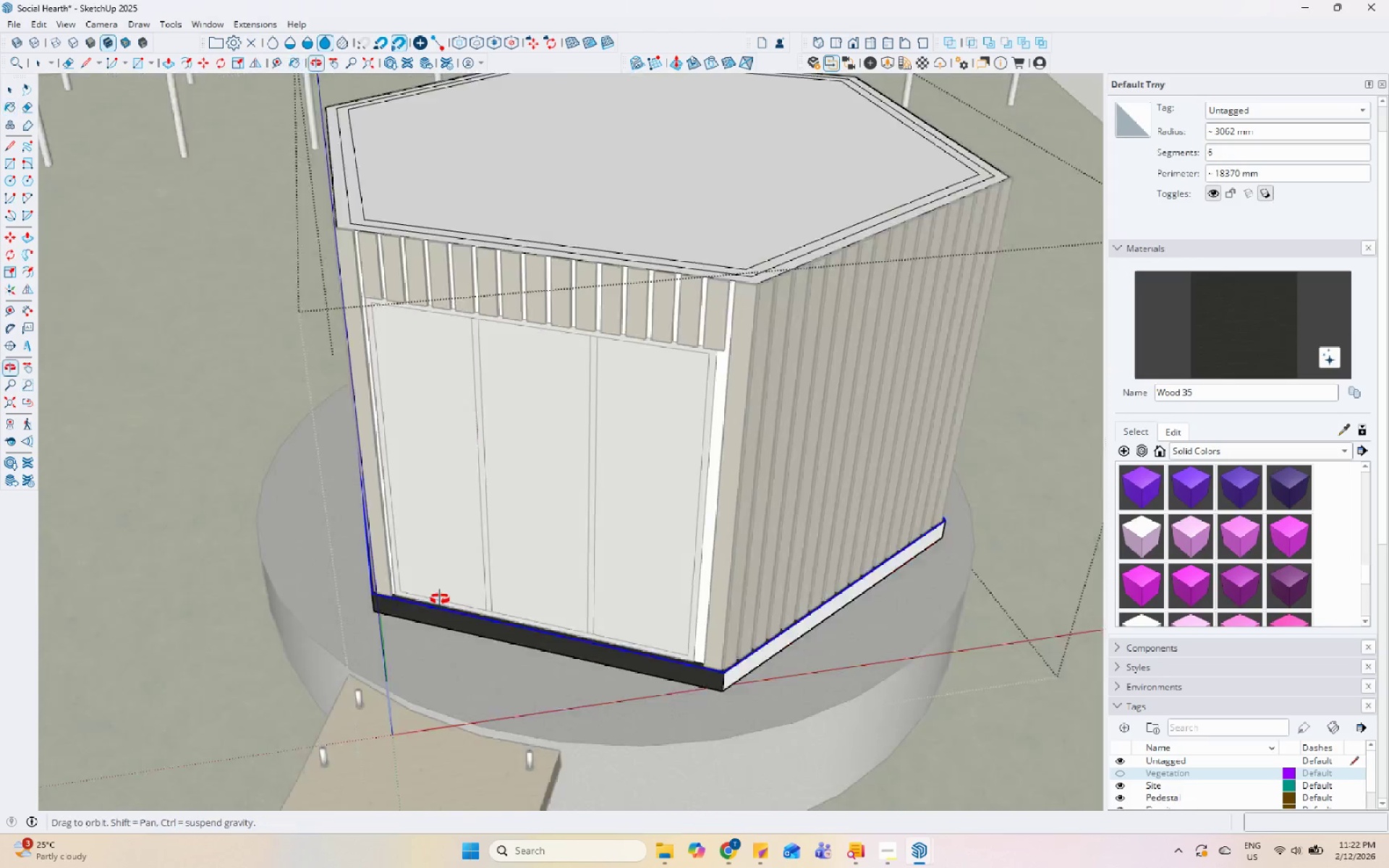 
scroll: coordinate [791, 660], scroll_direction: up, amount: 4.0
 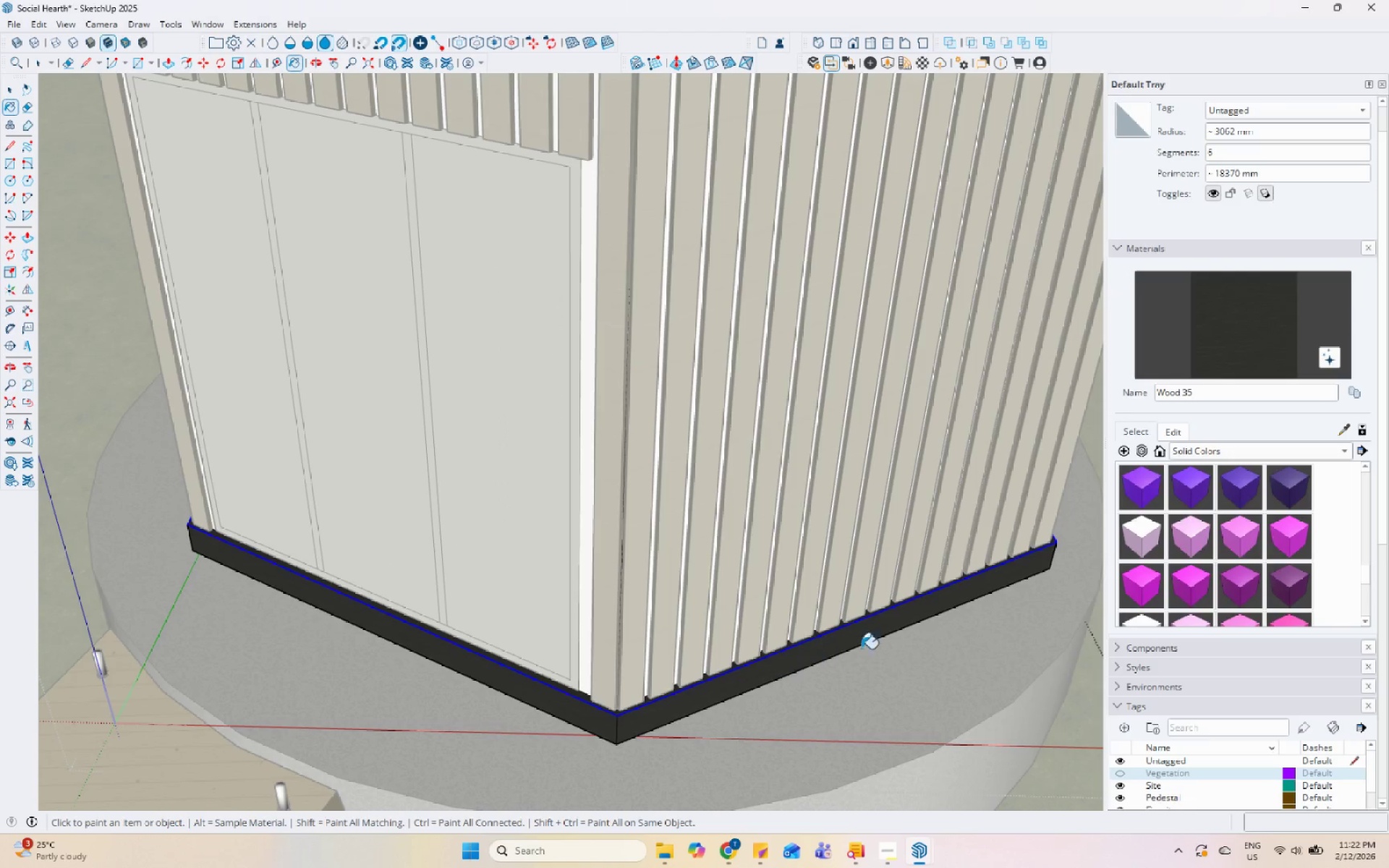 
scroll: coordinate [369, 592], scroll_direction: down, amount: 4.0
 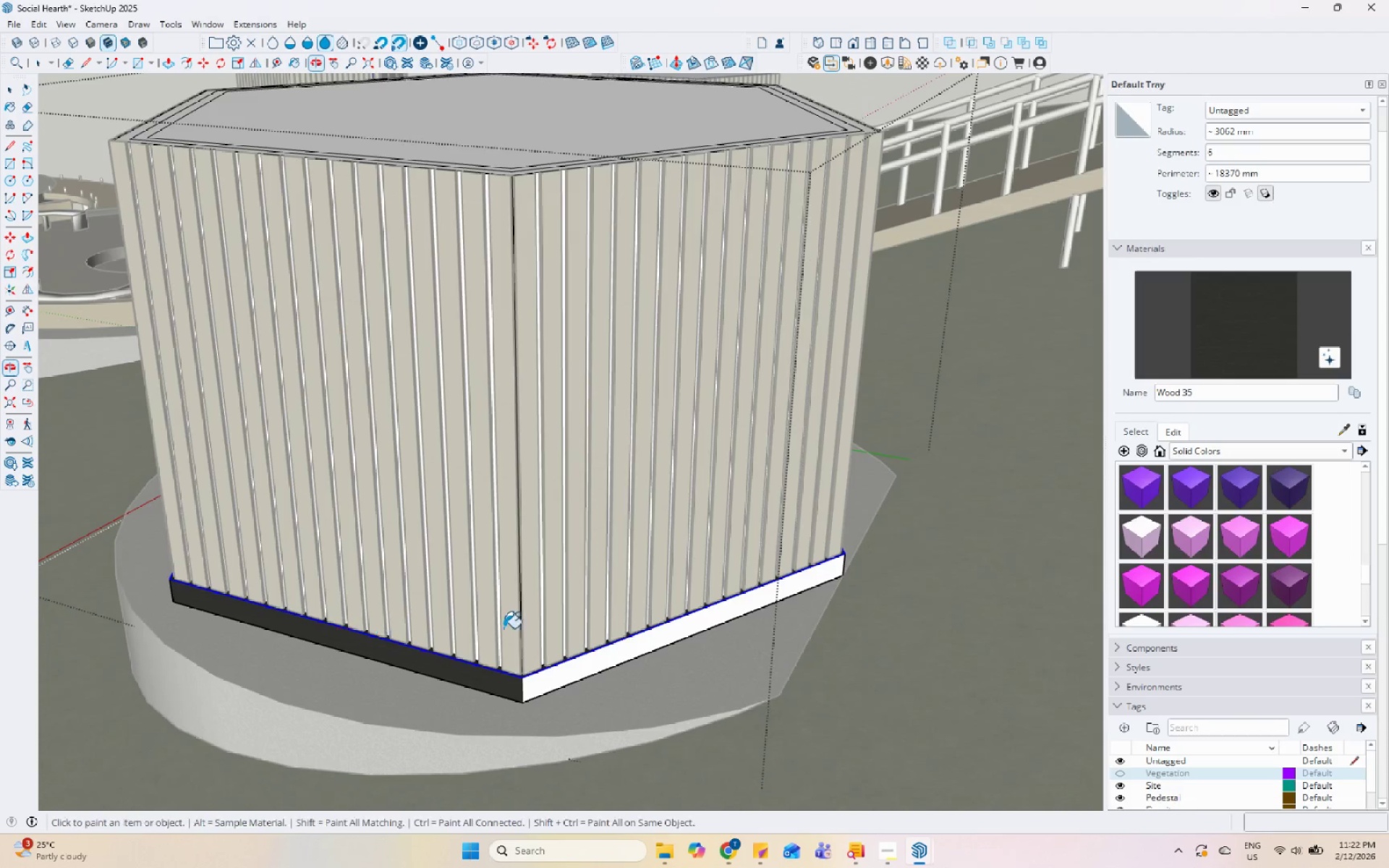 
left_click_drag(start_coordinate=[633, 644], to_coordinate=[640, 643])
 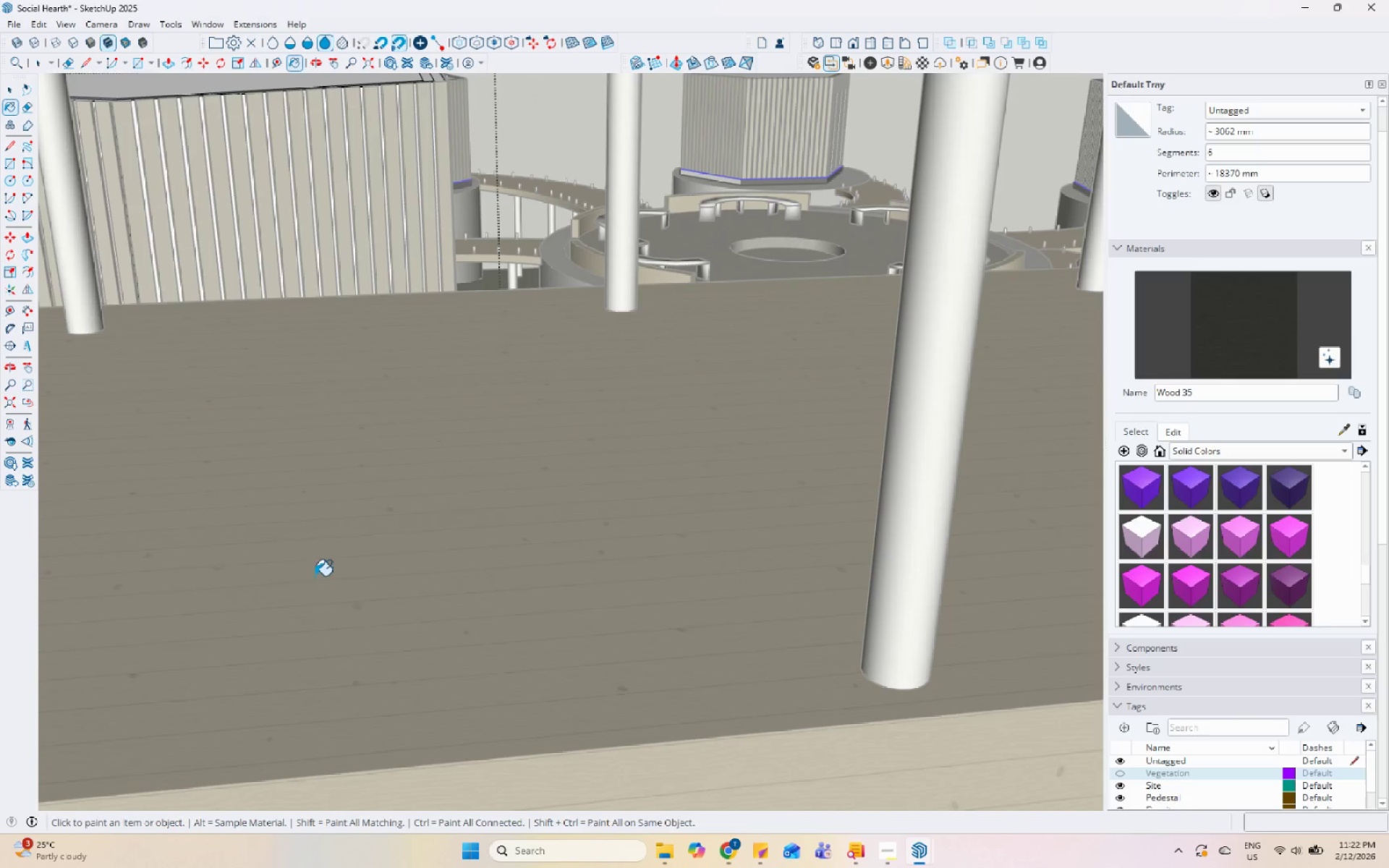 
scroll: coordinate [919, 770], scroll_direction: down, amount: 16.0
 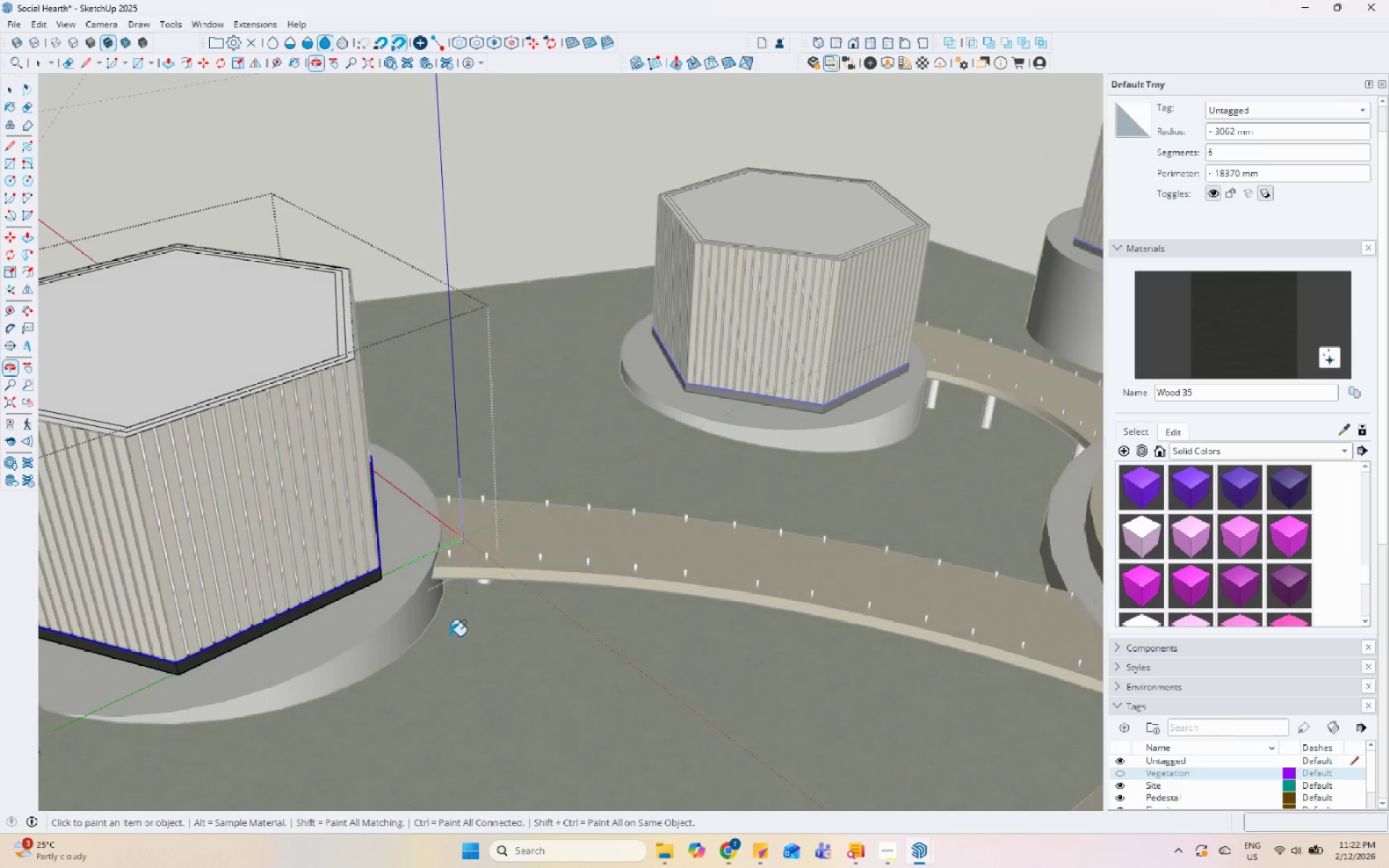 
key(Space)
 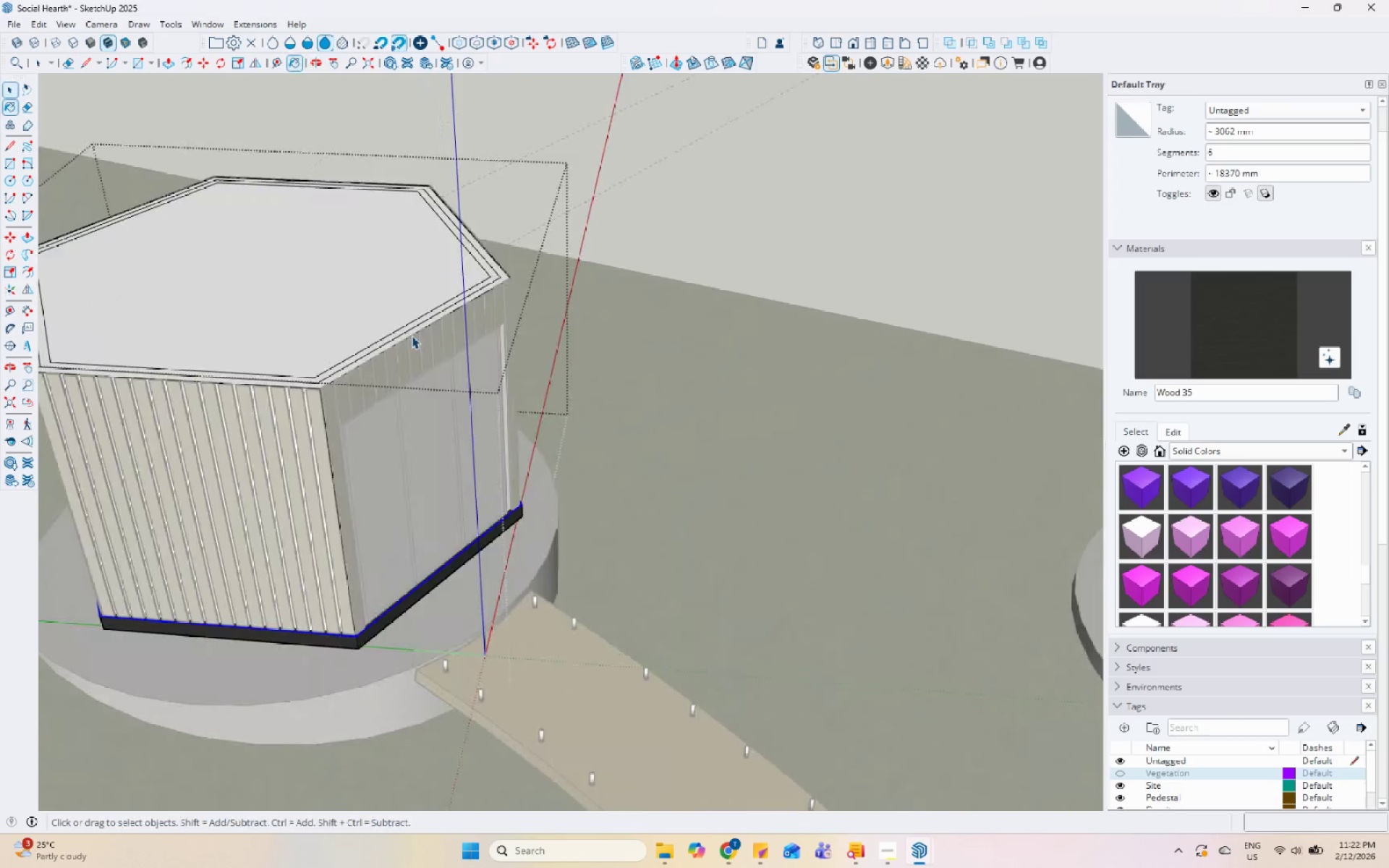 
key(Escape)
 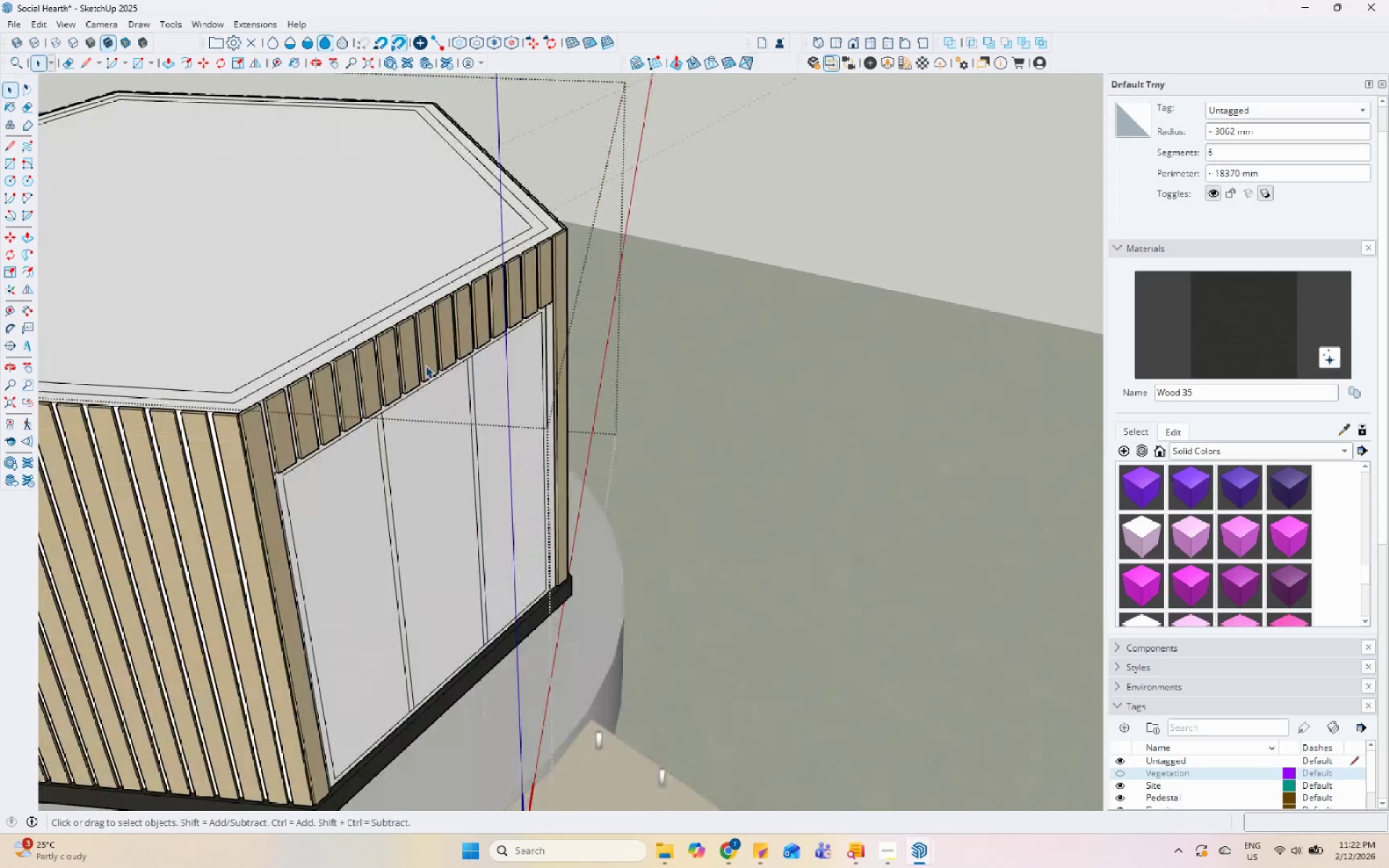 
key(Escape)
 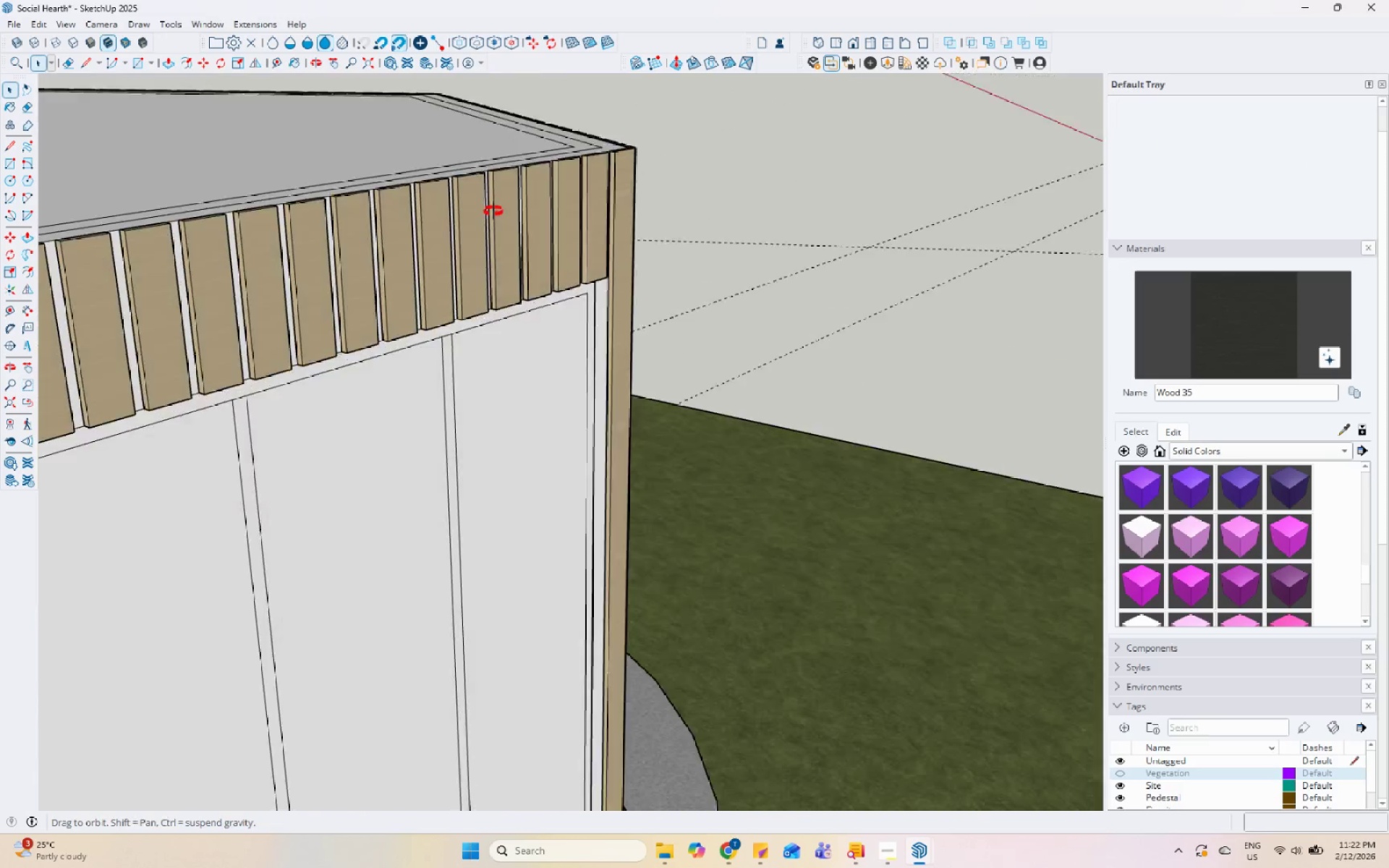 
scroll: coordinate [633, 345], scroll_direction: up, amount: 19.0
 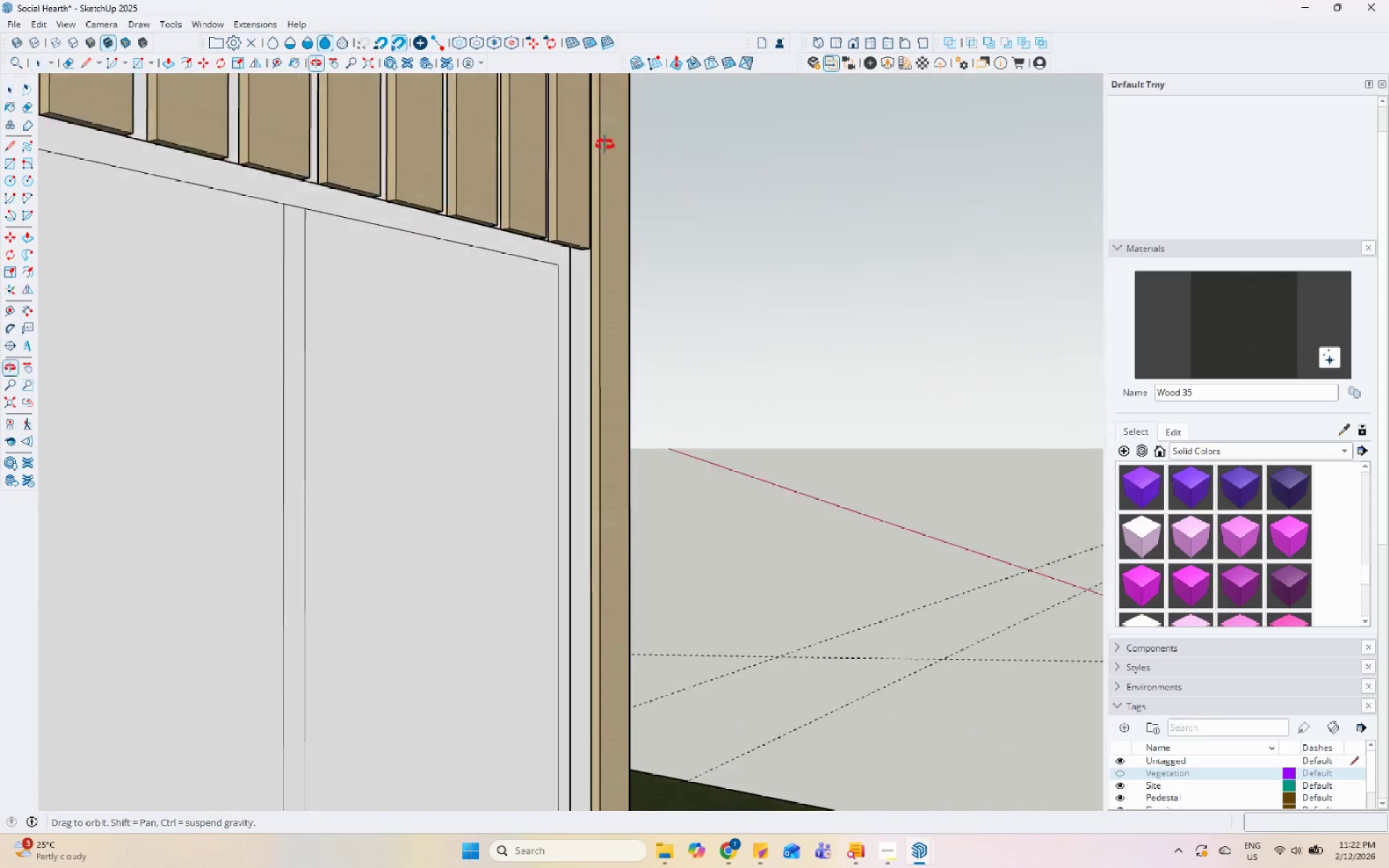 
double_click([561, 262])
 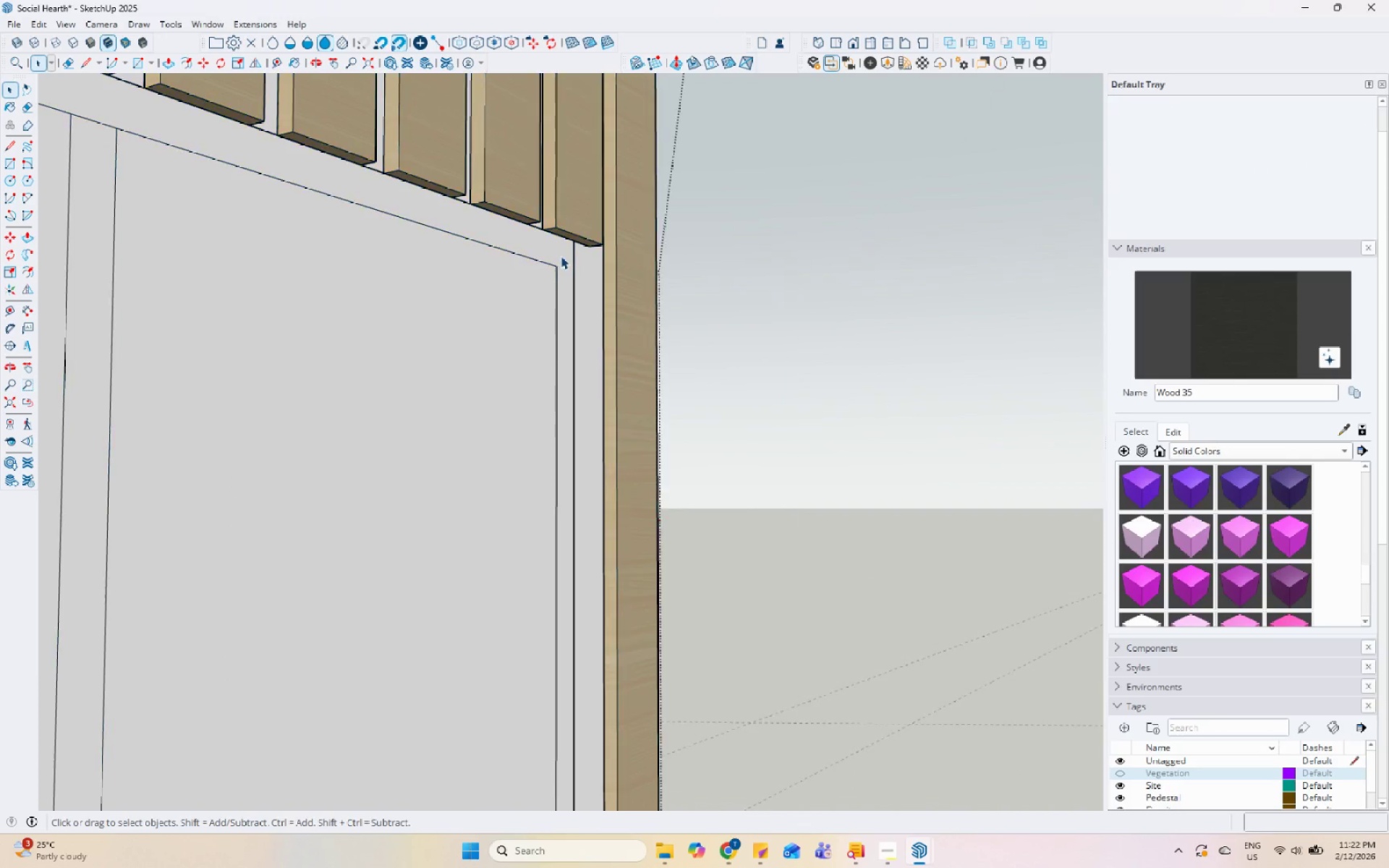 
triple_click([561, 256])
 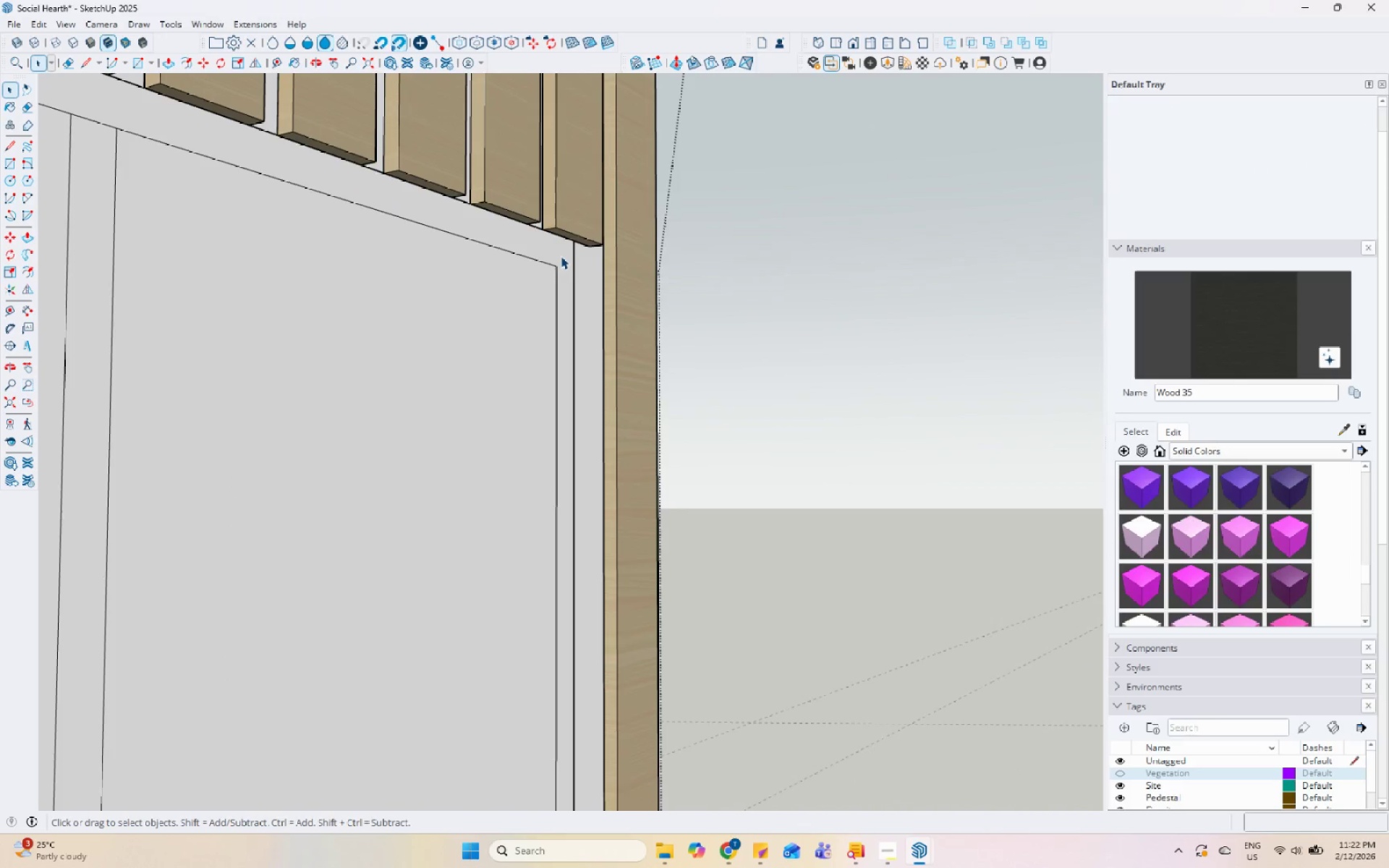 
scroll: coordinate [561, 264], scroll_direction: up, amount: 4.0
 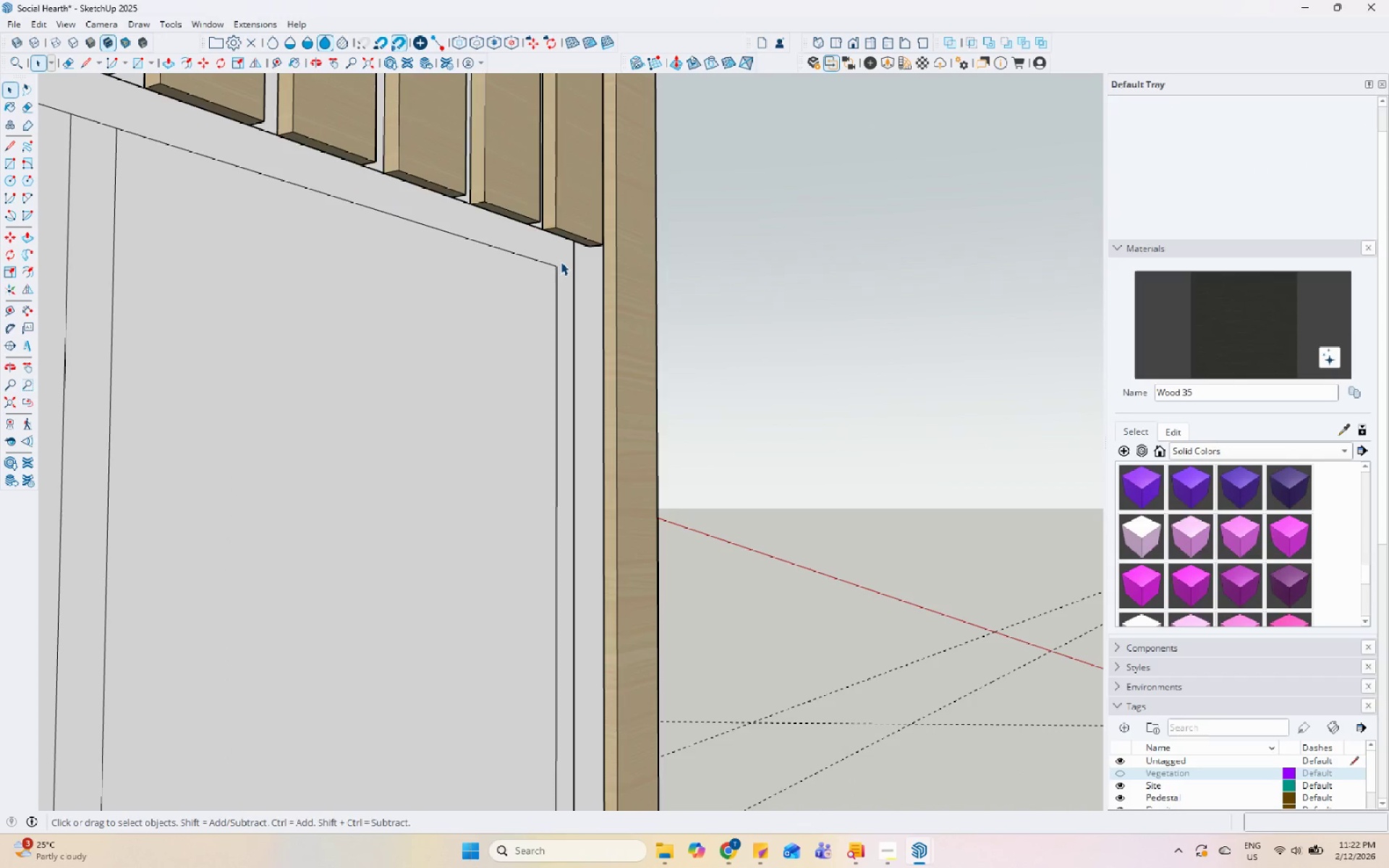 
triple_click([561, 256])
 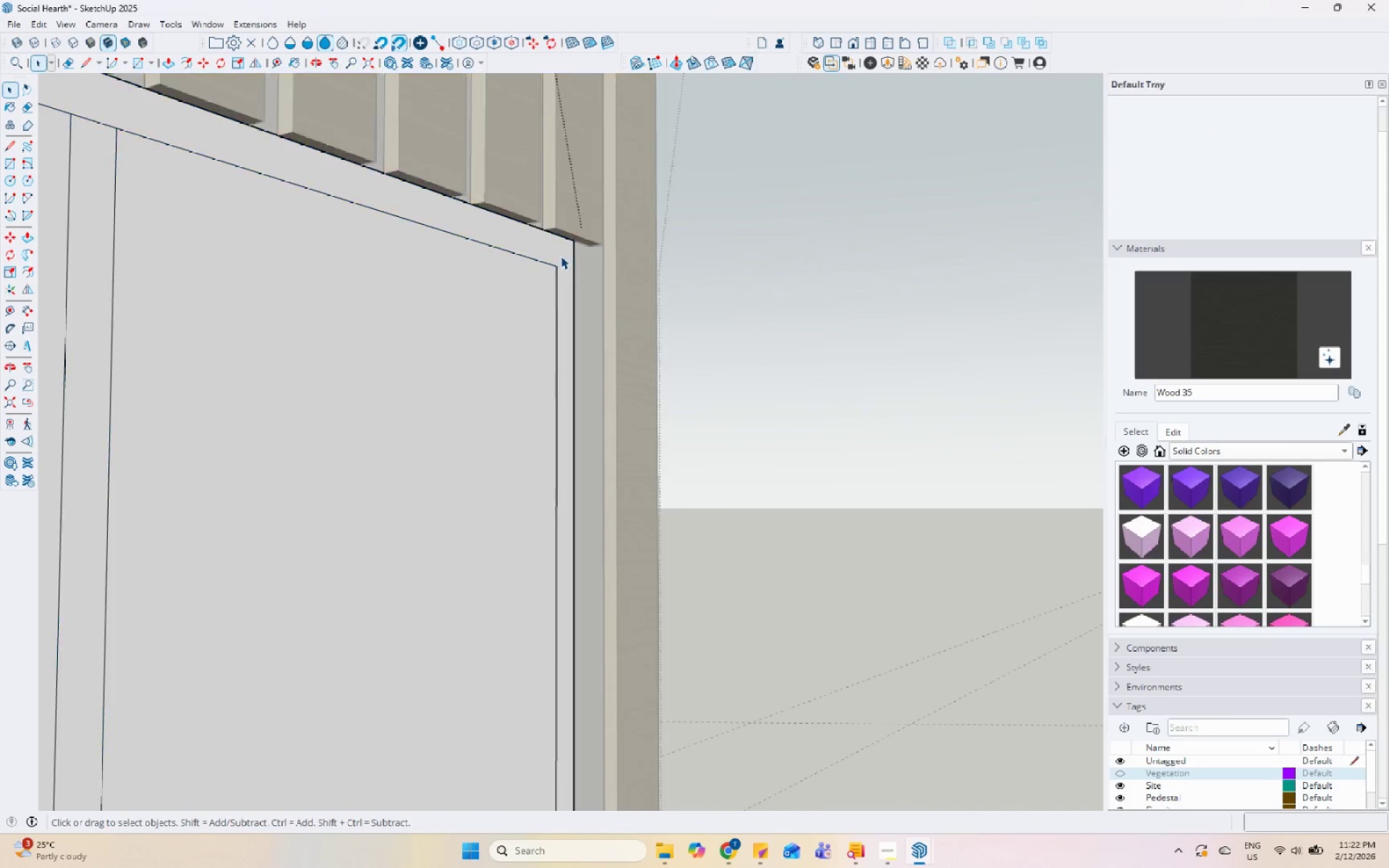 
triple_click([561, 256])
 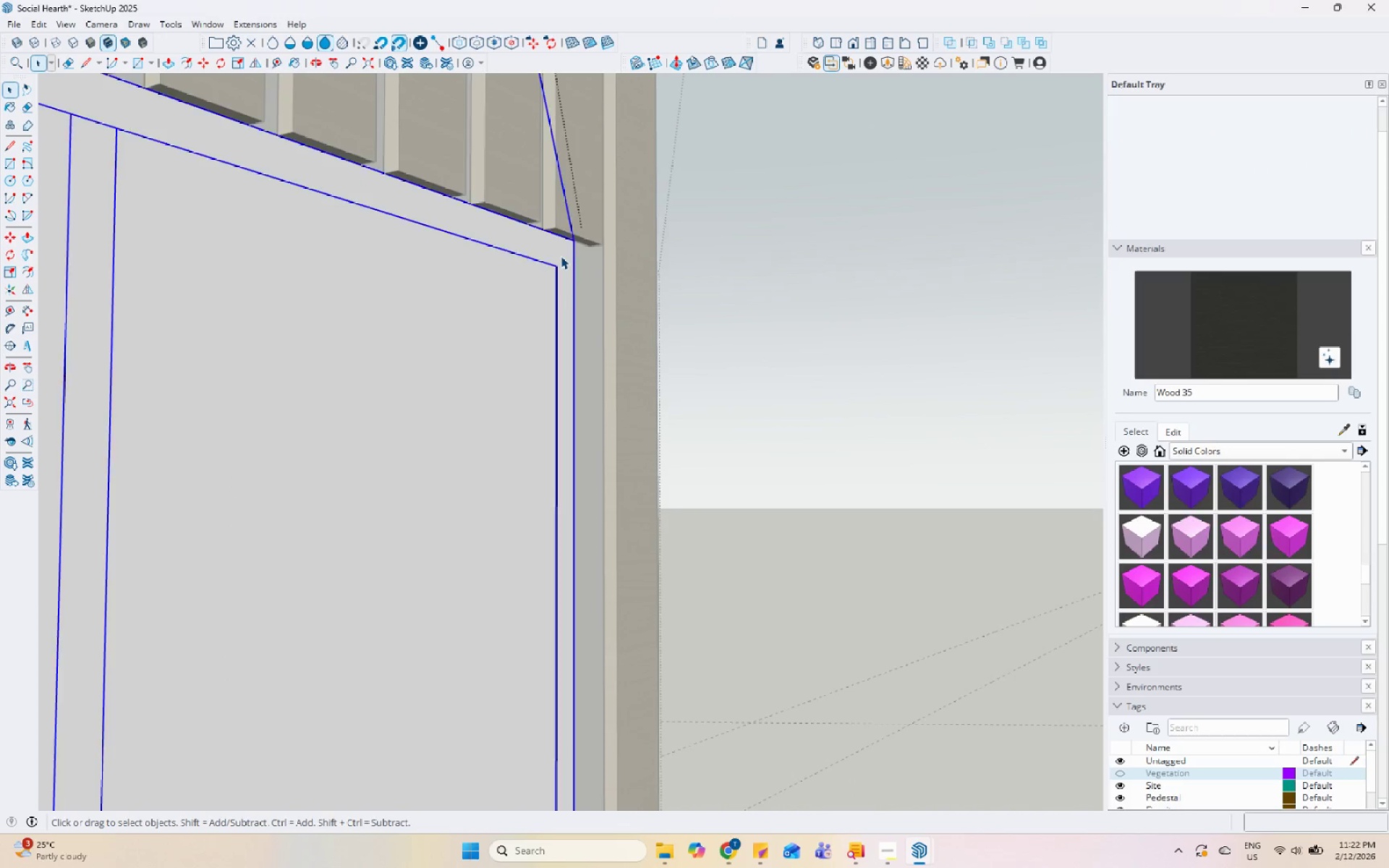 
triple_click([561, 256])
 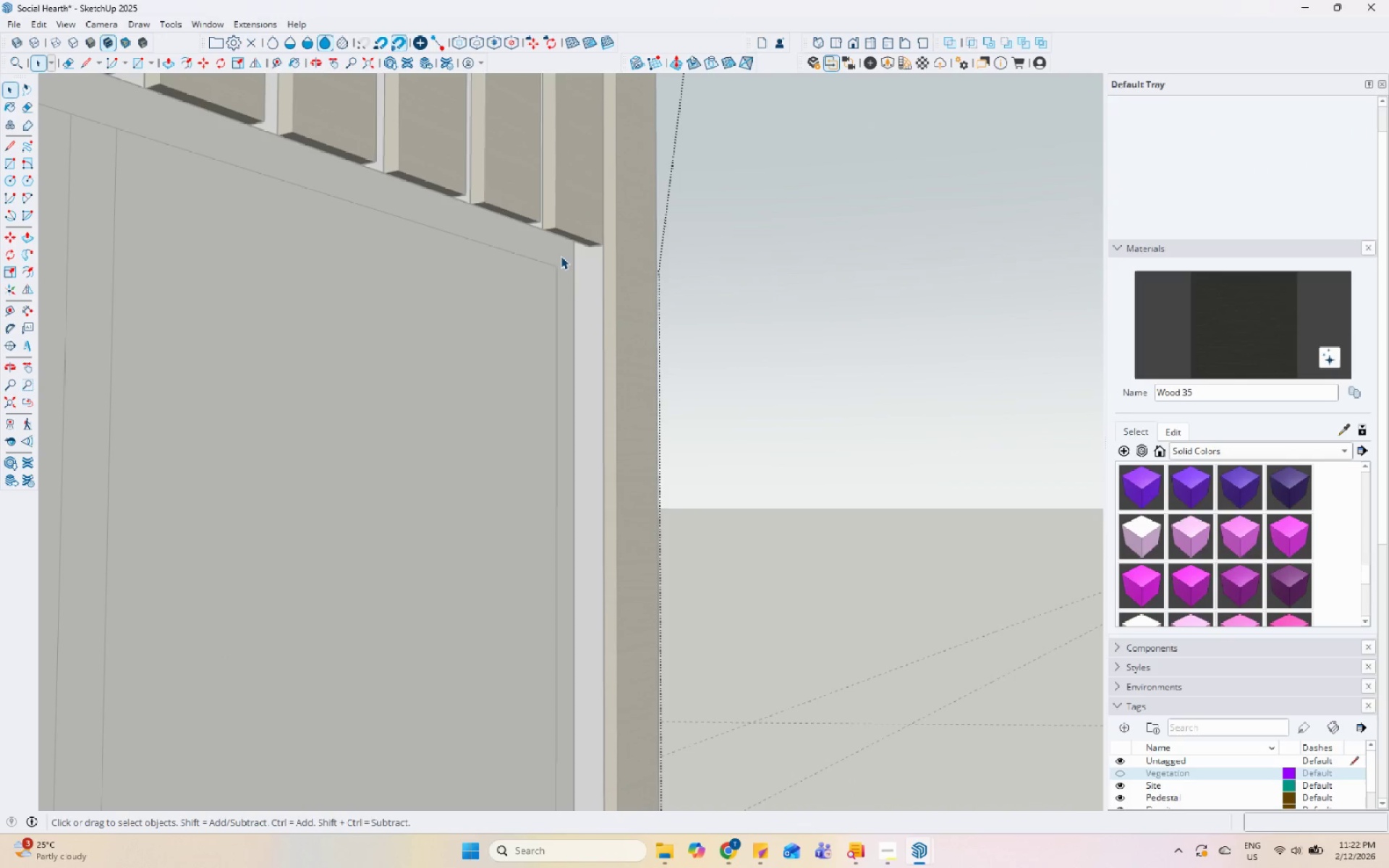 
triple_click([561, 256])
 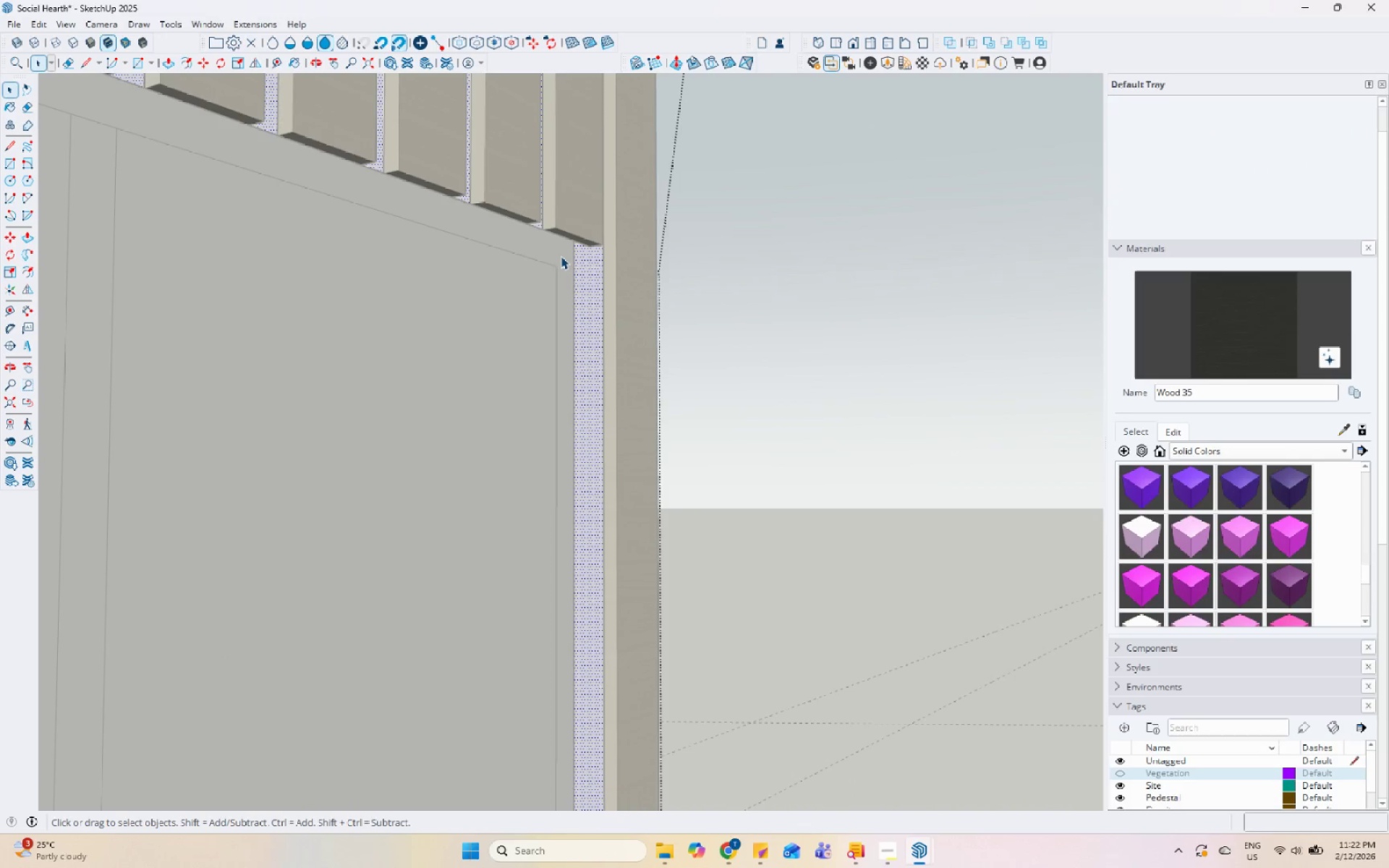 
triple_click([561, 256])
 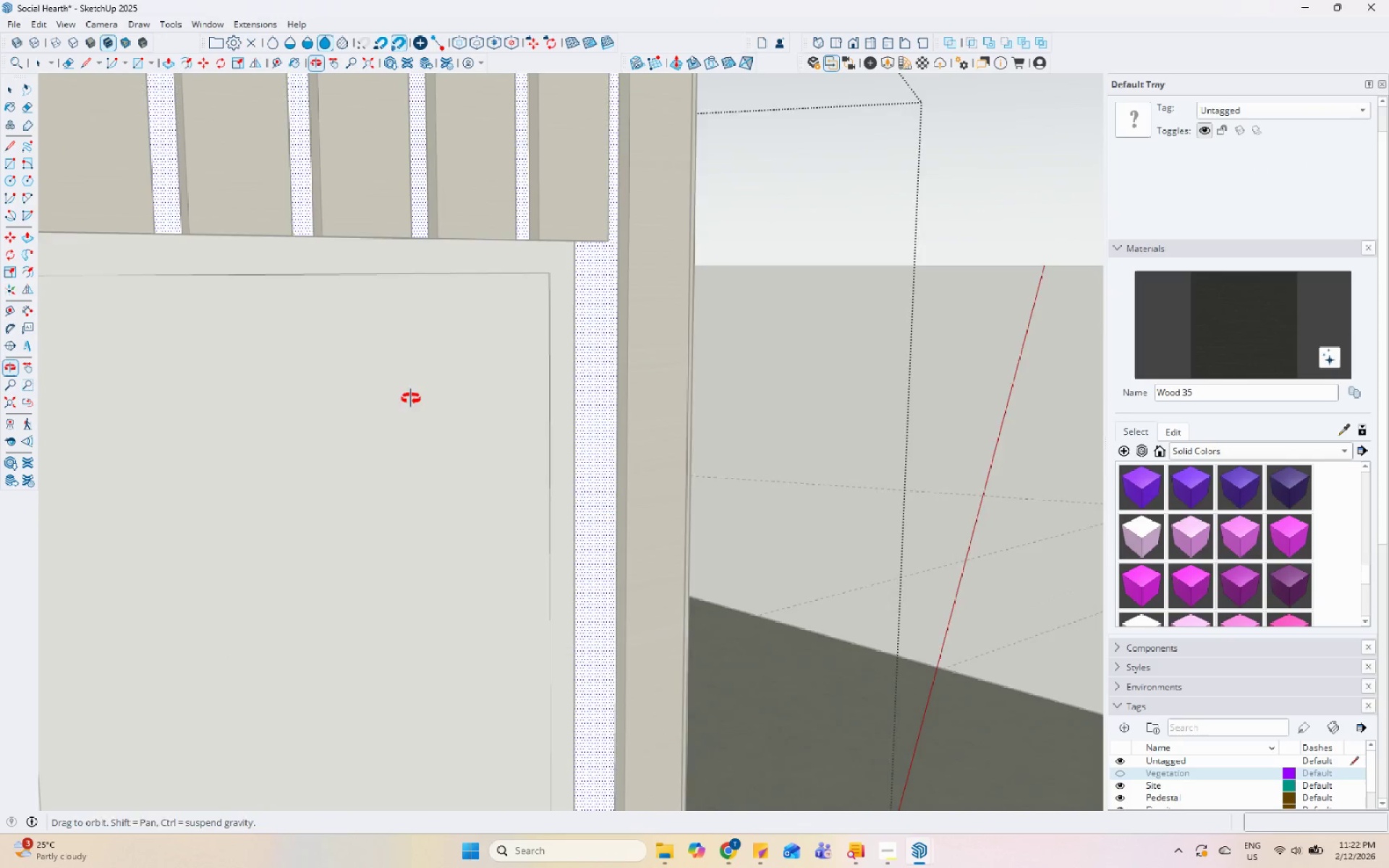 
key(Escape)
 